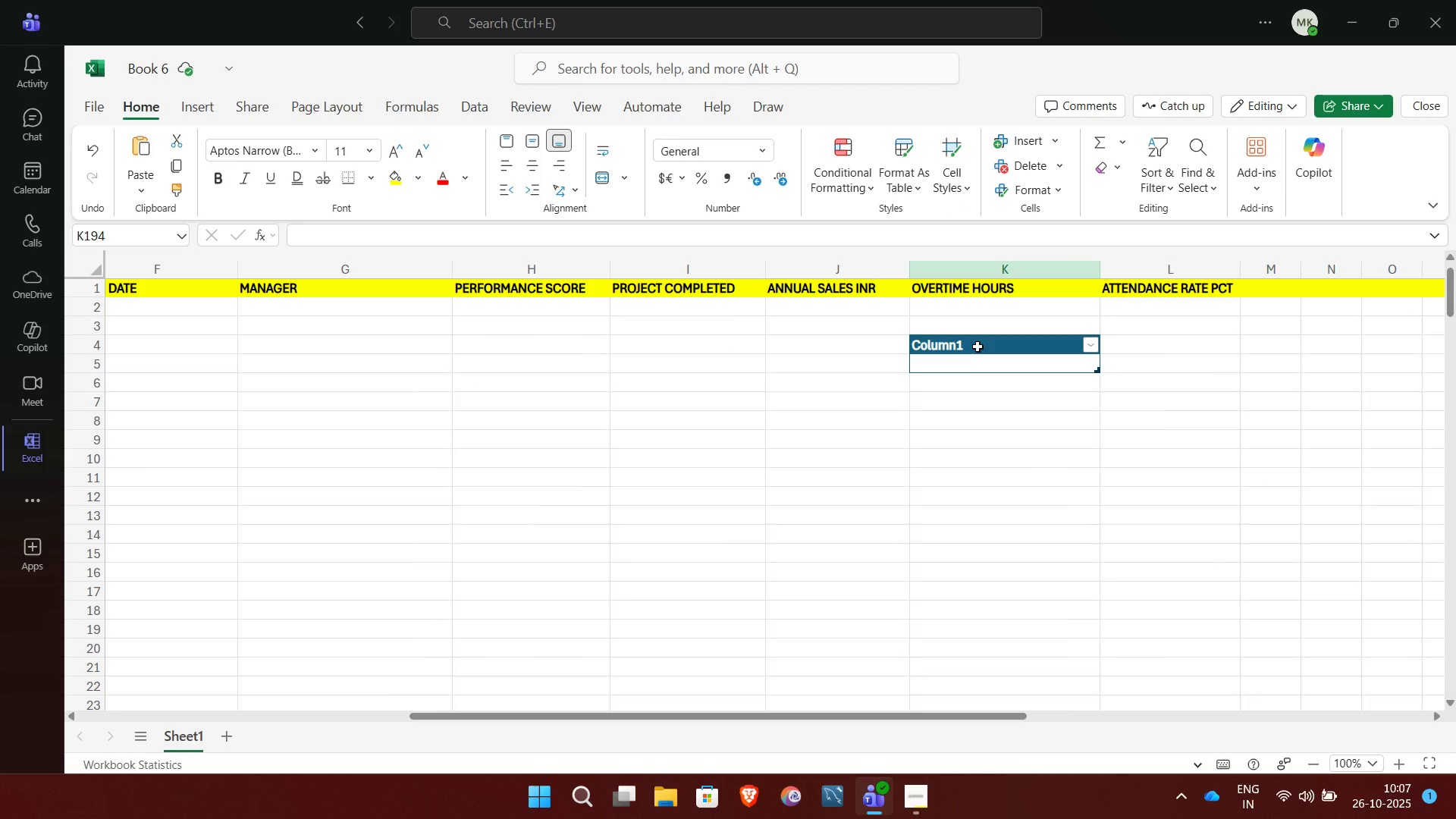 
right_click([977, 347])
 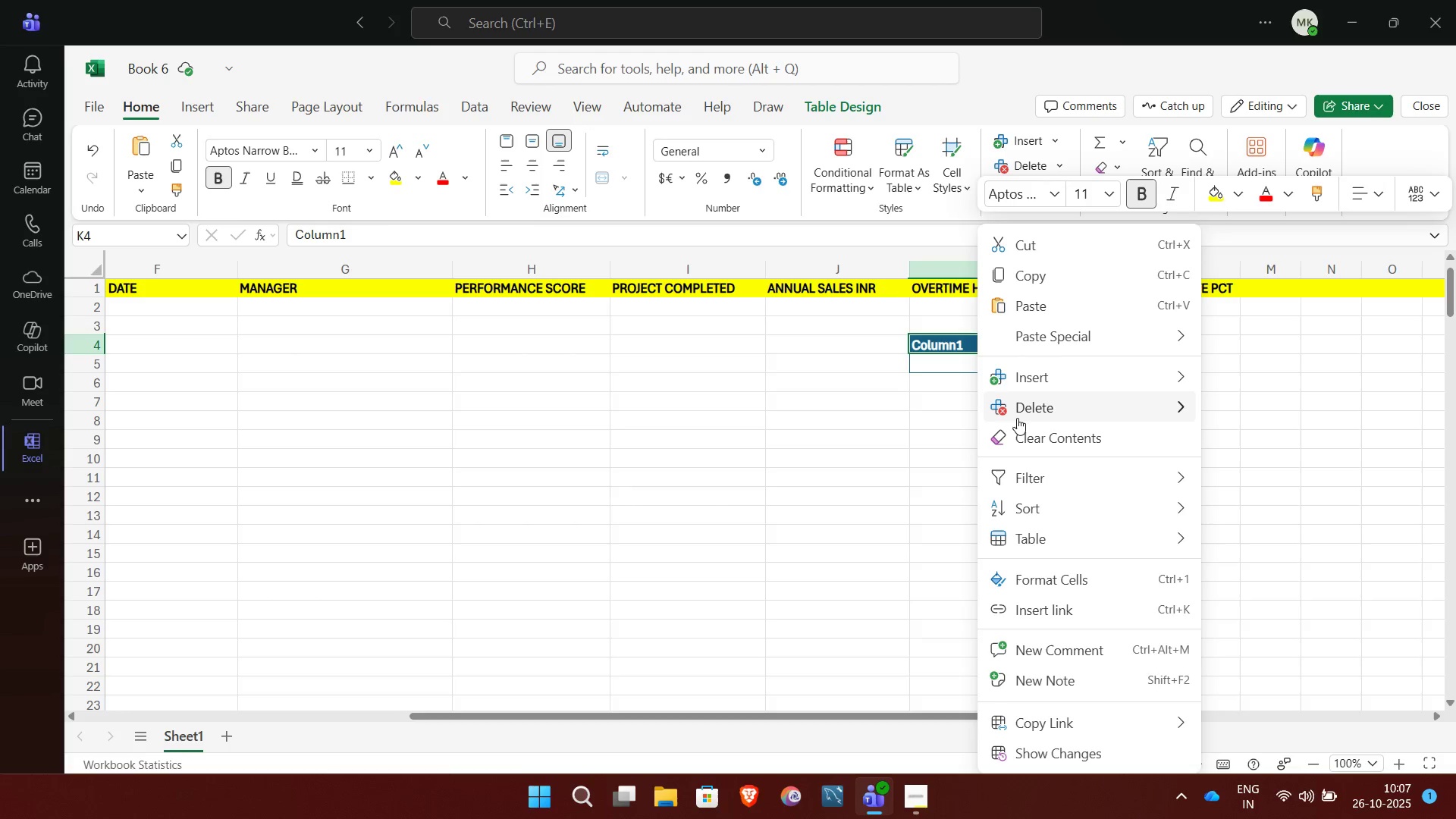 
left_click([1016, 416])
 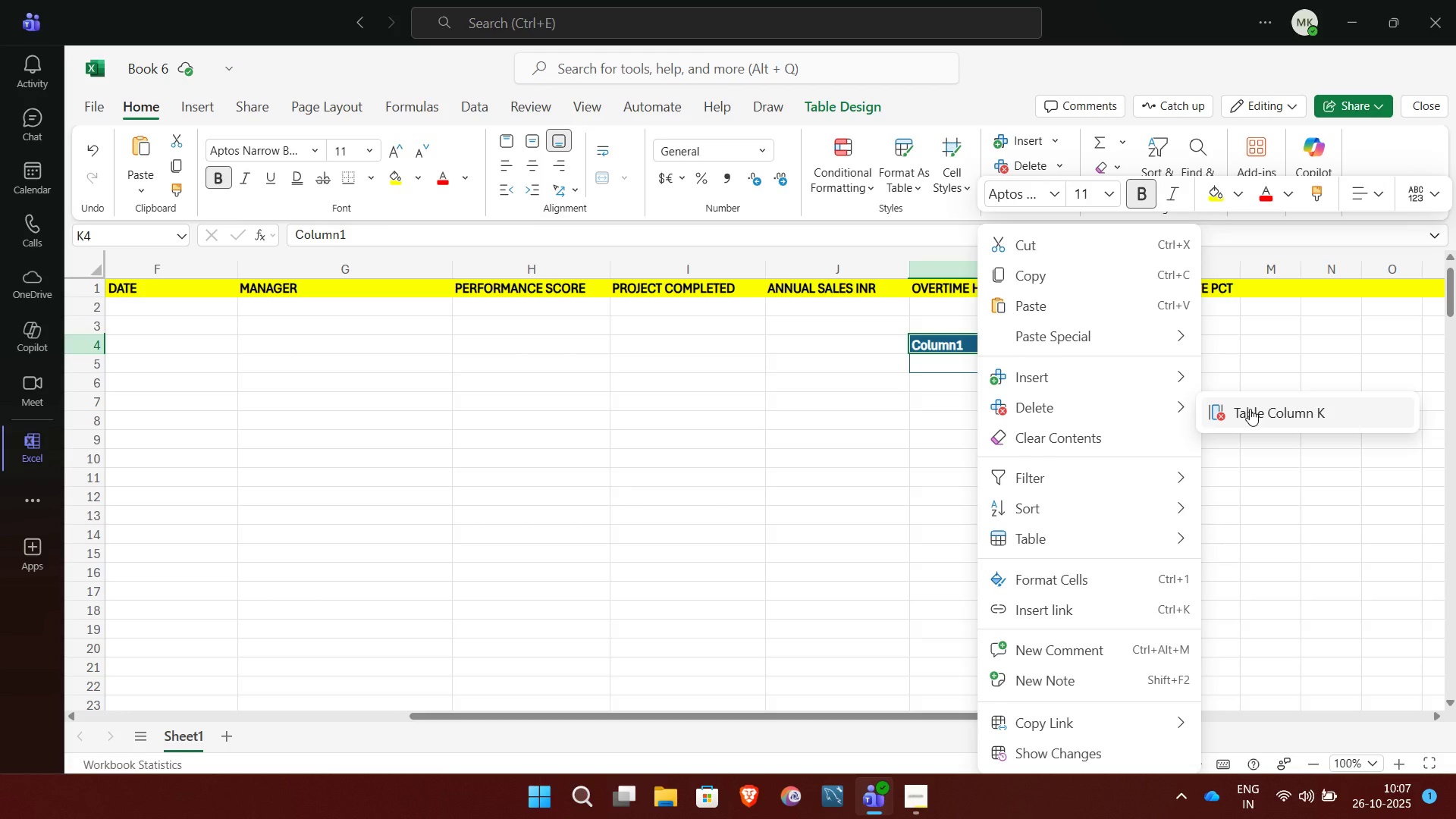 
left_click([1250, 409])
 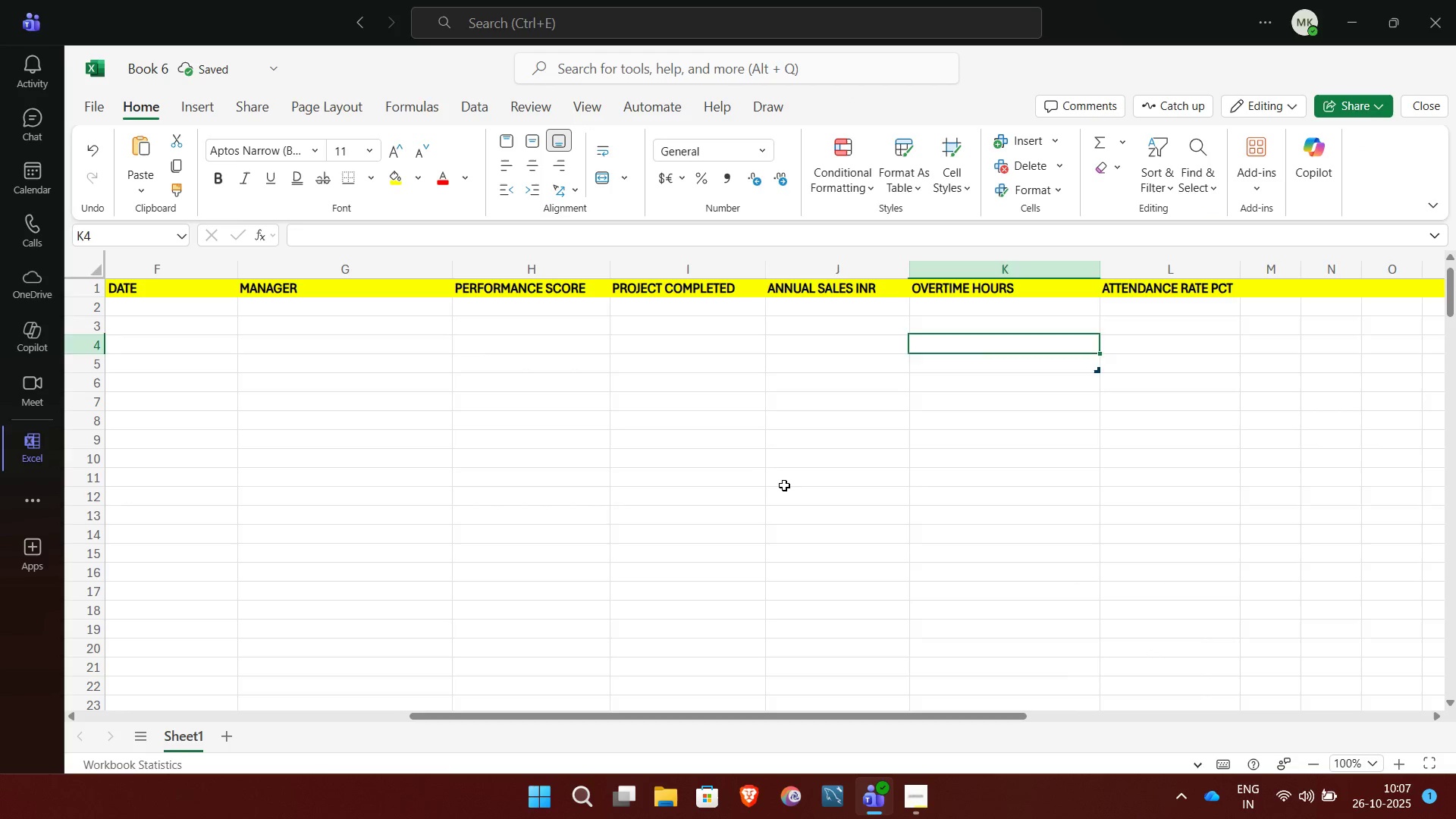 
left_click([784, 485])
 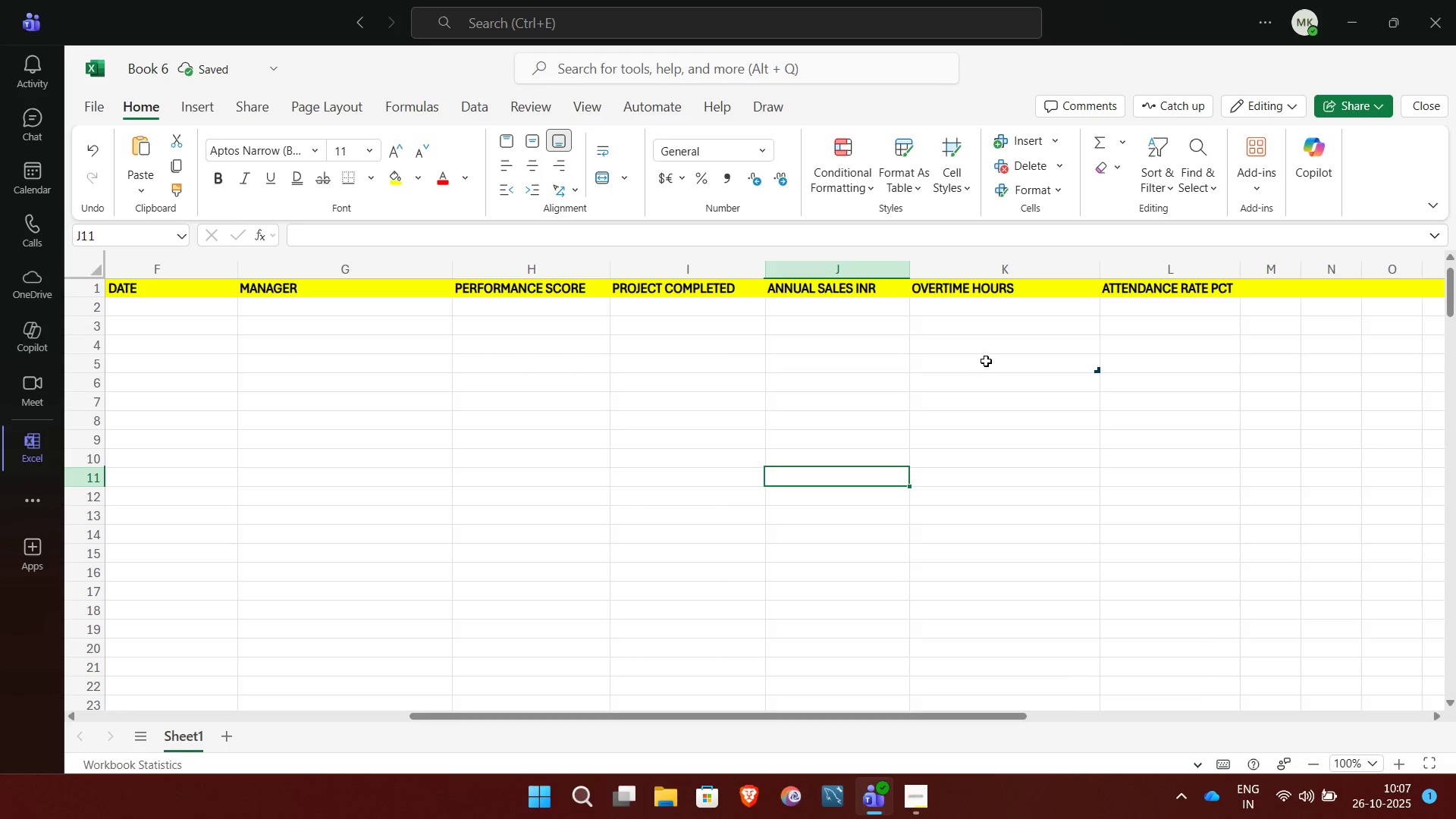 
left_click([986, 361])
 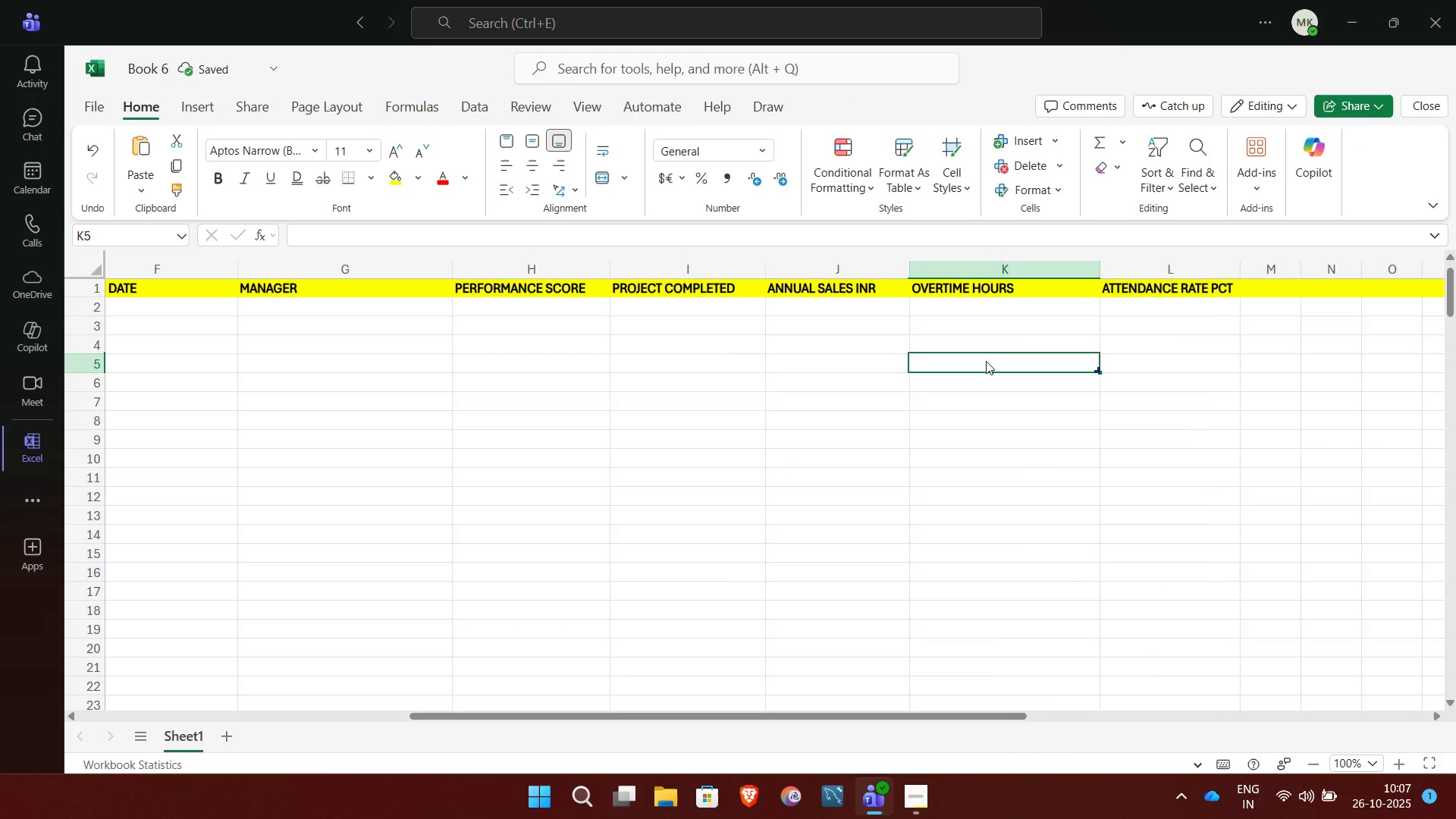 
right_click([986, 361])
 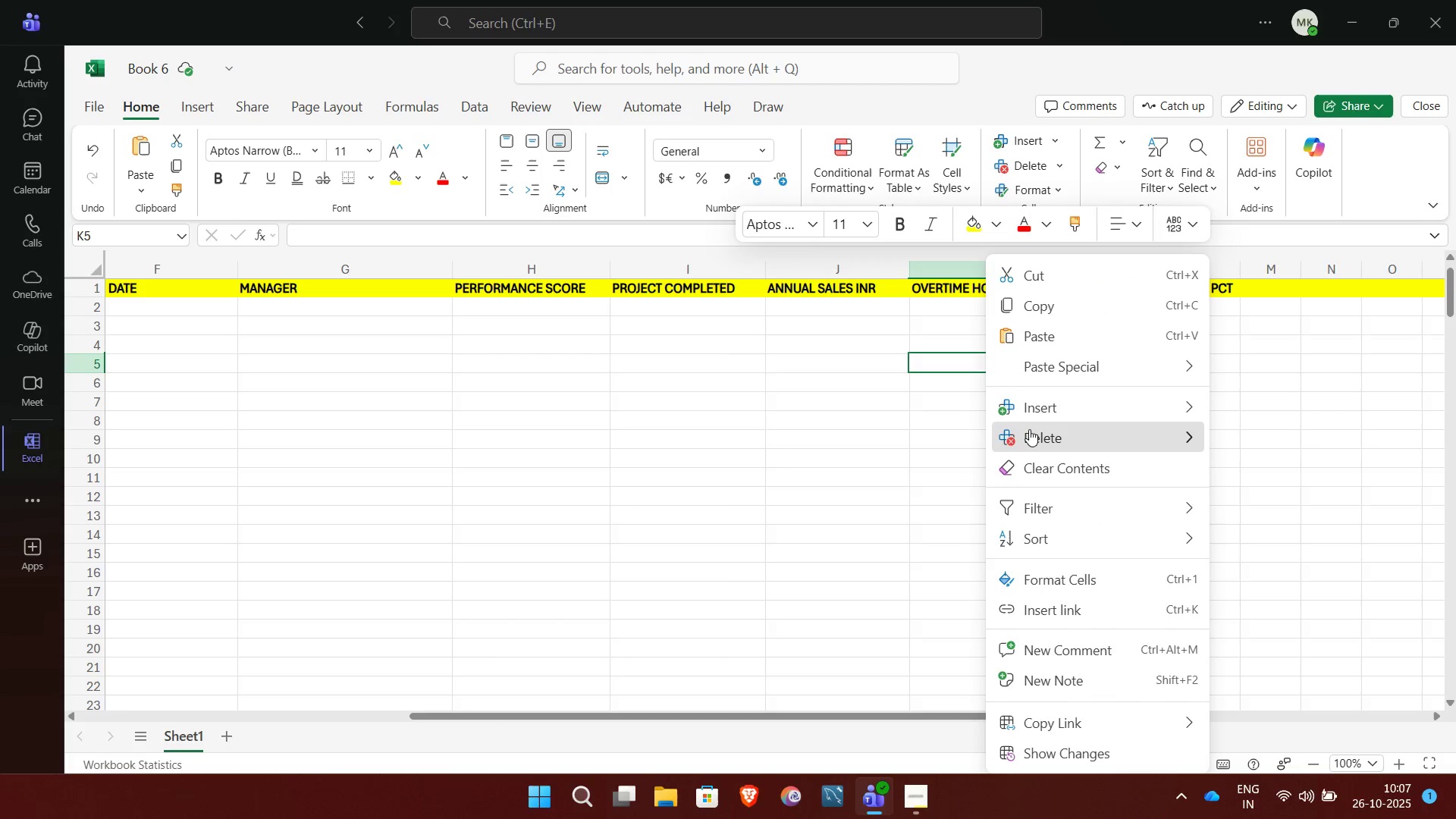 
left_click([1029, 429])
 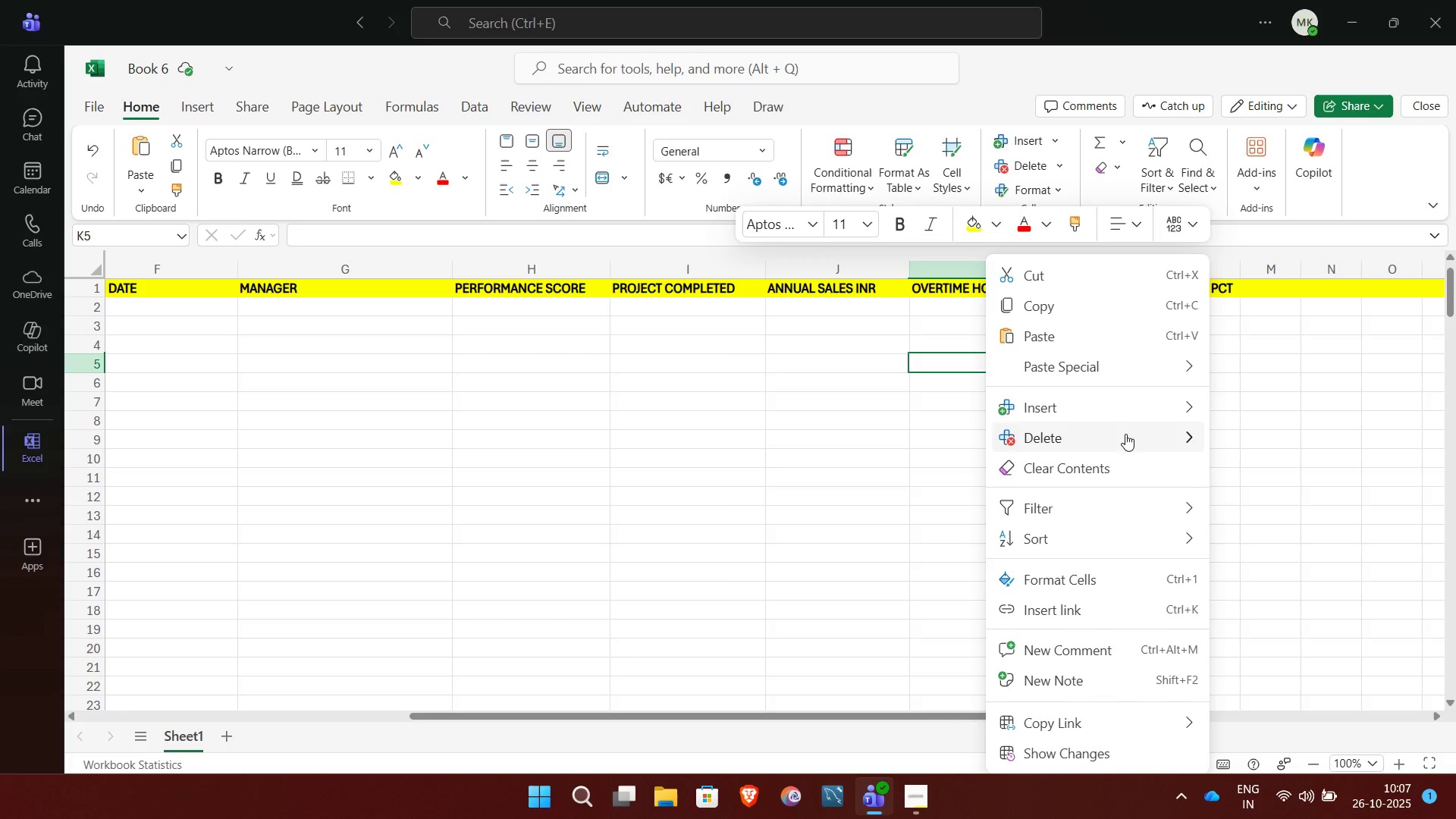 
left_click([1125, 434])
 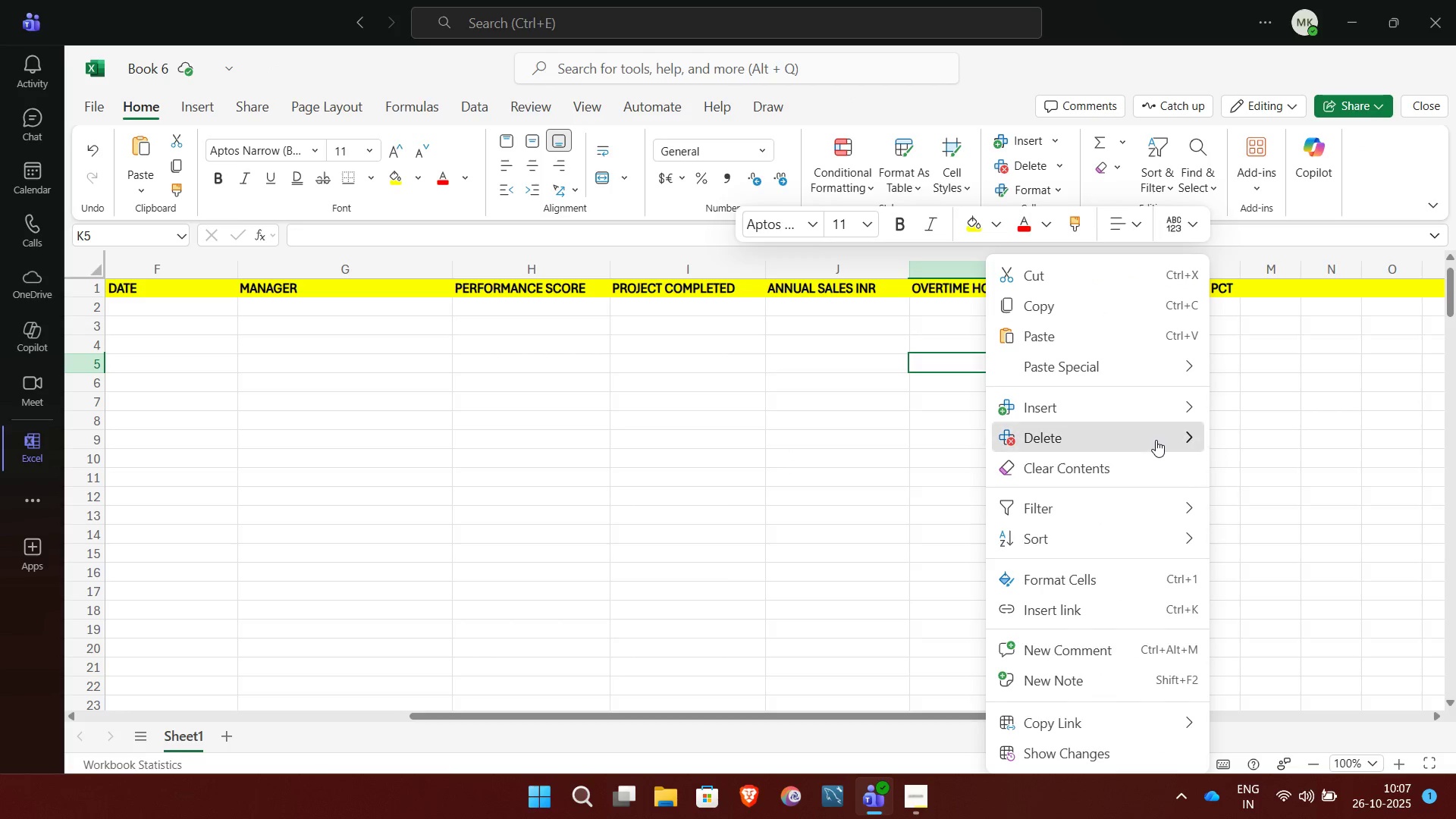 
left_click([1156, 440])
 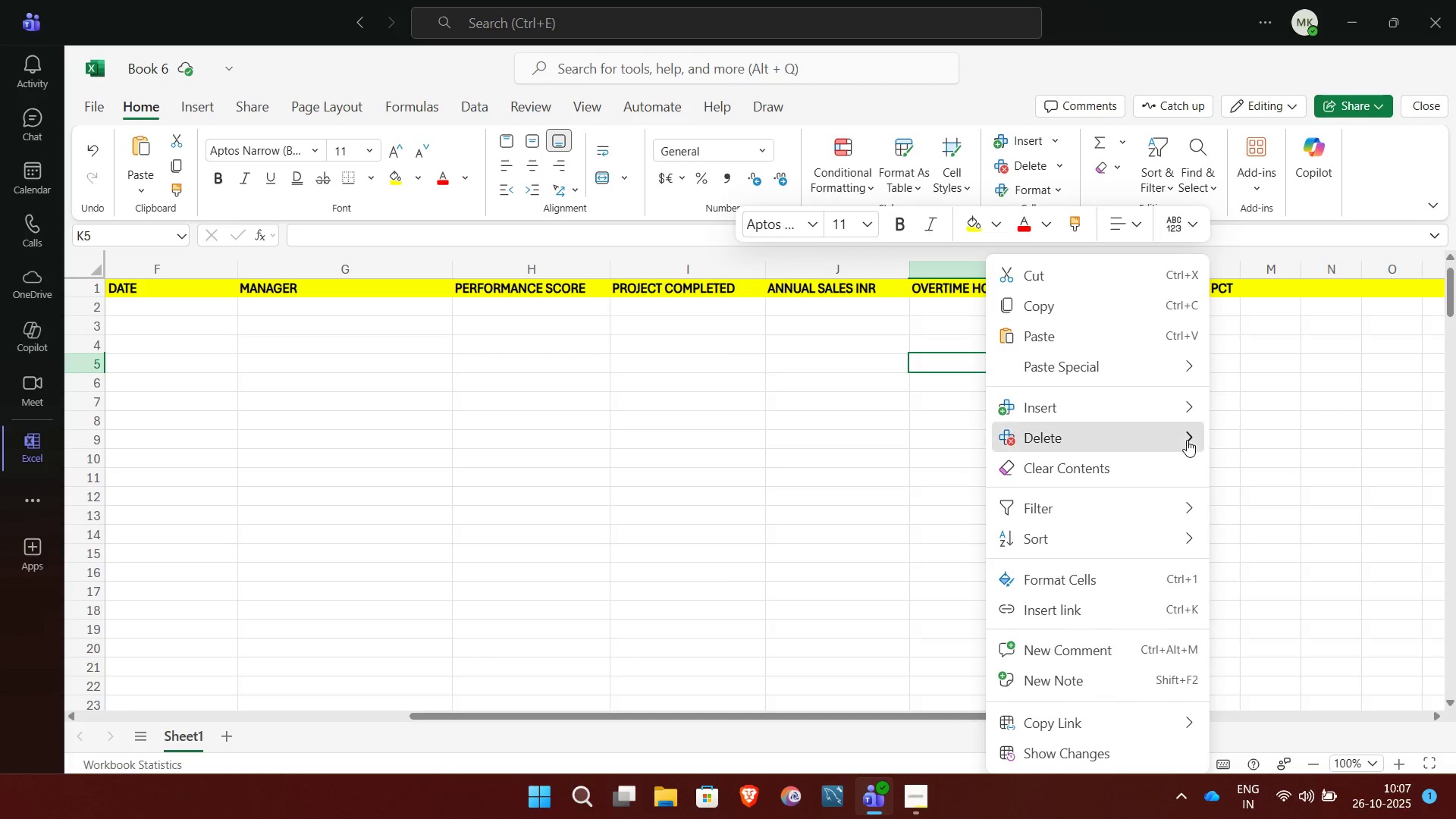 
left_click([1187, 440])
 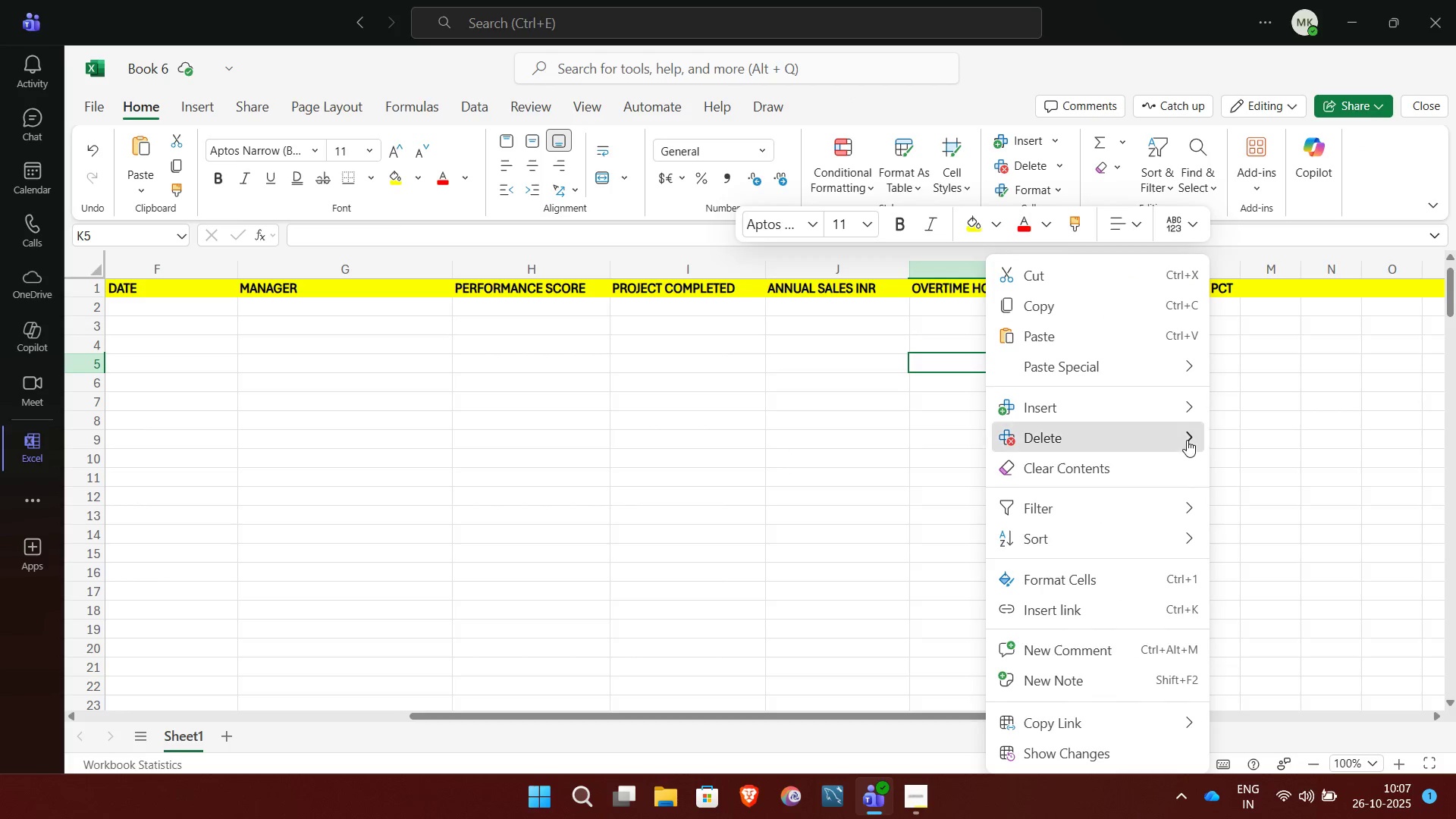 
left_click([1187, 440])
 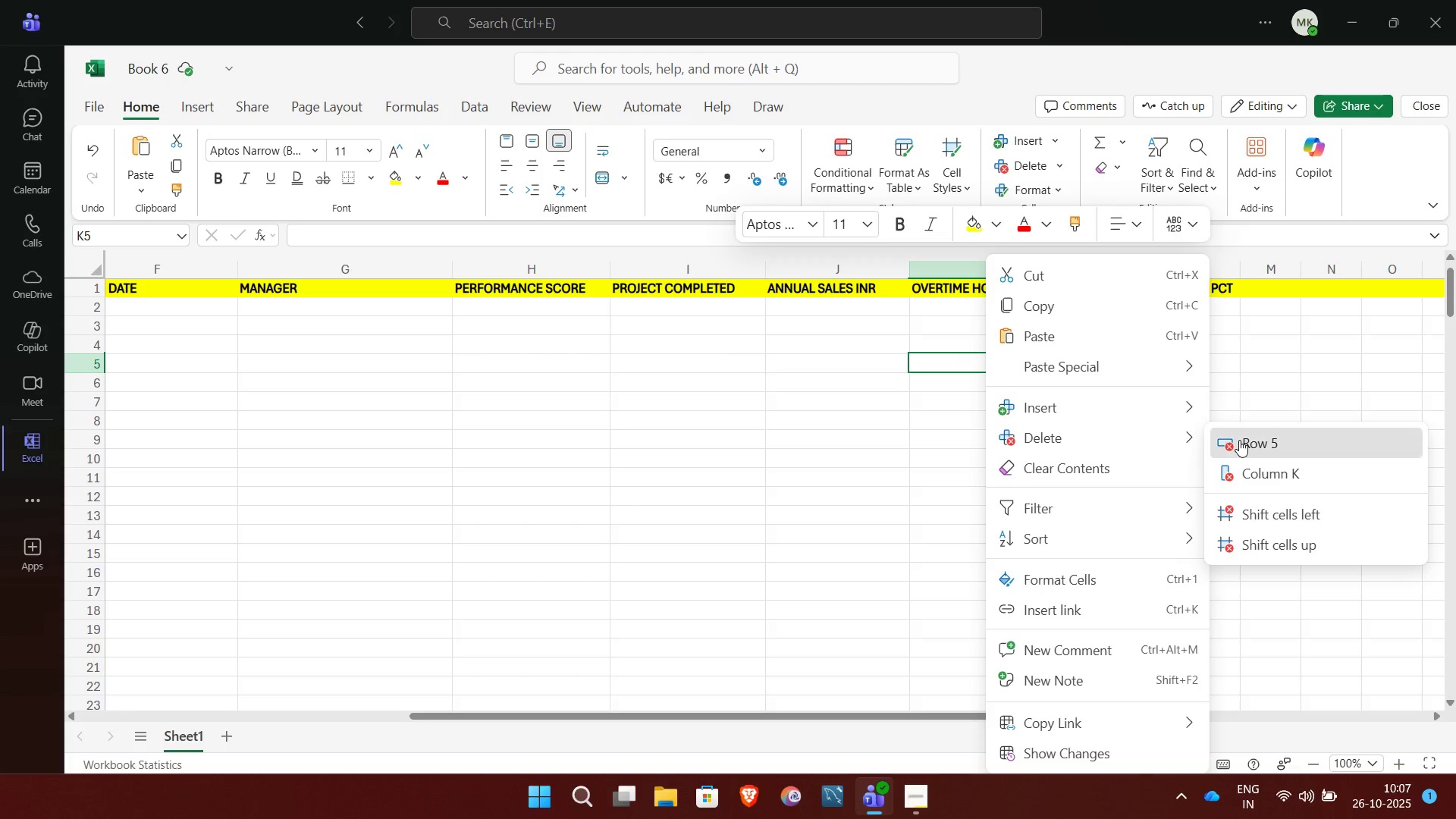 
left_click([1239, 440])
 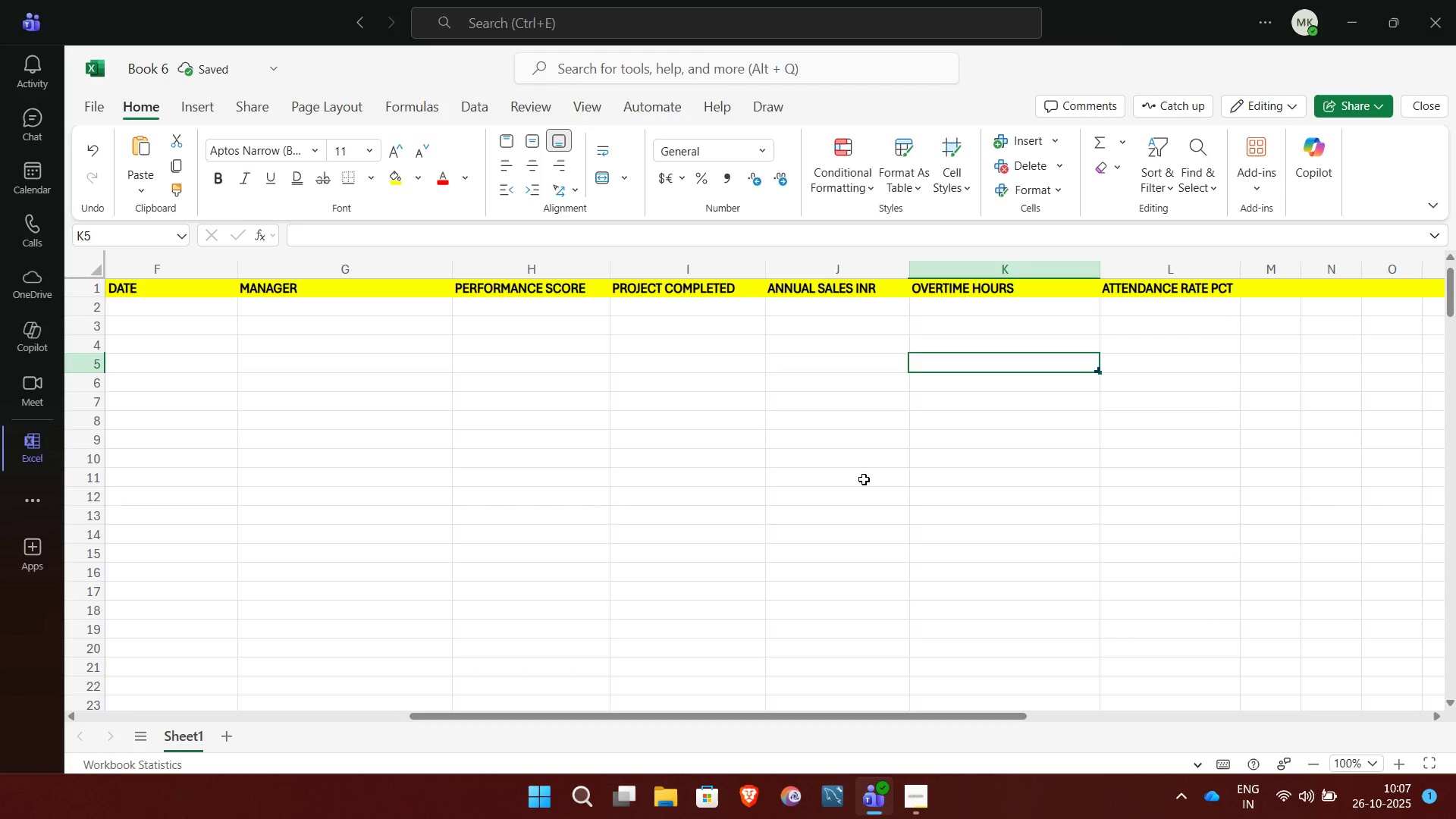 
left_click([864, 479])
 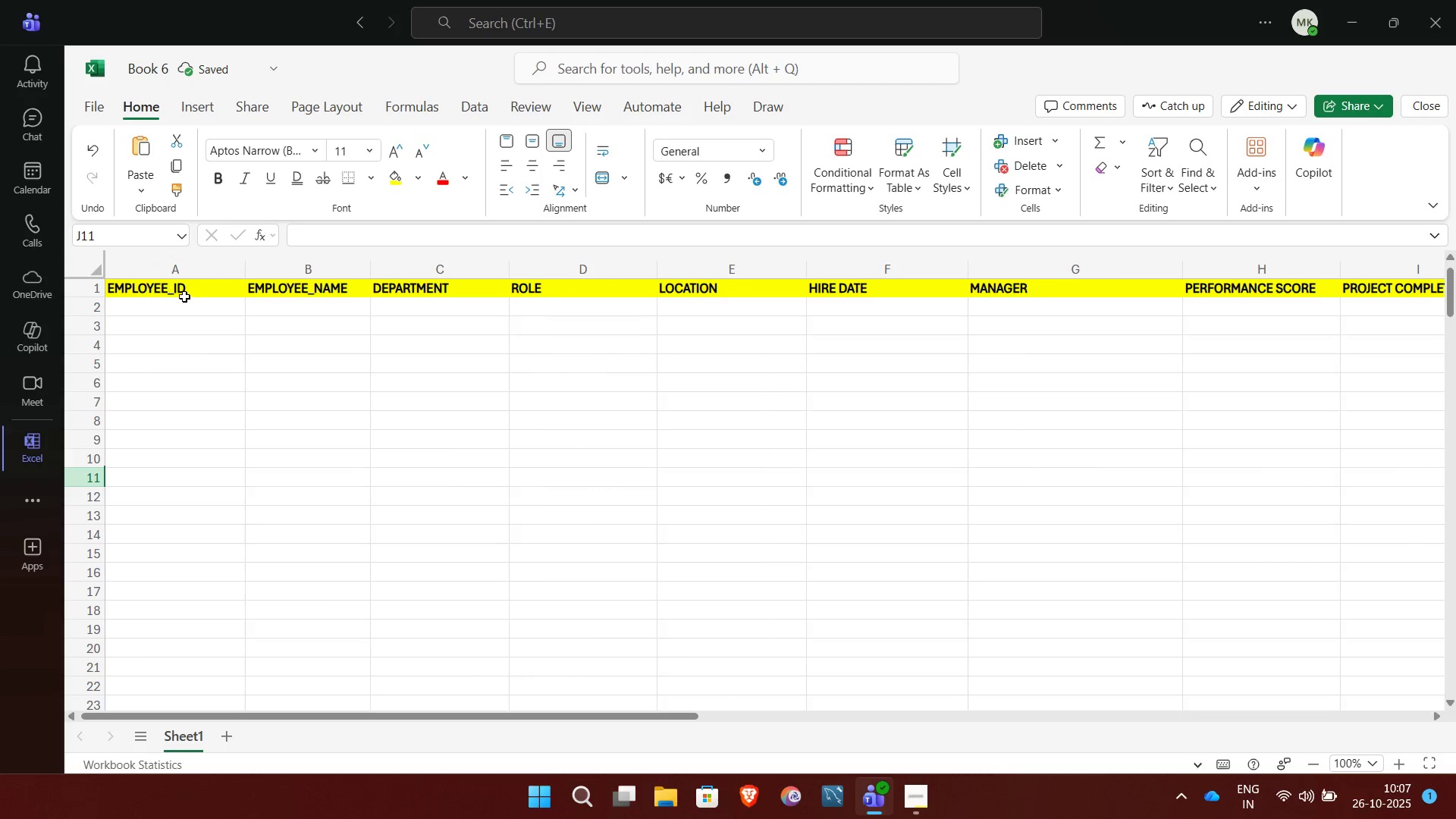 
left_click([192, 305])
 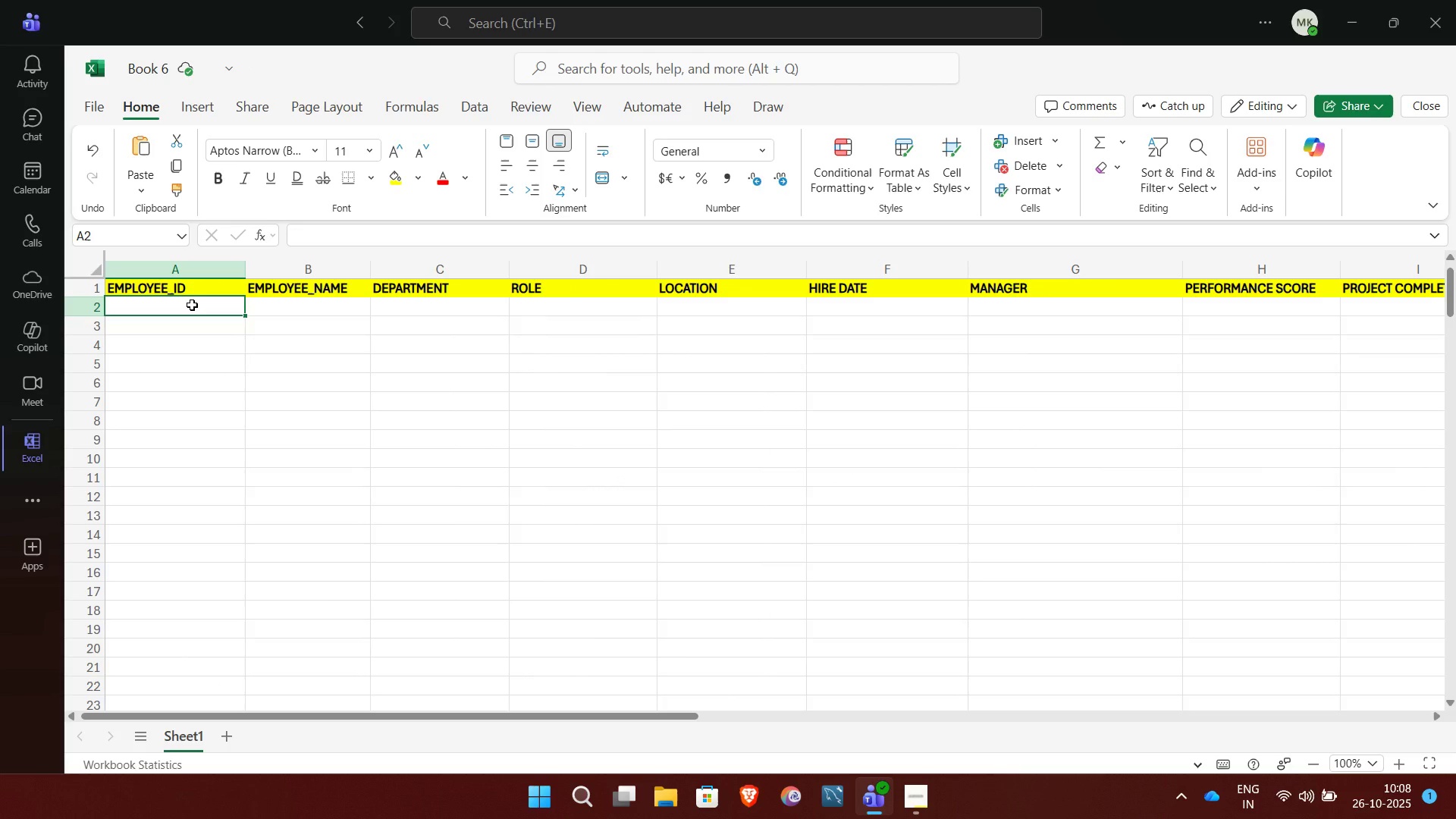 
wait(5.48)
 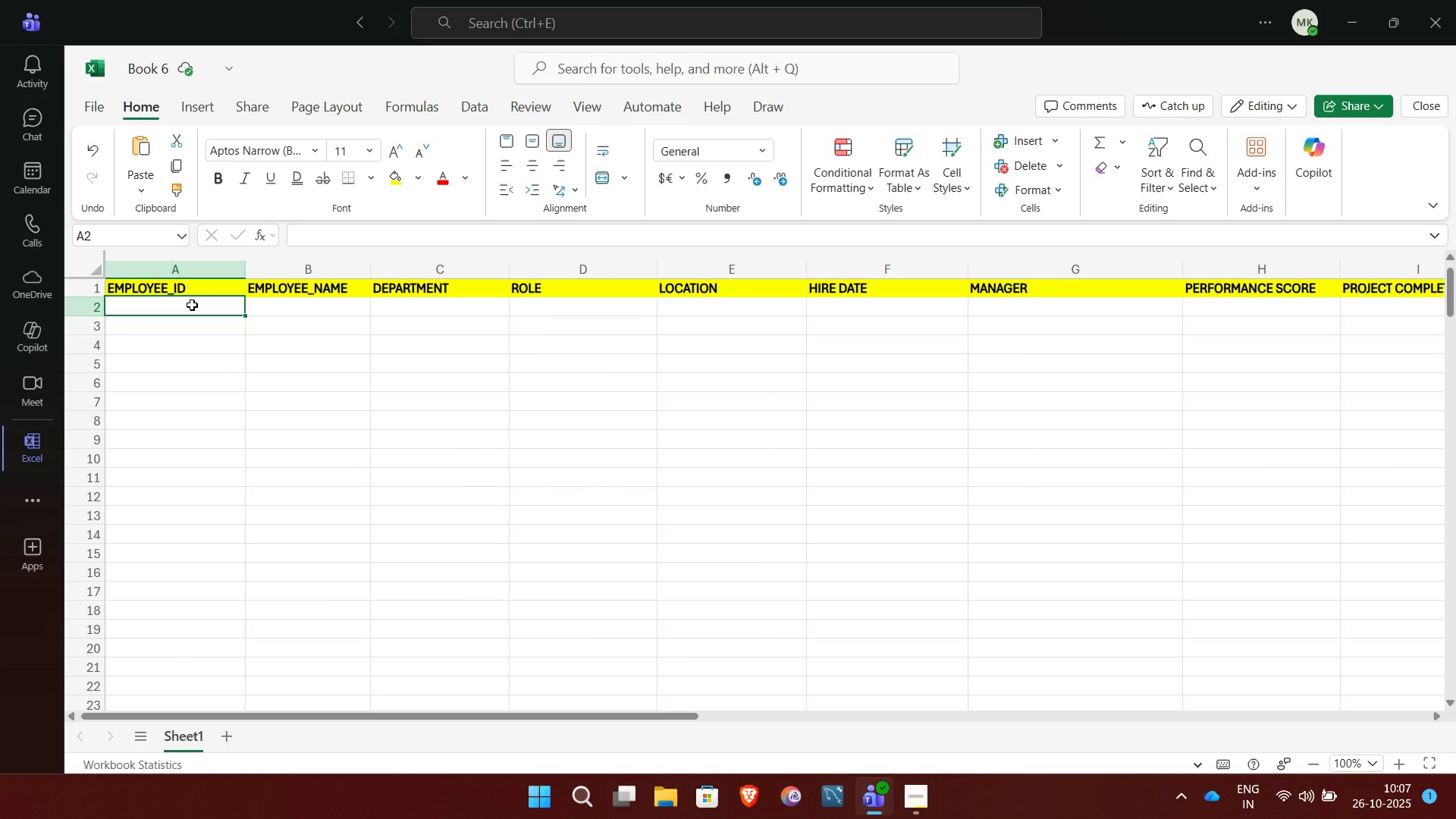 
type(1001)
key(NumpadEnter)
type(1002)
key(NumpadEnter)
type(1003)
key(NumpadEnter)
type(1004)
key(NumpadEnter)
type(1005)
key(NumpadEnter)
type(1006)
key(NumpadEnter)
type(1007)
key(NumpadEnter)
type(100)
key(NumpadEnter)
 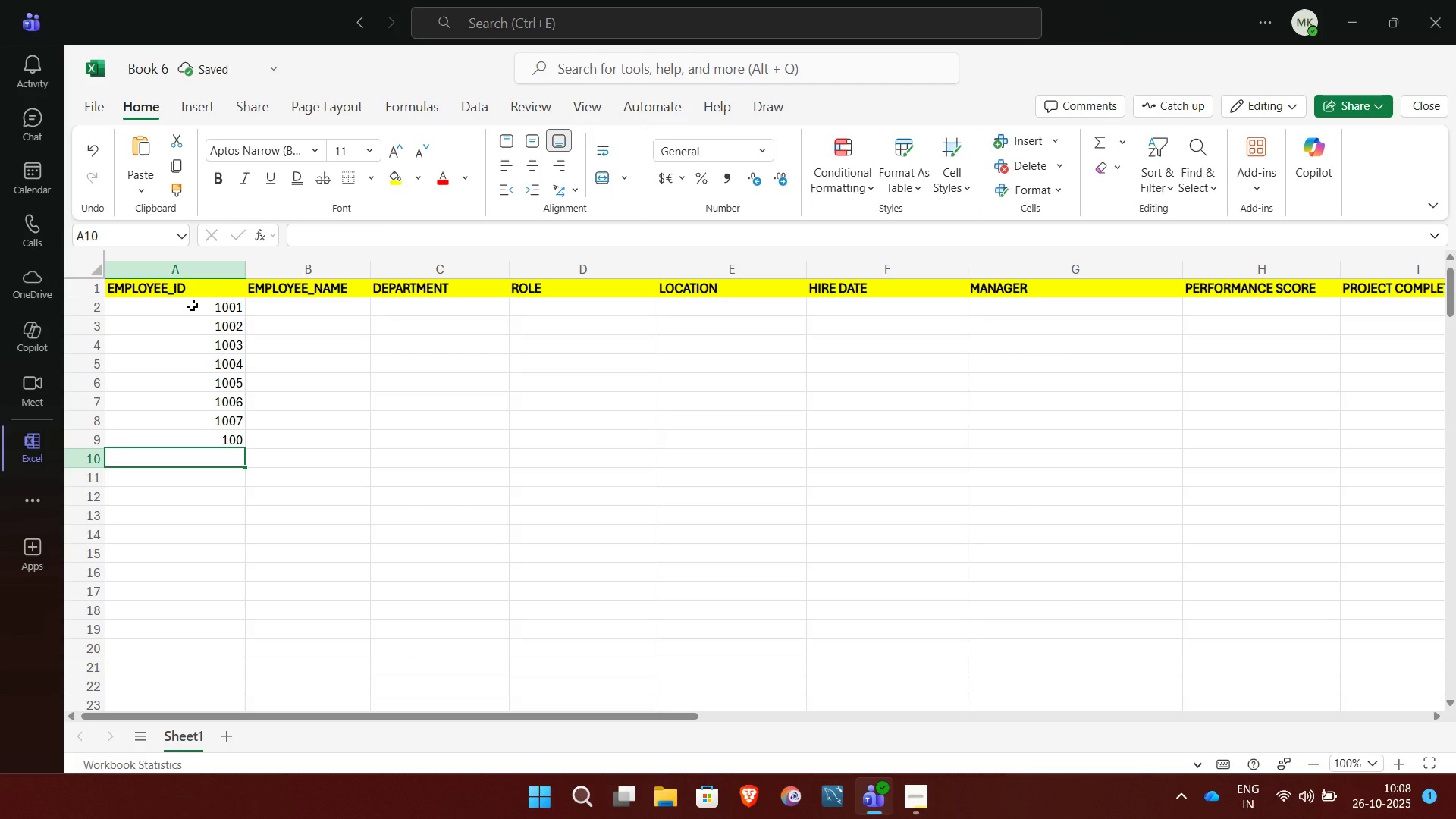 
key(ArrowUp)
 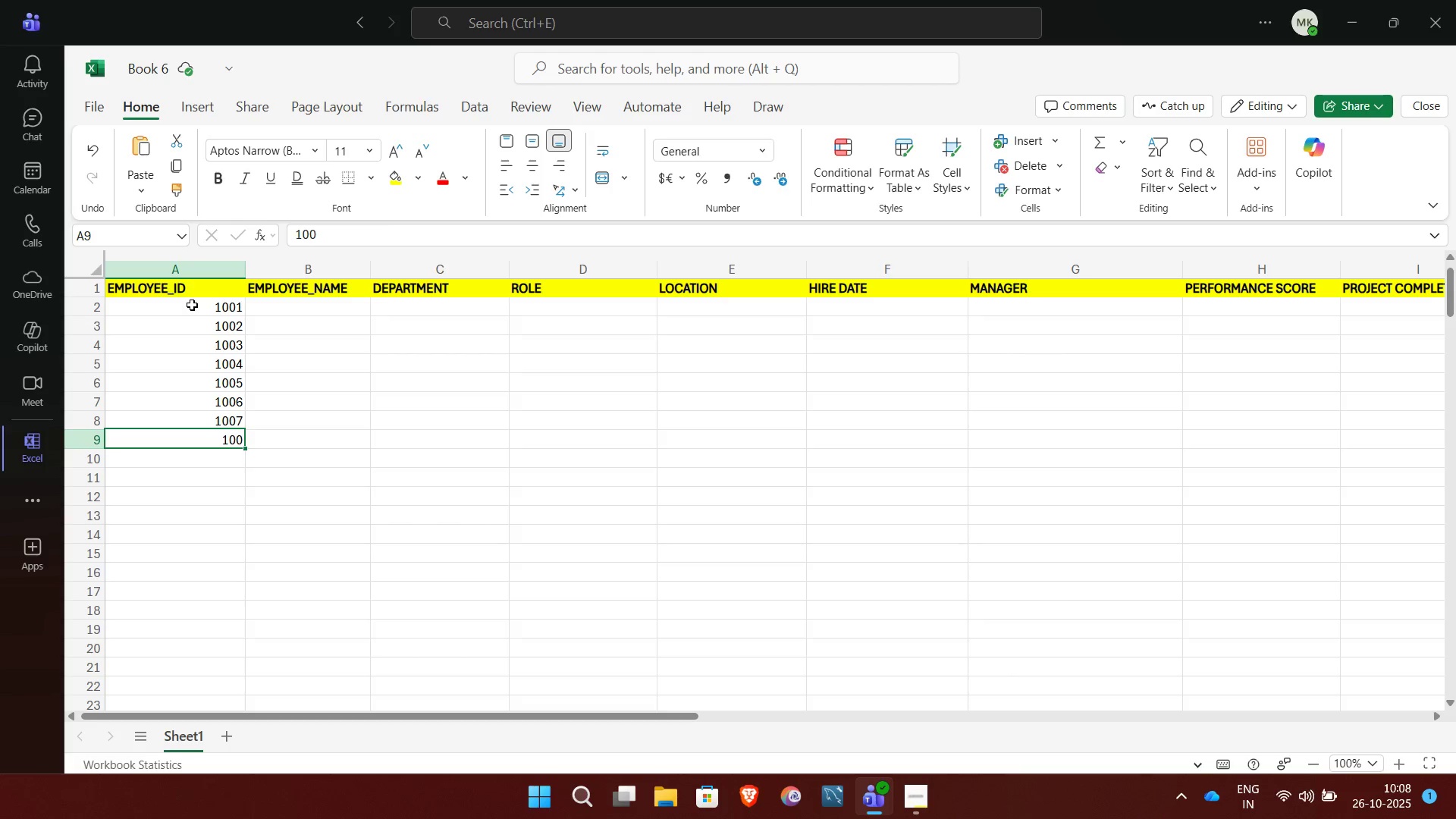 
key(Backspace)
type(1008)
key(NumpadEnter)
type(1009)
key(NumpadEnter)
type(1000)
key(Backspace)
 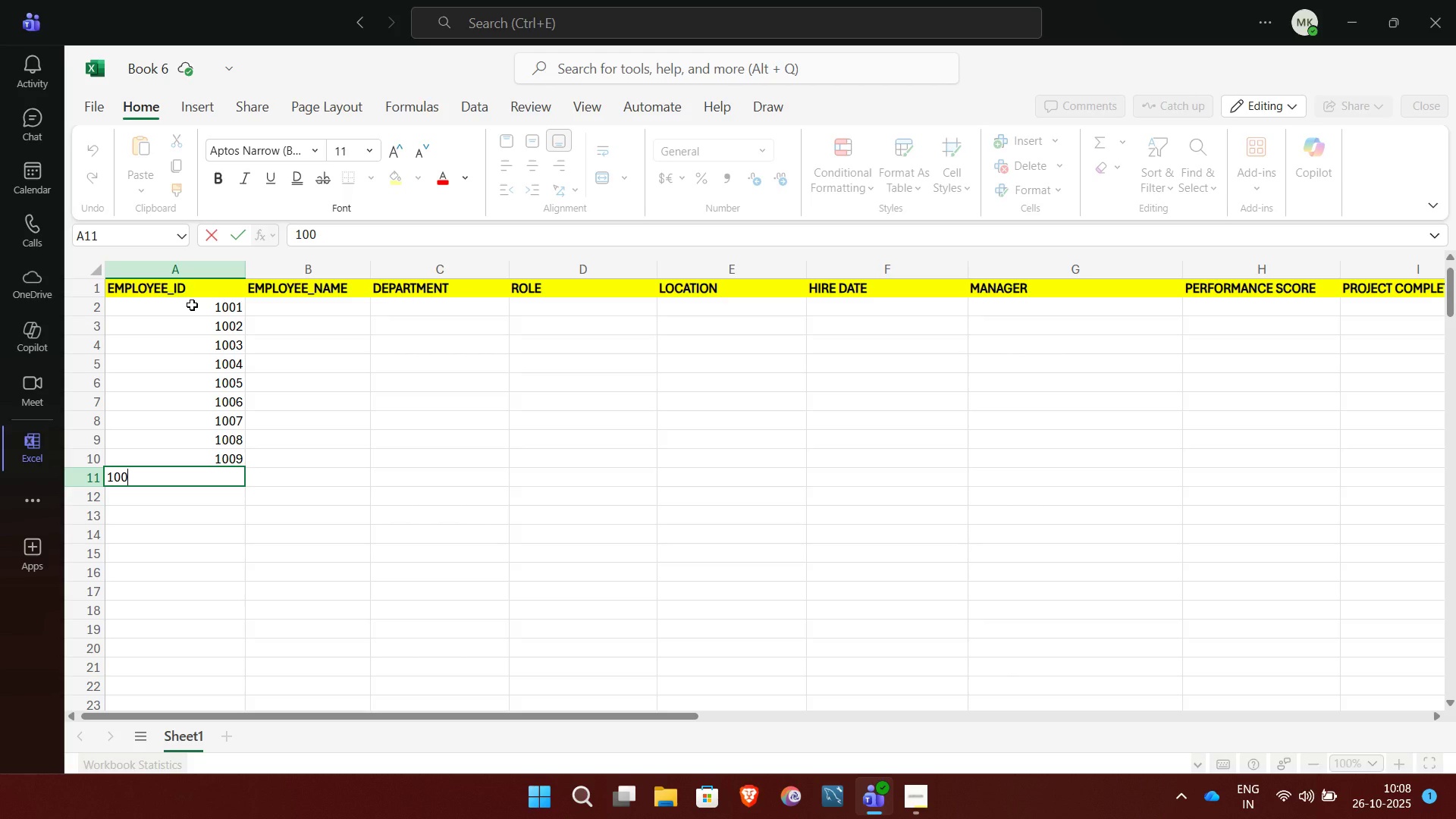 
key(Backspace)
type(10)
key(NumpadEnter)
type(1011)
key(NumpadEnter)
type(1012)
key(NumpadEnter)
type(1013)
key(NumpadEnter)
type(1014)
key(NumpadEnter)
type(1015)
key(NumpadEnter)
type(1016)
key(NumpadEnter)
type(10)
 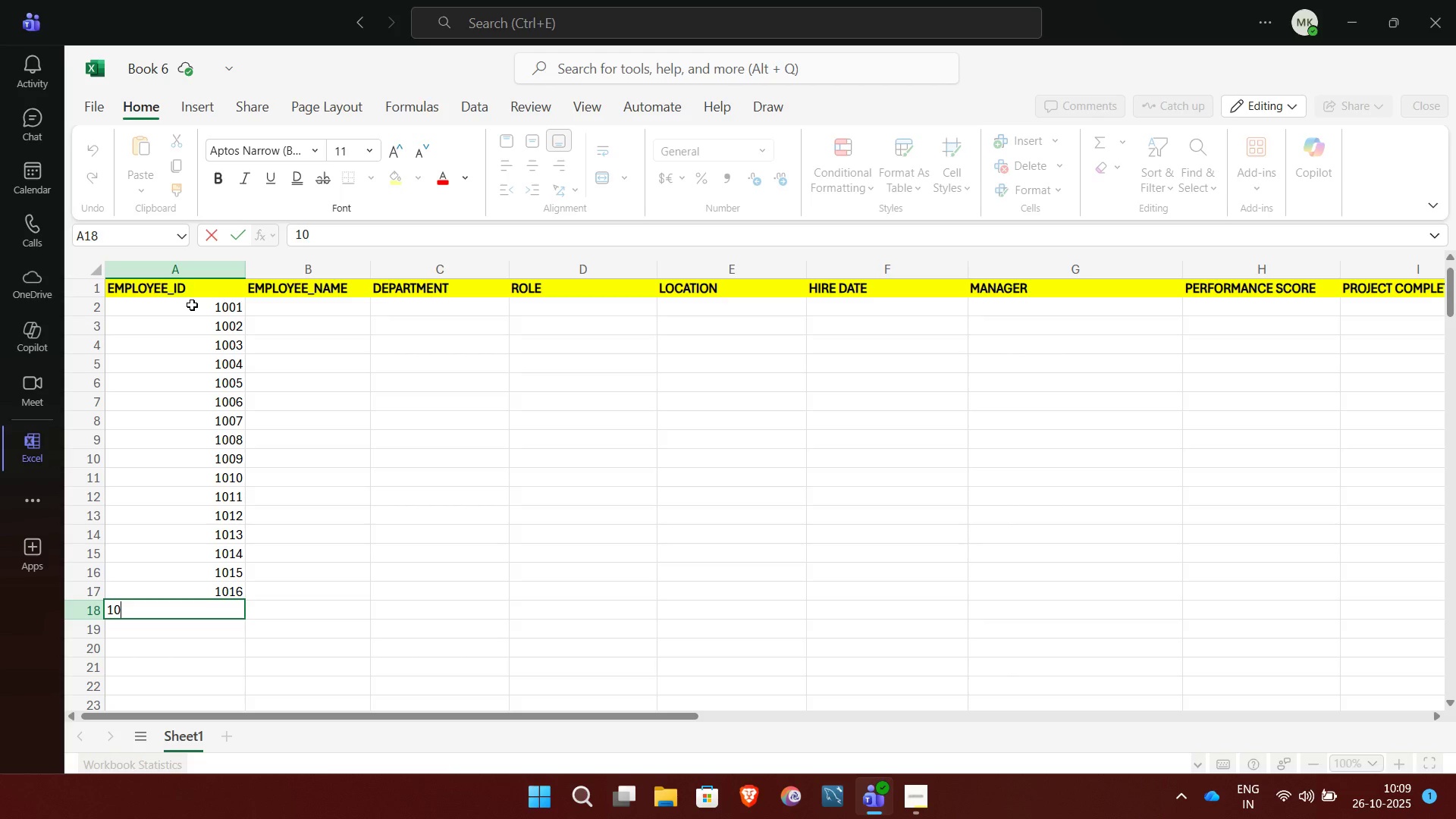 
type(17)
key(NumpadEnter)
type(1018)
key(NumpadEnter)
type(1019)
key(NumpadEnter)
type(1020)
key(NumpadEnter)
type(1-21)
key(NumpadEnter)
 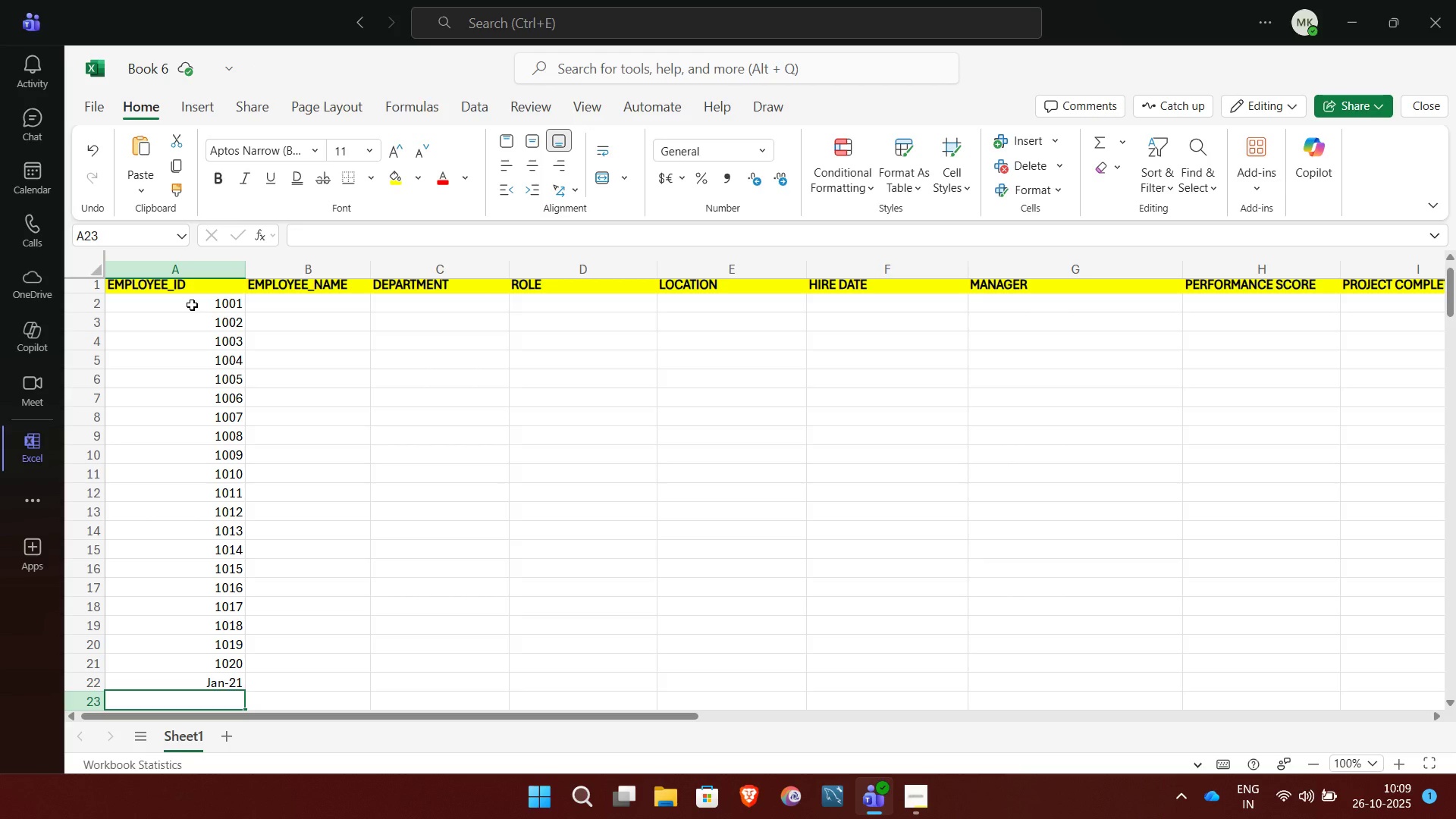 
wait(5.69)
 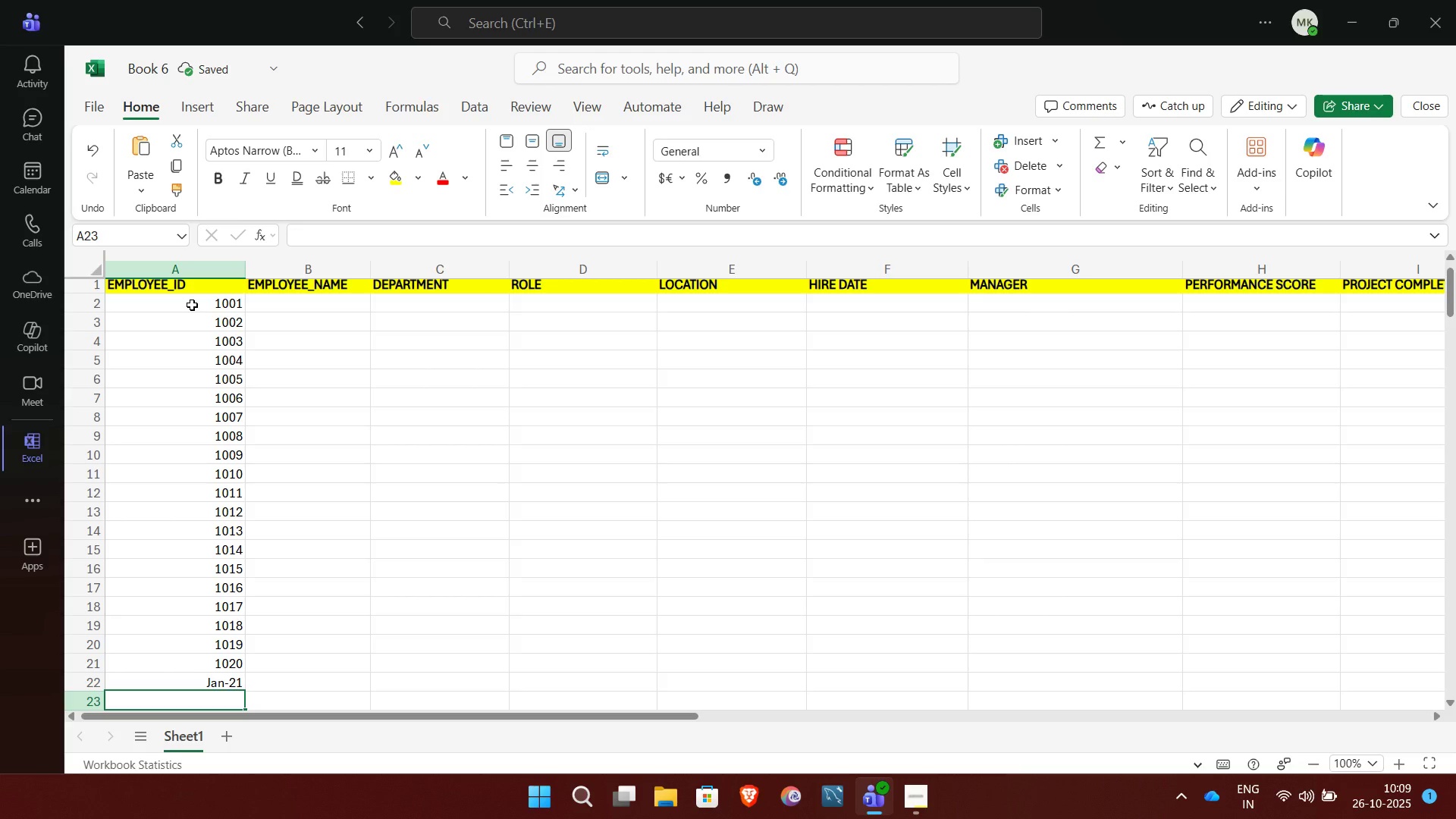 
key(ArrowUp)
 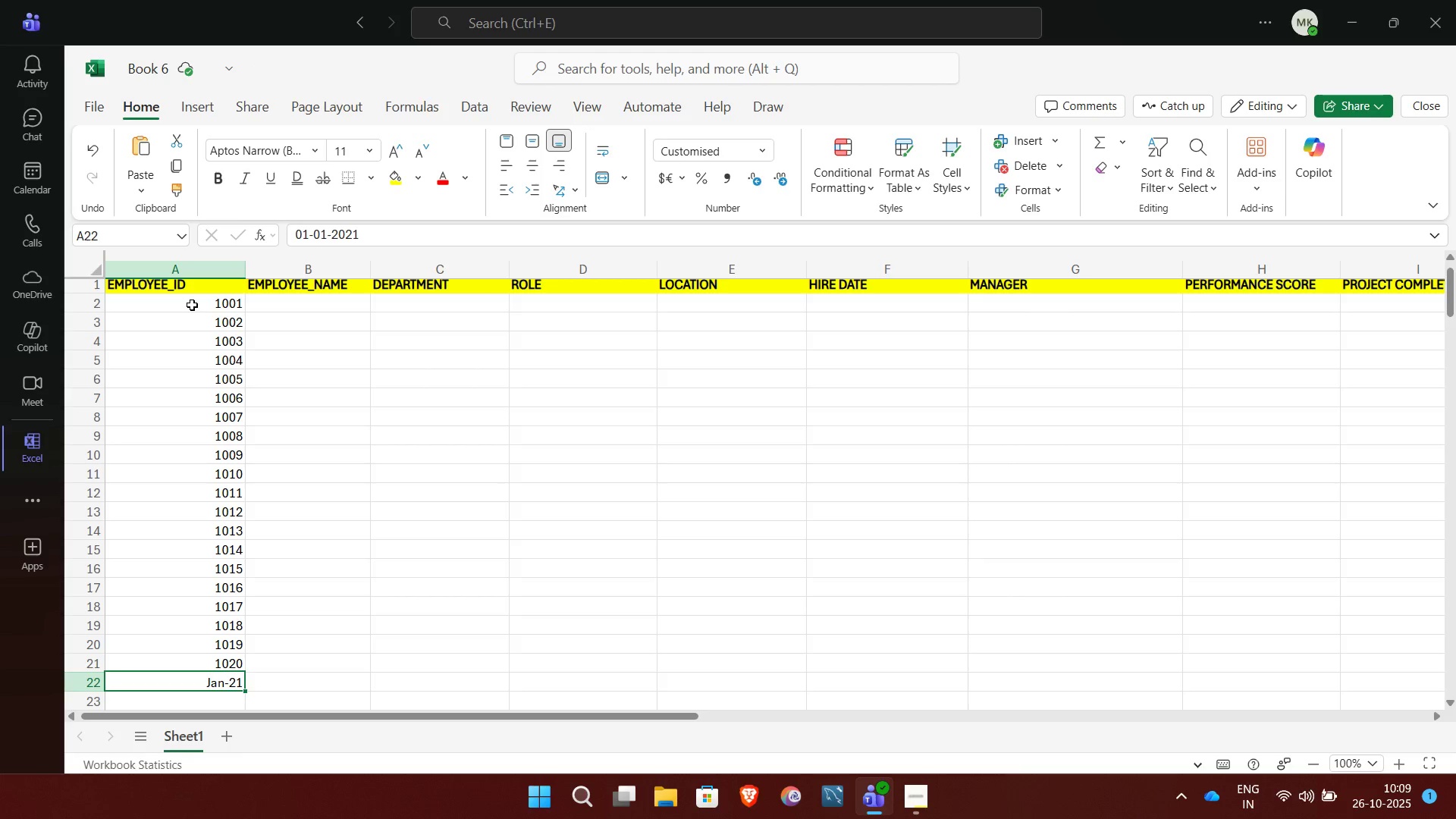 
key(Backspace)
 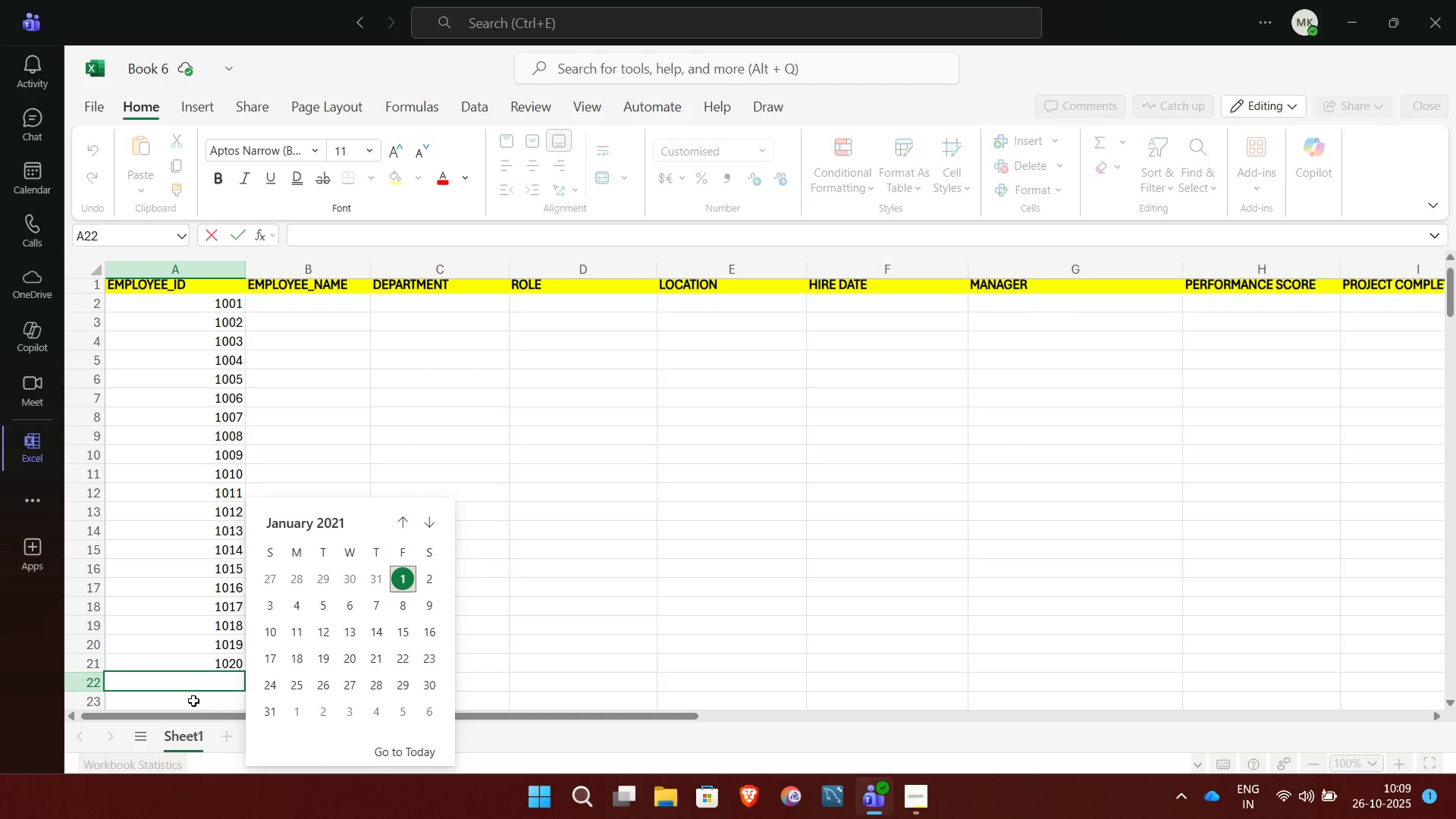 
left_click([189, 679])
 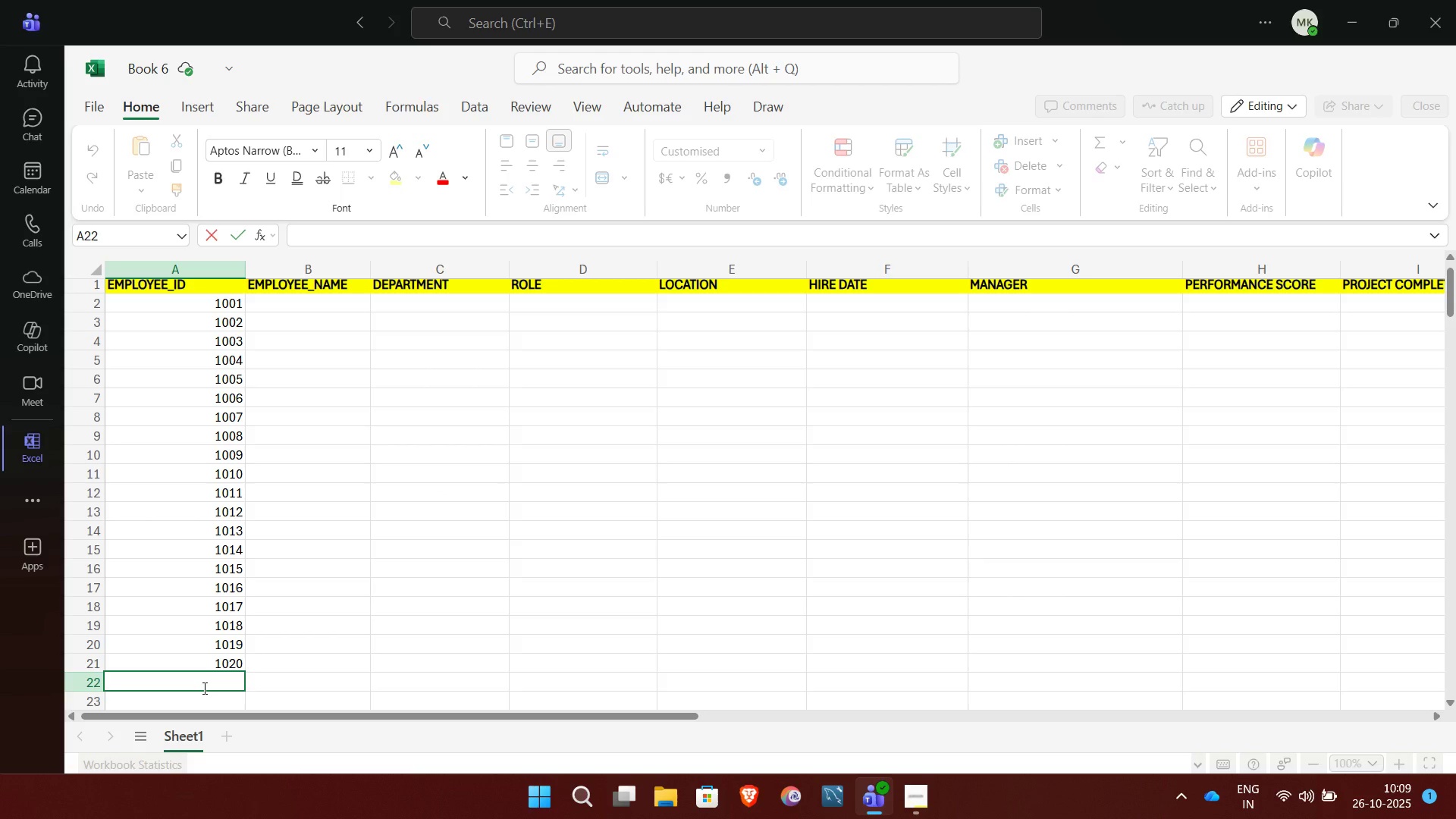 
type(1021)
key(NumpadEnter)
 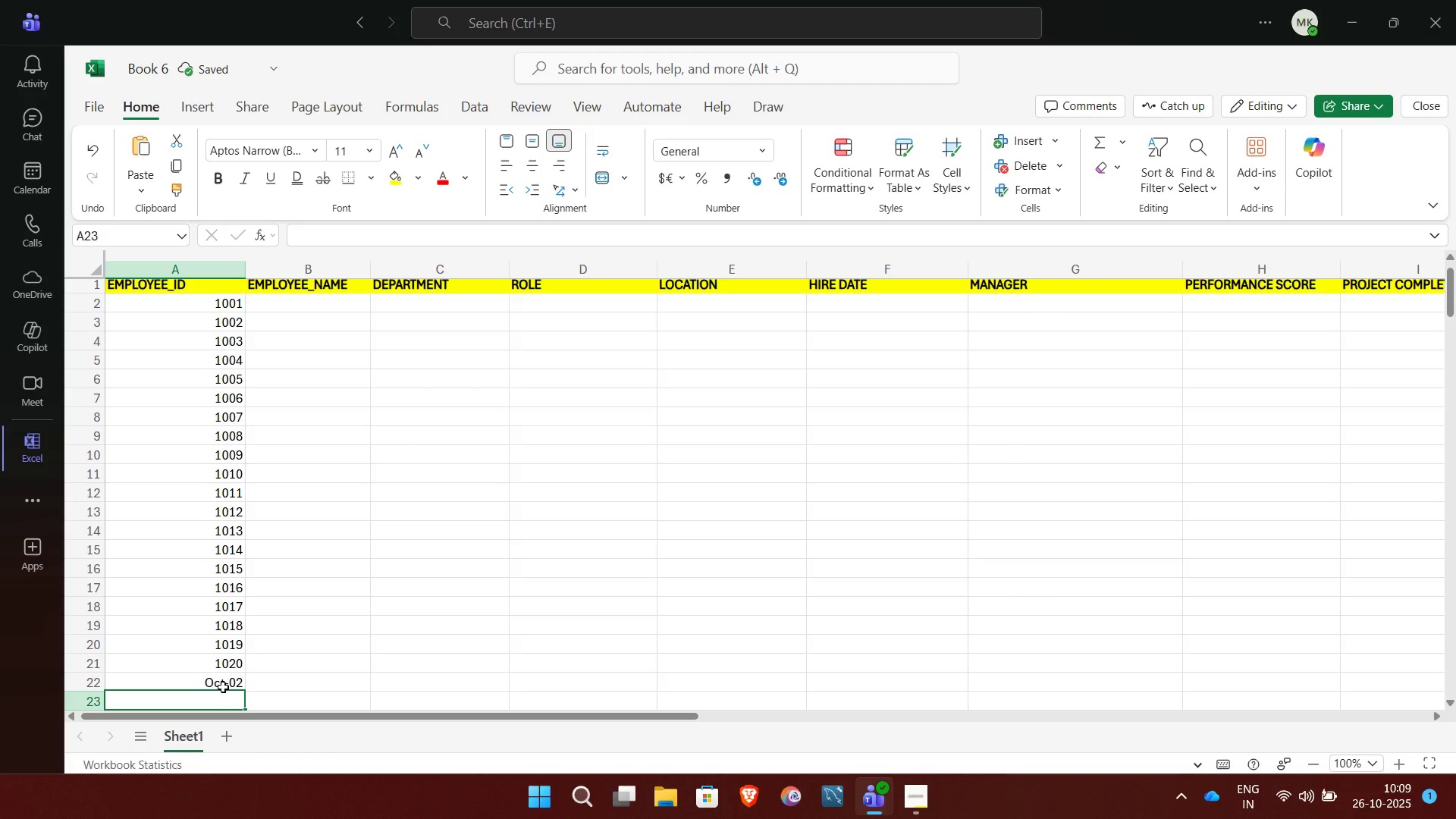 
left_click([223, 687])
 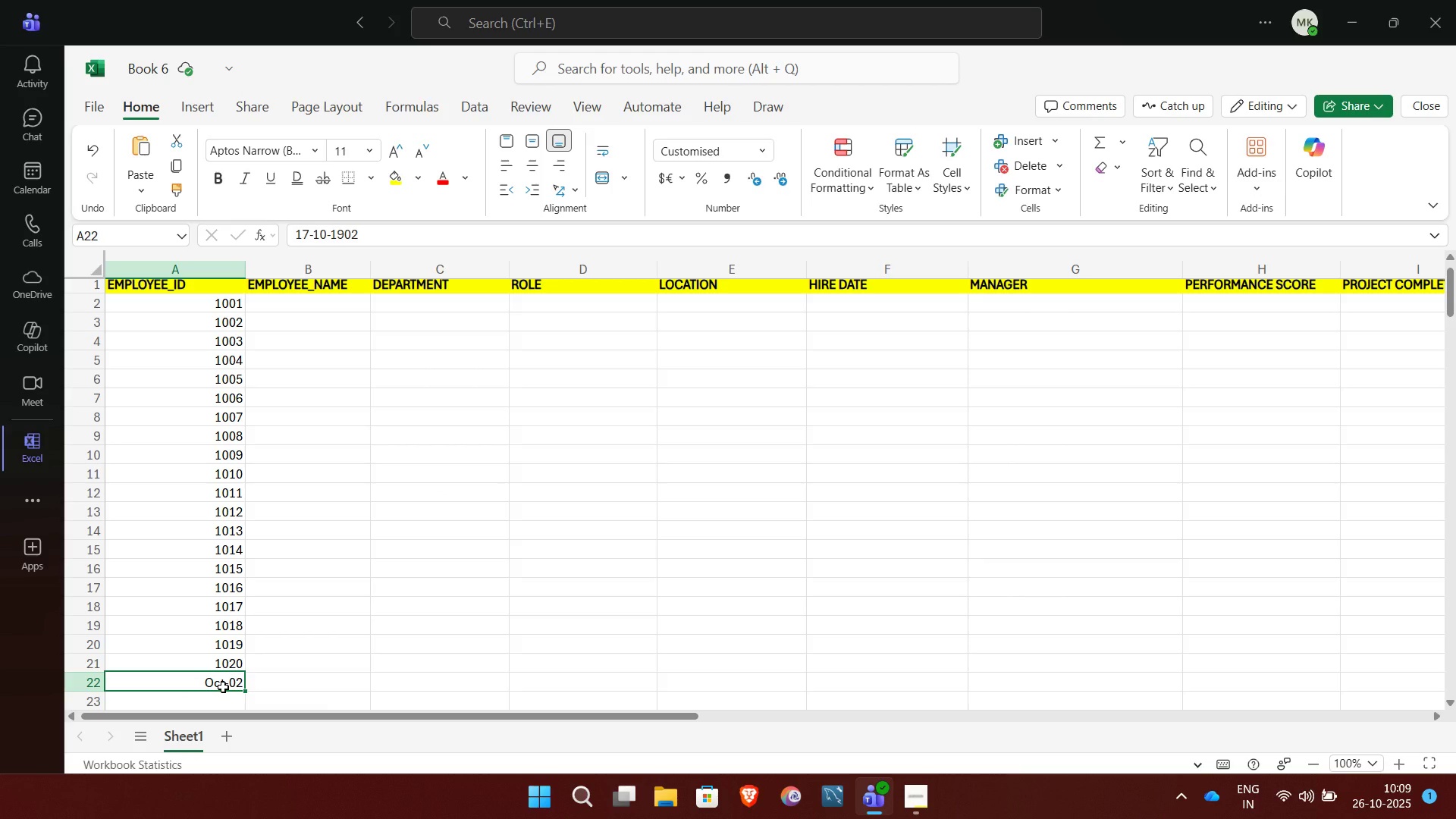 
key(Backspace)
 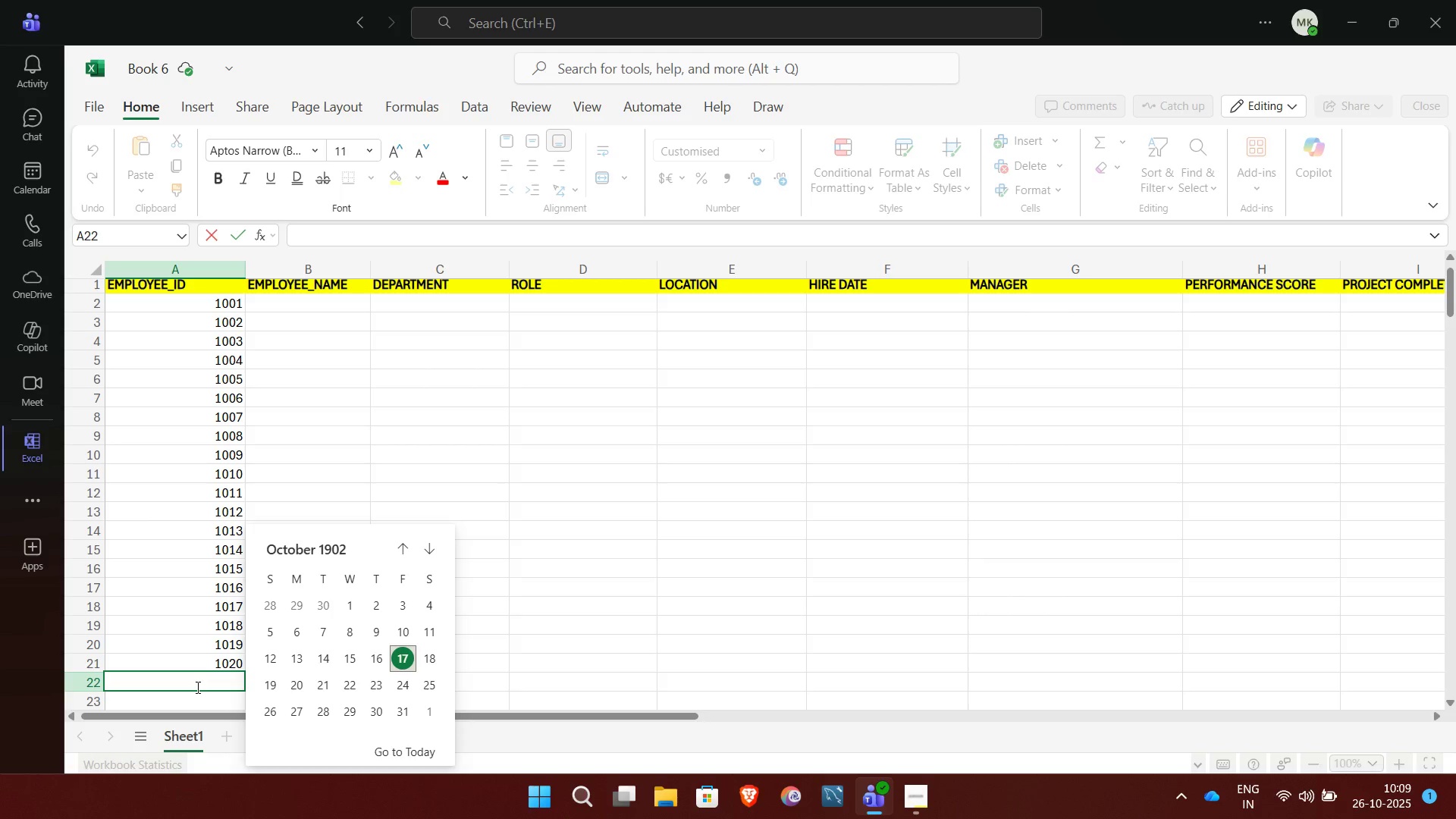 
left_click([196, 687])
 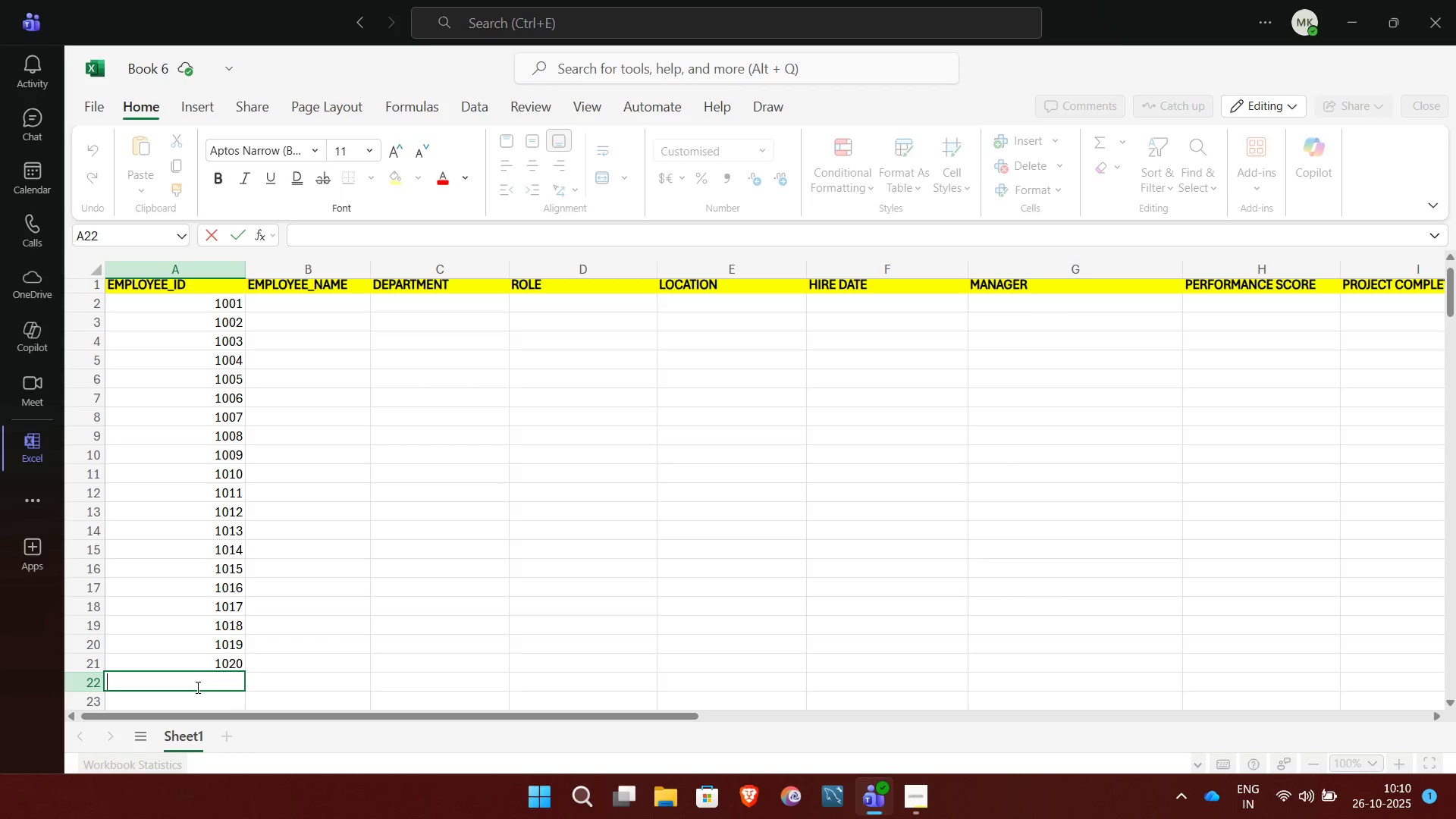 
type(10)
 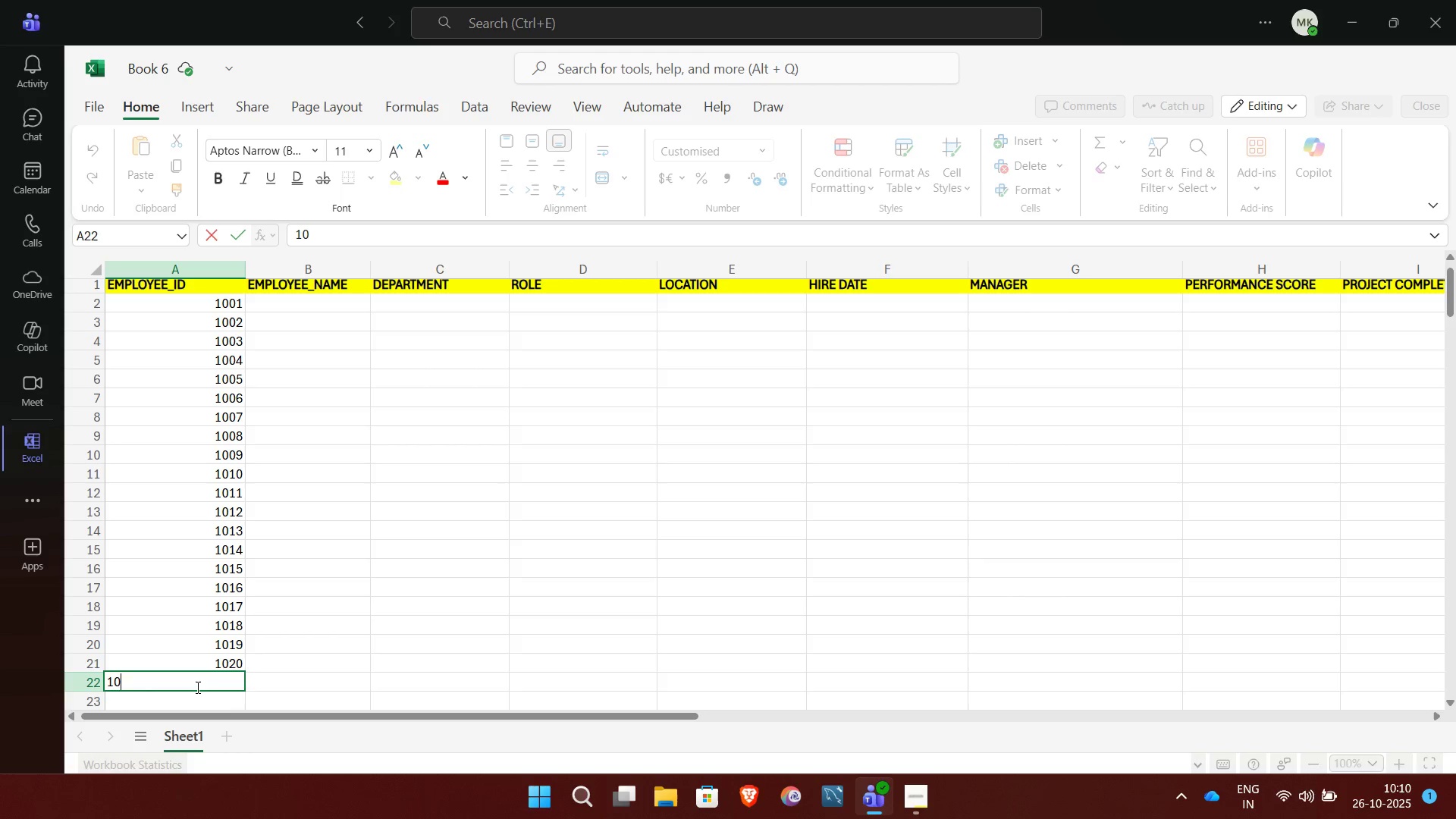 
wait(8.57)
 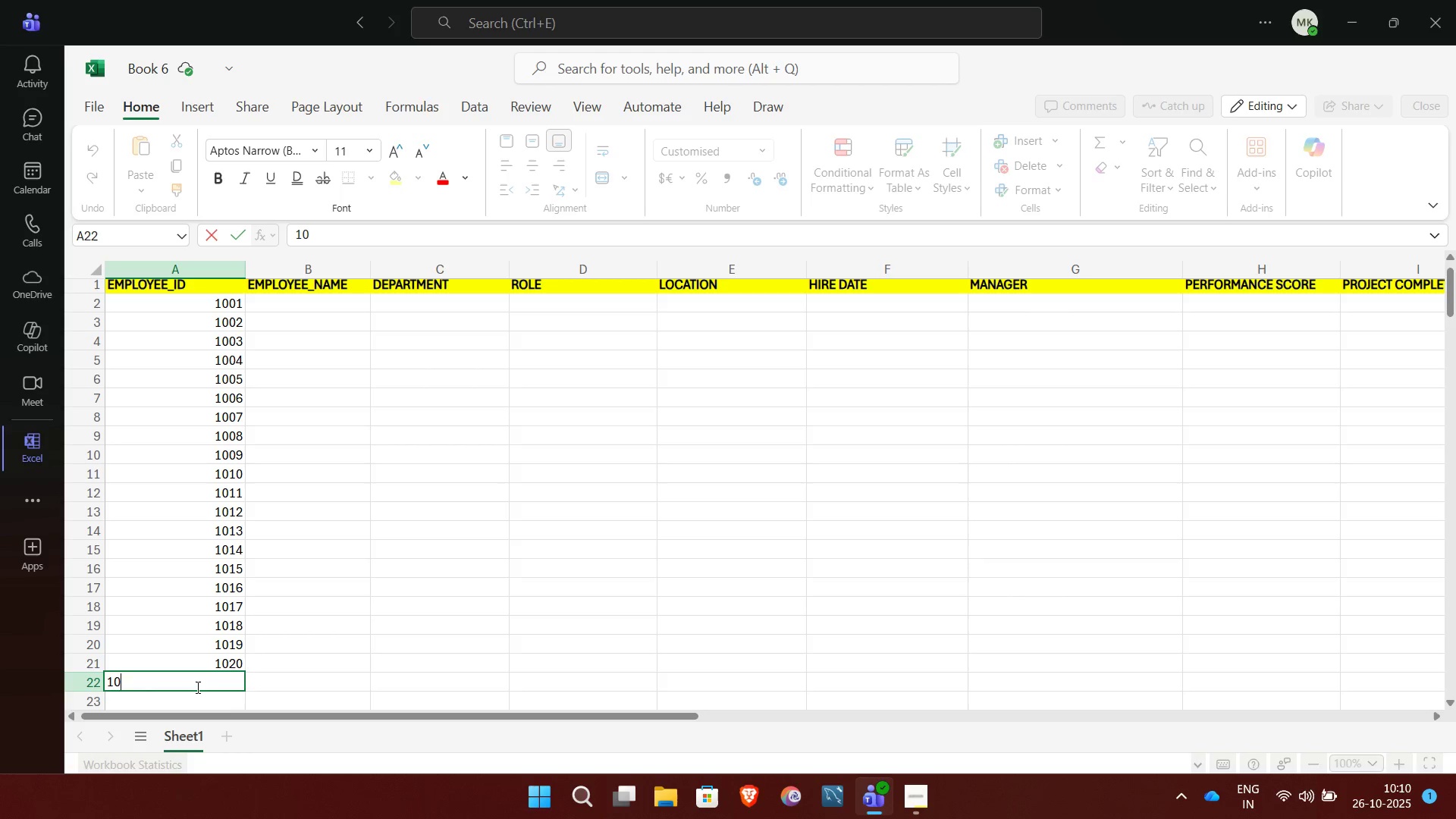 
type(21)
key(NumpadEnter)
 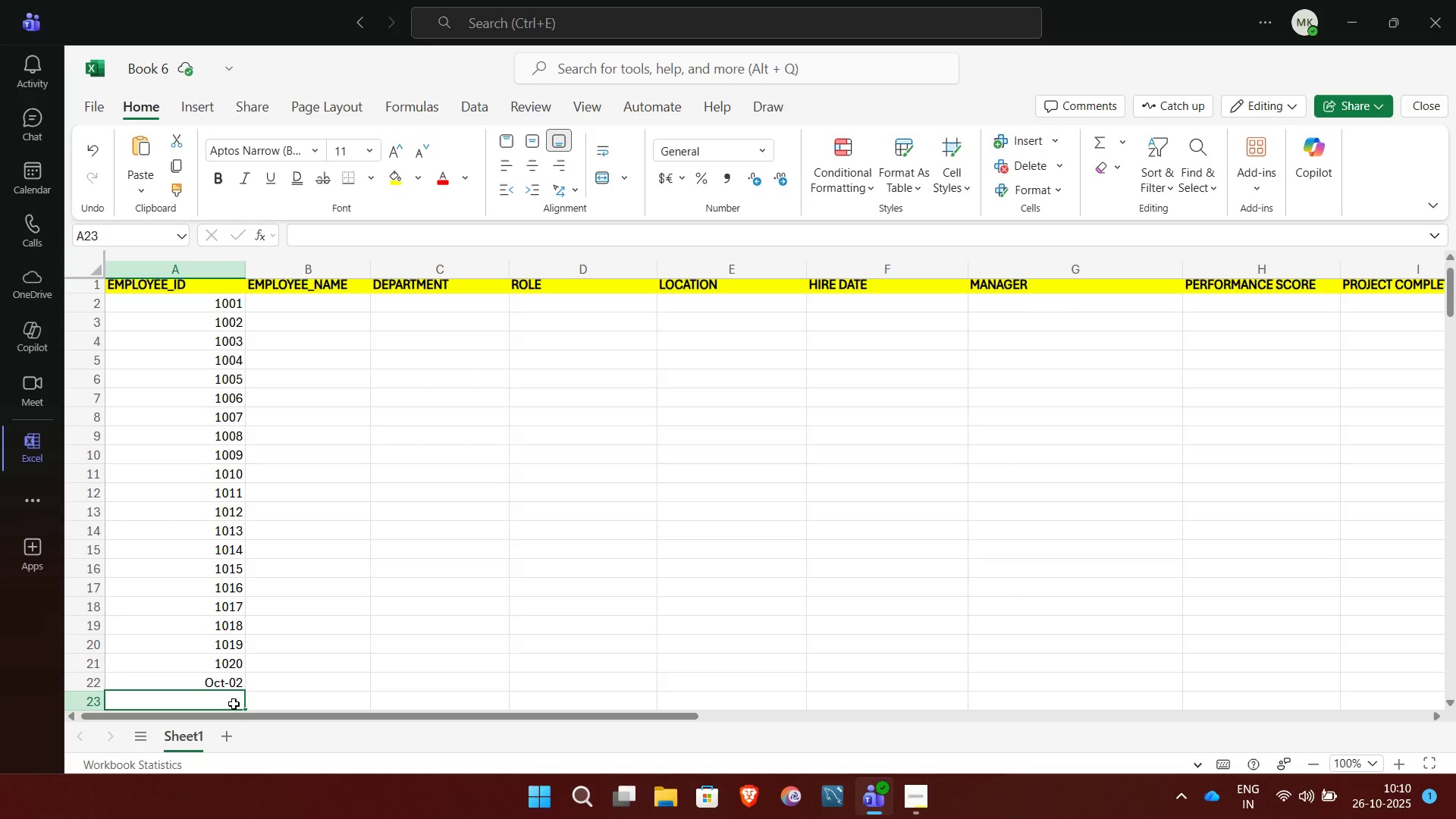 
wait(5.58)
 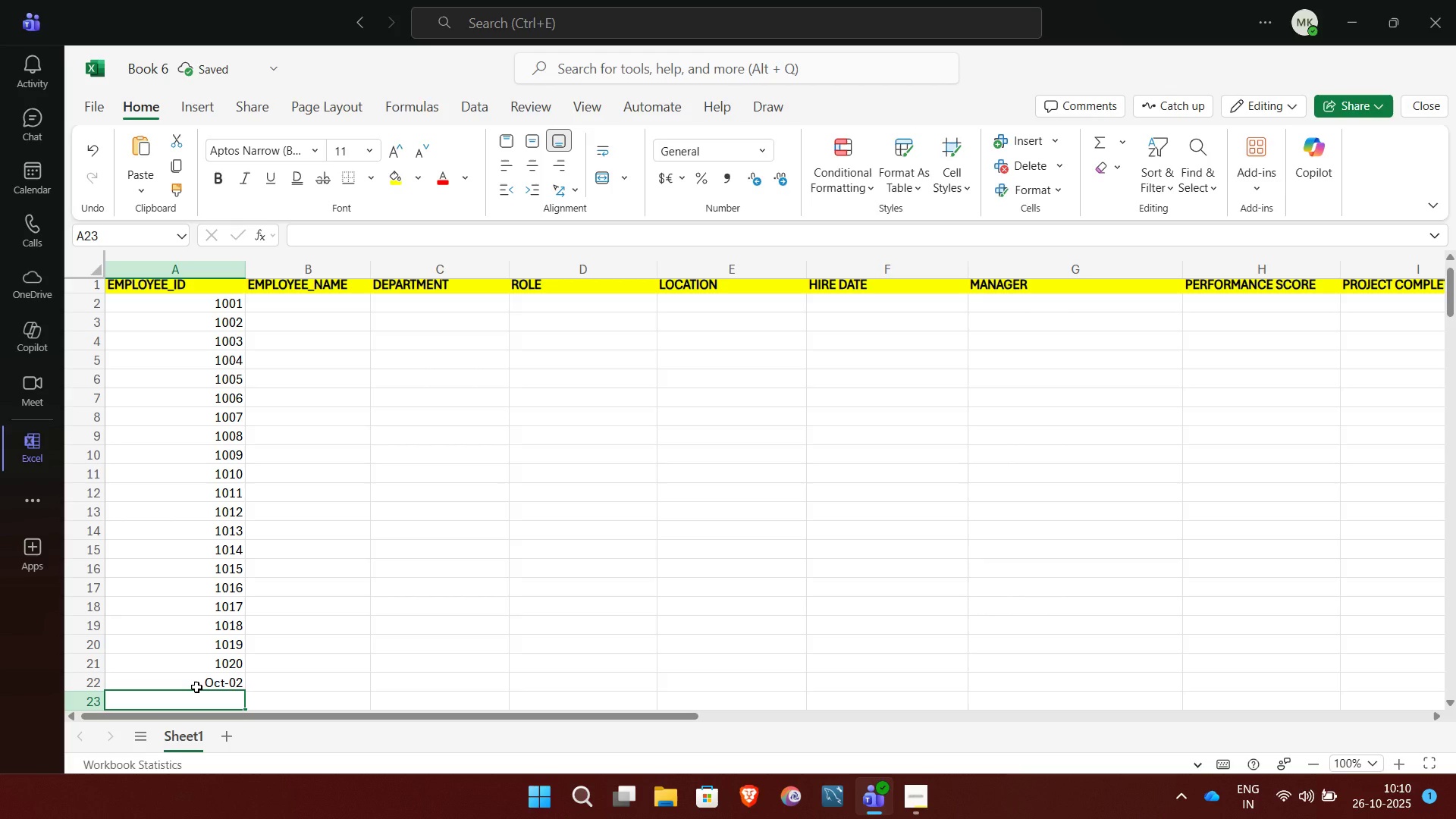 
left_click([229, 687])
 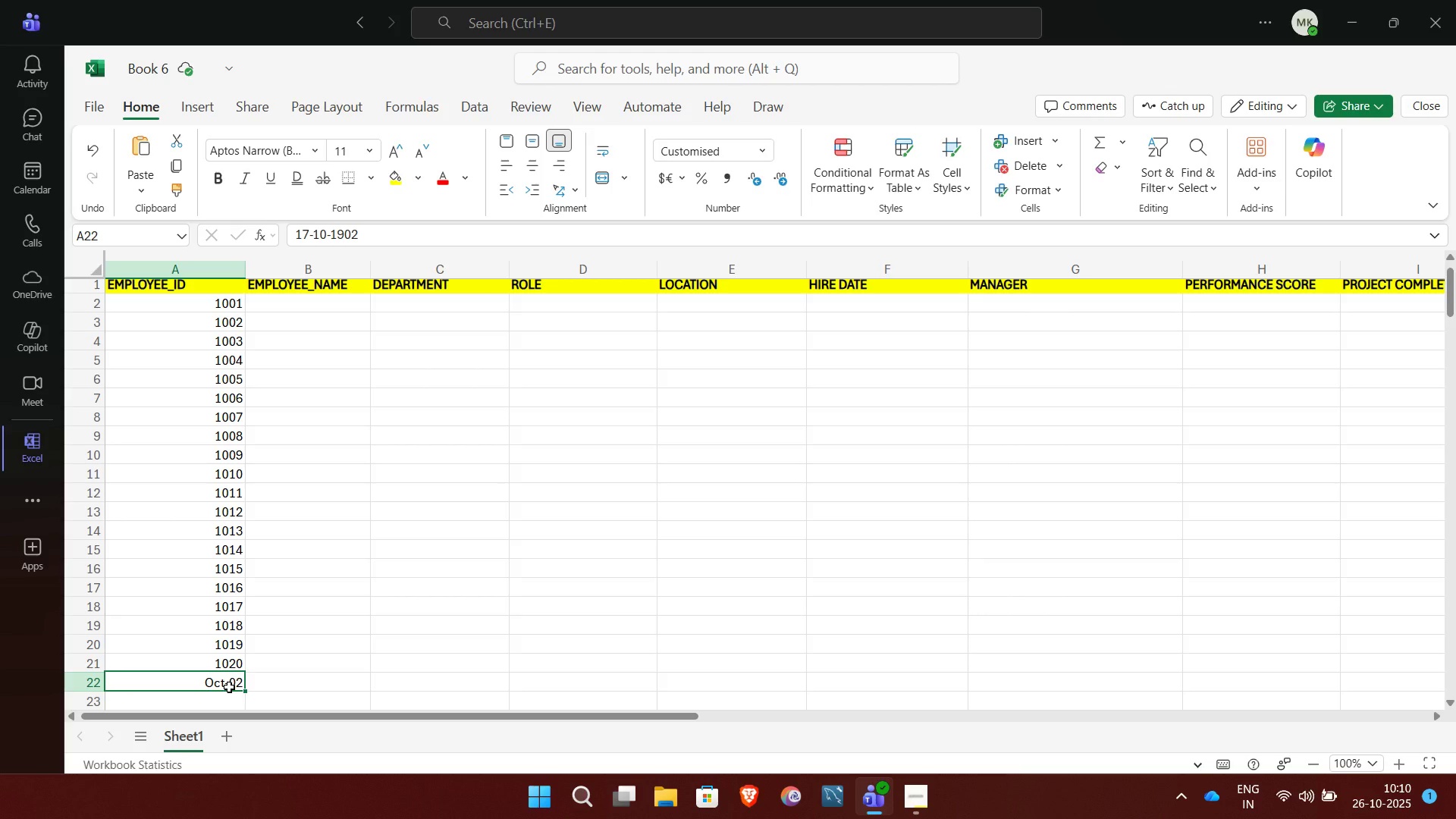 
key(Backspace)
 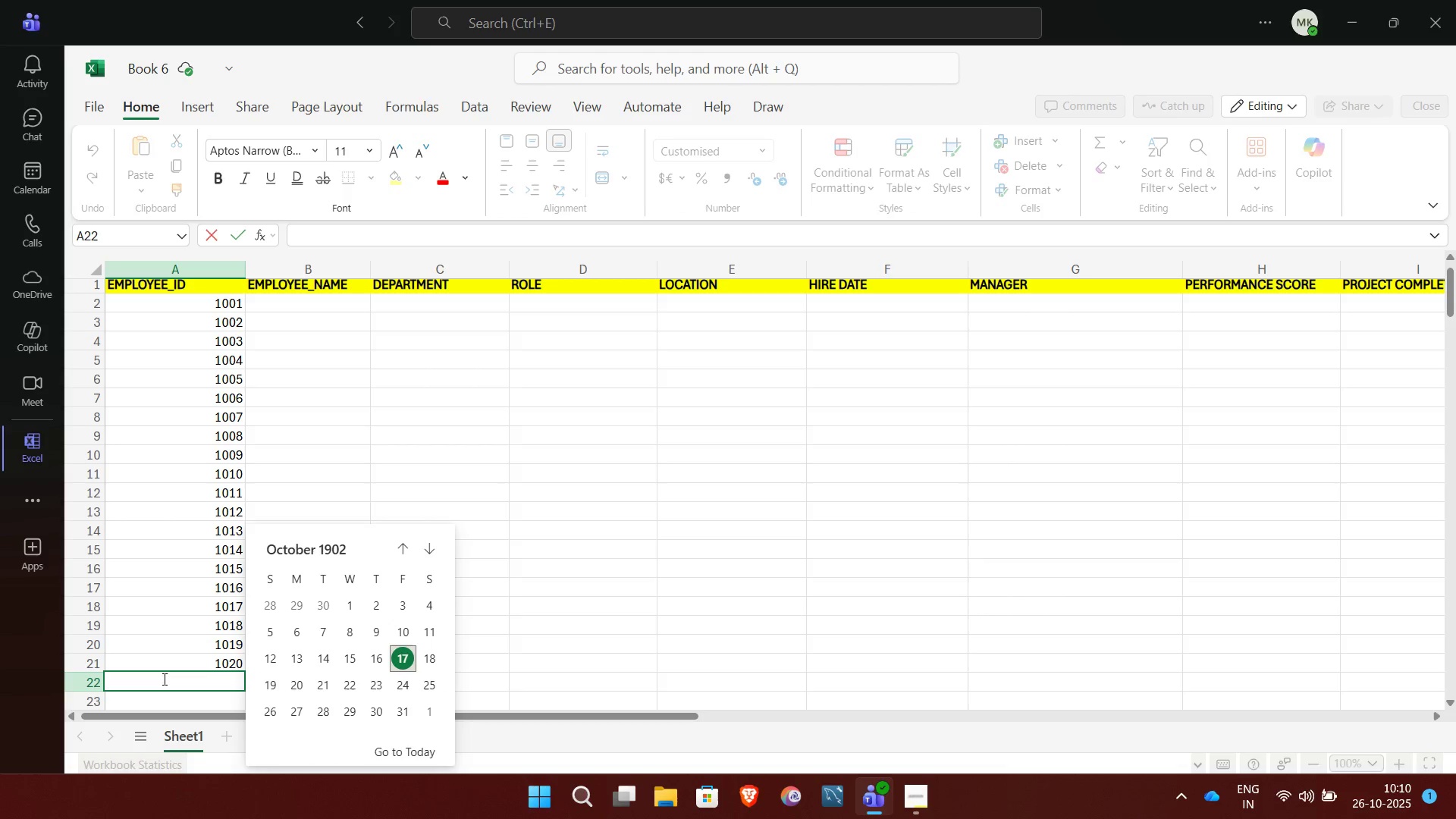 
wait(5.33)
 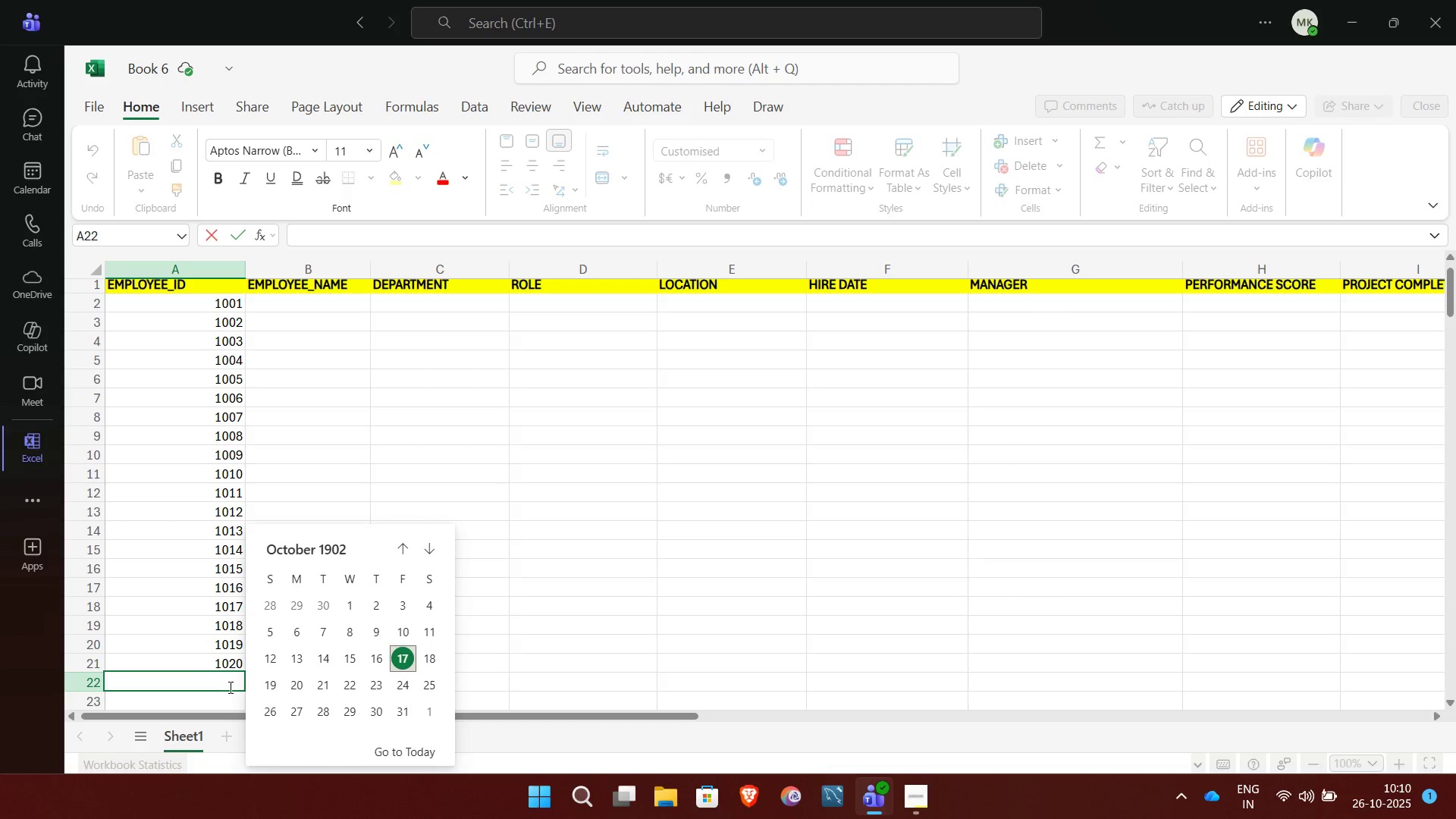 
left_click([165, 686])
 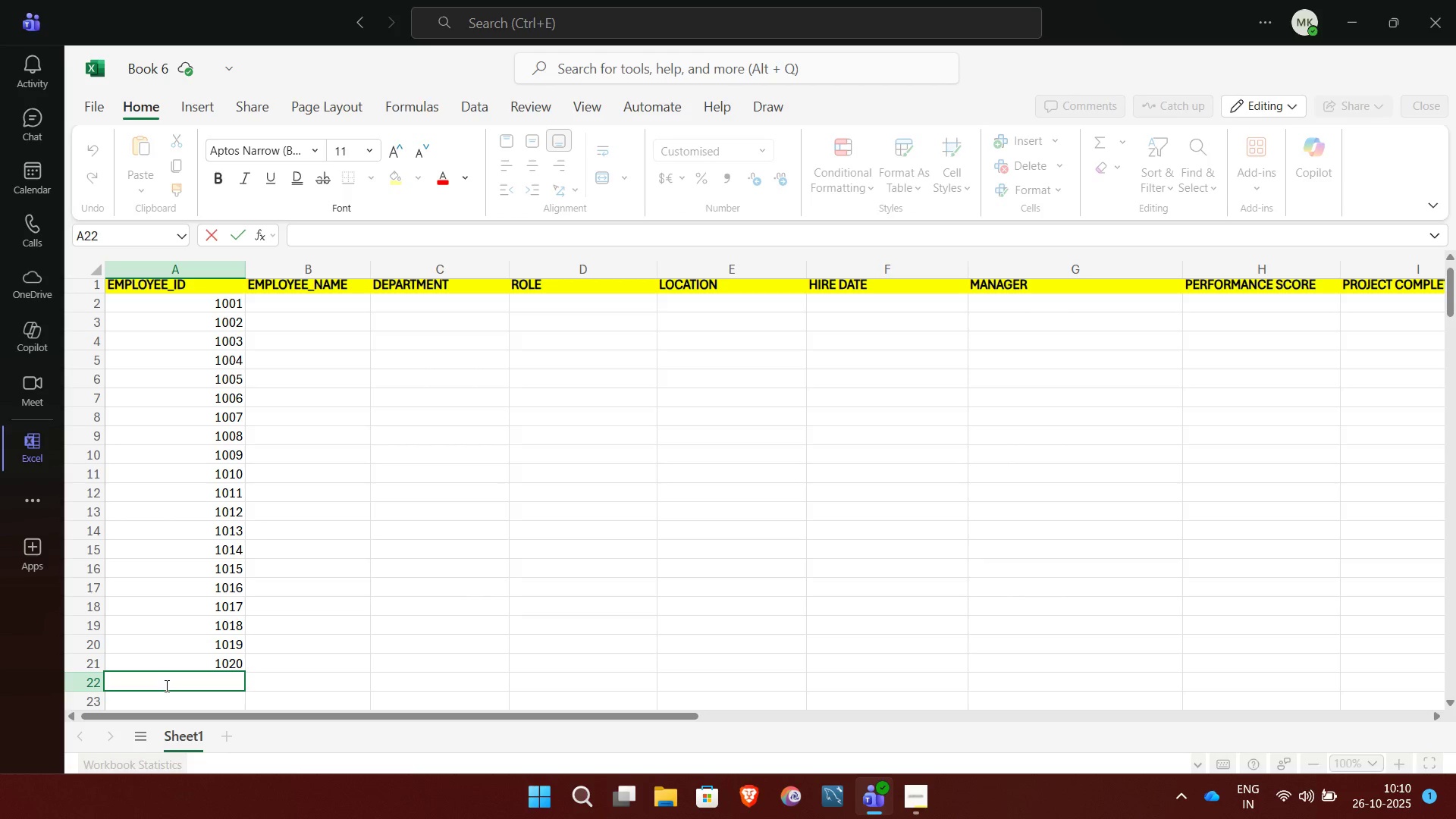 
type(1021)
key(NumpadEnter)
type(1022)
key(NumpadEnter)
type(1023)
key(NumpadEnter)
type(1024)
key(NumpadEnter)
type(1025)
key(NumpadEnter)
type(1026)
key(NumpadEnter)
type(1027)
key(NumpadEnter)
type(1028)
key(NumpadEnter)
type(1029)
key(NumpadEnter)
type(10)
 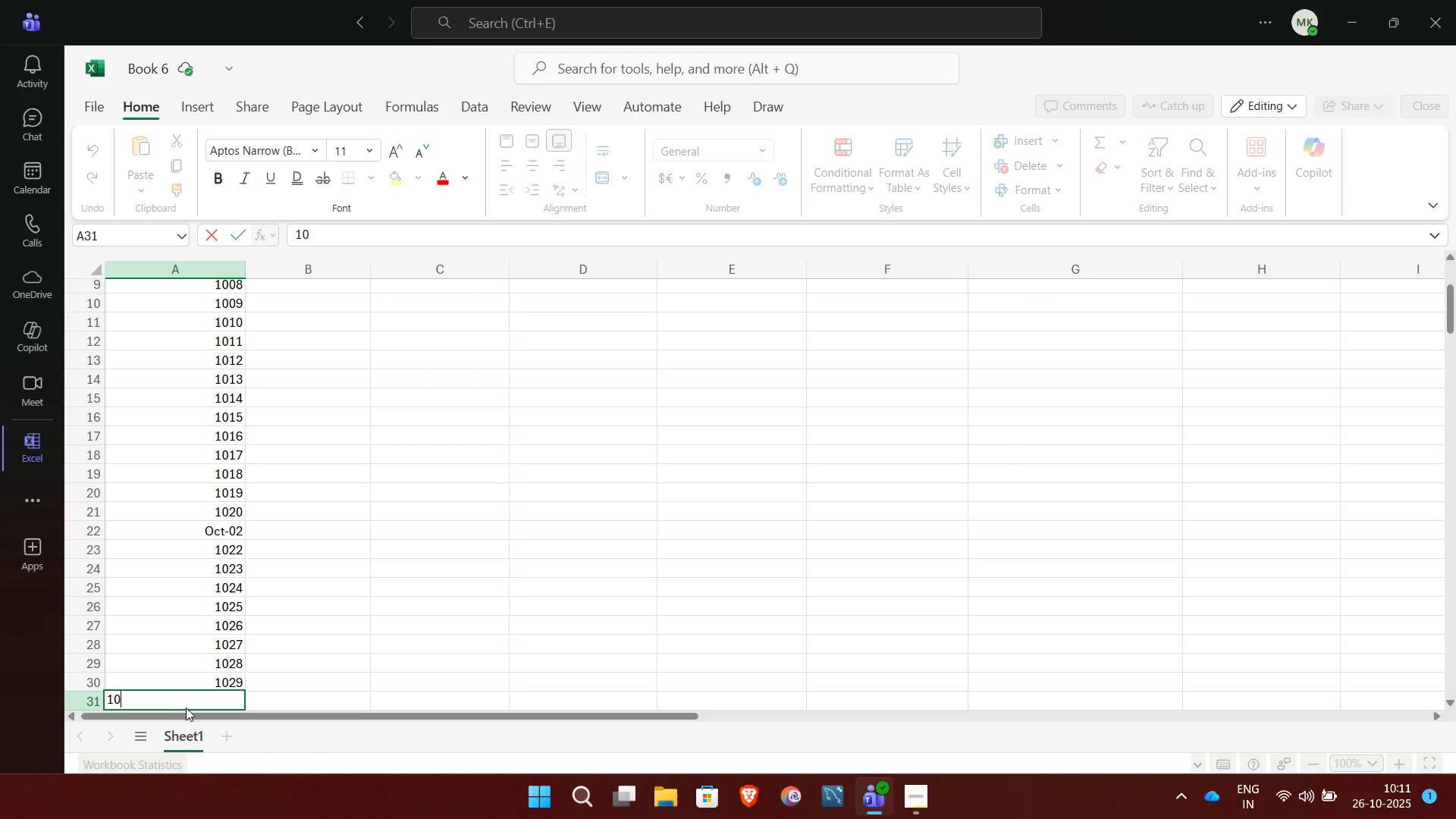 
wait(7.28)
 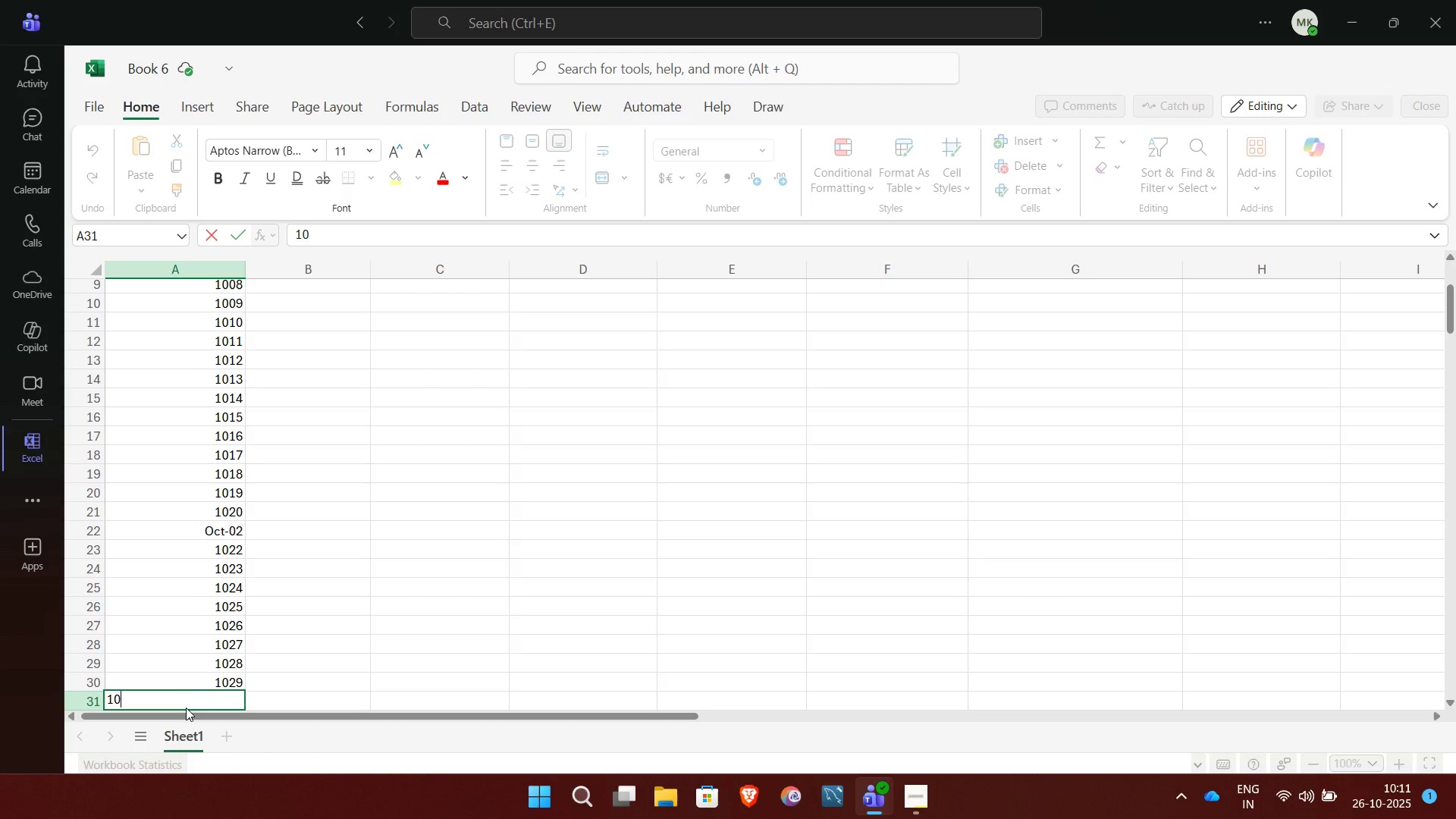 
type(30)
key(NumpadEnter)
 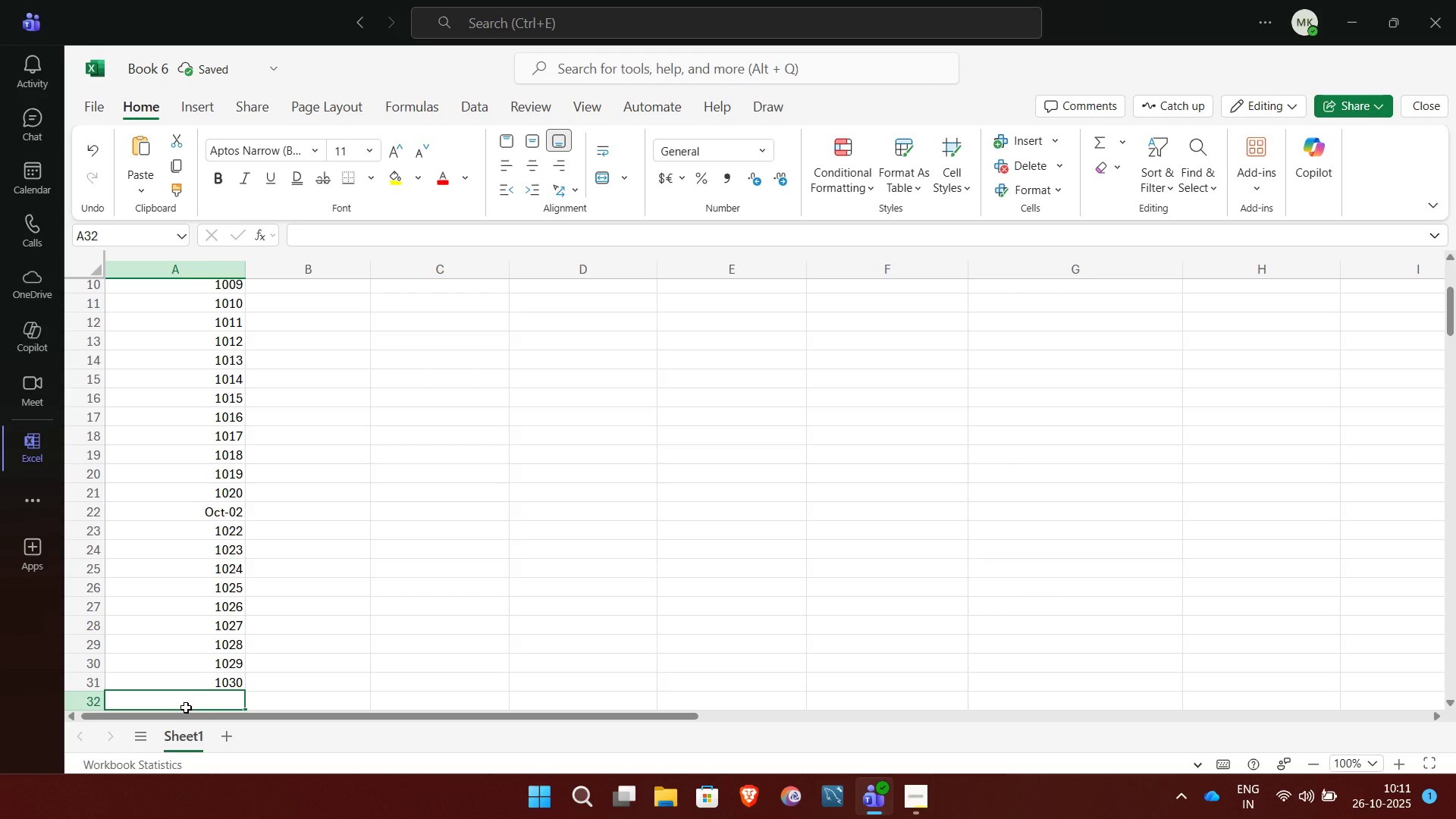 
type(1031)
key(NumpadEnter)
type(1032)
key(NumpadEnter)
type(103)
key(NumpadEnter)
type(1034)
key(NumpadEnter)
type(1035)
key(NumpadEnter)
type(1036)
key(NumpadEnter)
type(1037)
key(NumpadEnter)
type(1038)
key(NumpadEnter)
type(1039)
key(NumpadEnter)
type(1040)
key(NumpadEnter)
type(1041)
key(NumpadEnter)
type(1042)
key(NumpadEnter)
type(1043)
key(NumpadEnter)
type(1045)
key(Backspace)
type(4)
key(NumpadEnter)
type(1045)
key(NumpadEnter)
type(1047)
key(Backspace)
type(6)
key(NumpadEnter)
type(1047)
key(NumpadEnter)
type(1048)
key(NumpadEnter)
type(149)
key(NumpadEnter)
 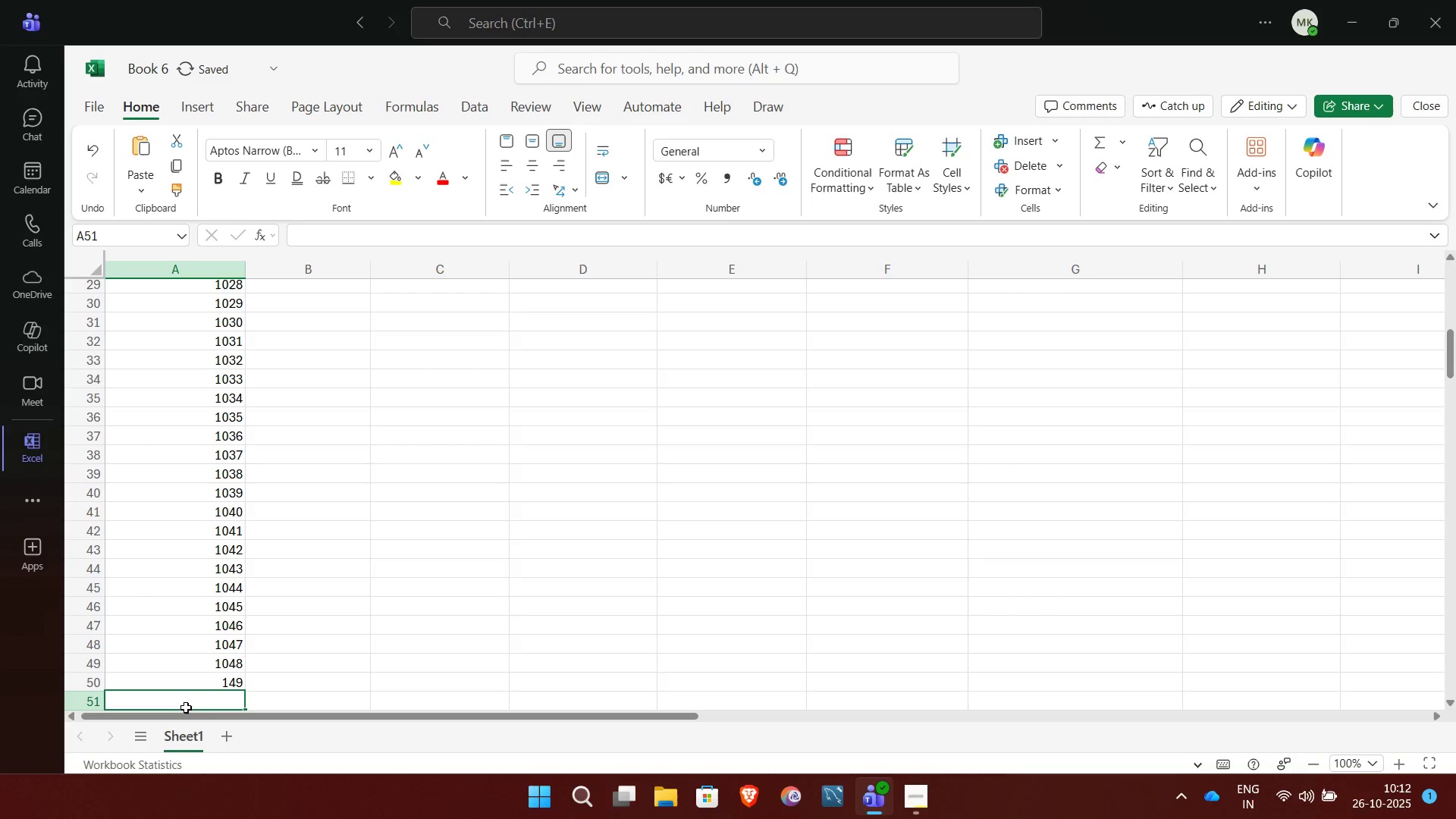 
key(ArrowUp)
 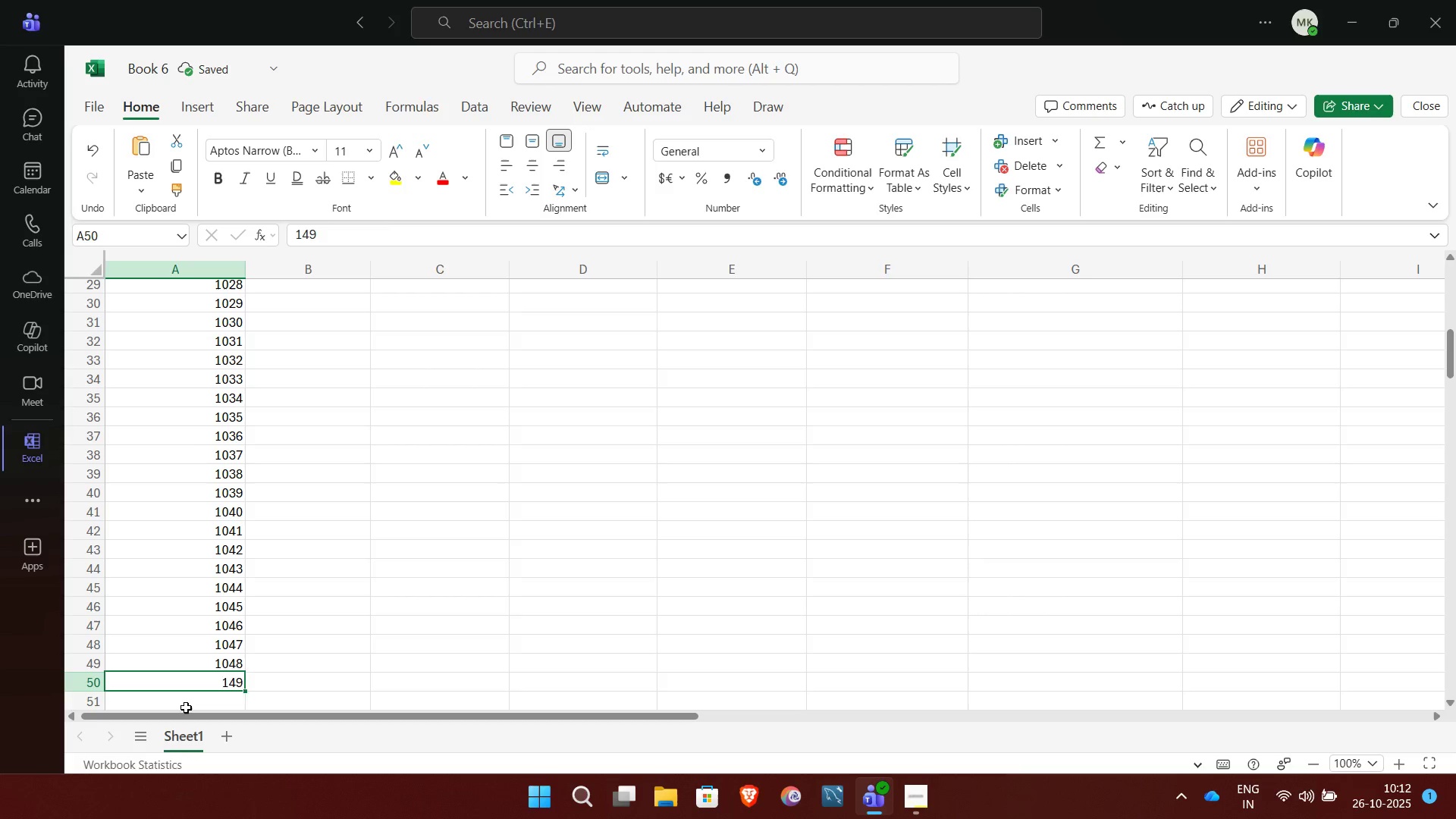 
key(Backspace)
type(1049)
key(NumpadEnter)
type(1050)
key(NumpadEnter)
 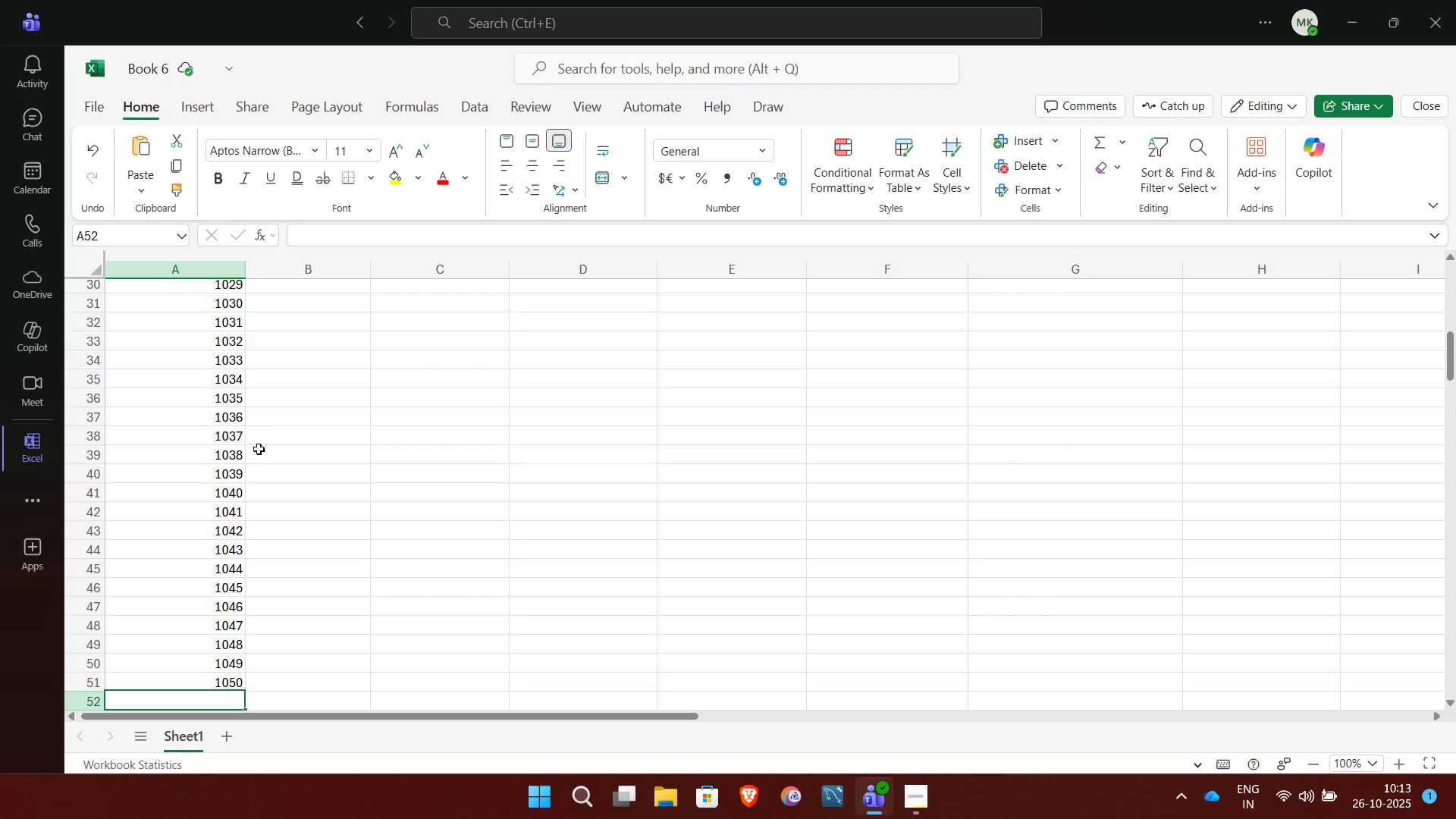 
wait(17.58)
 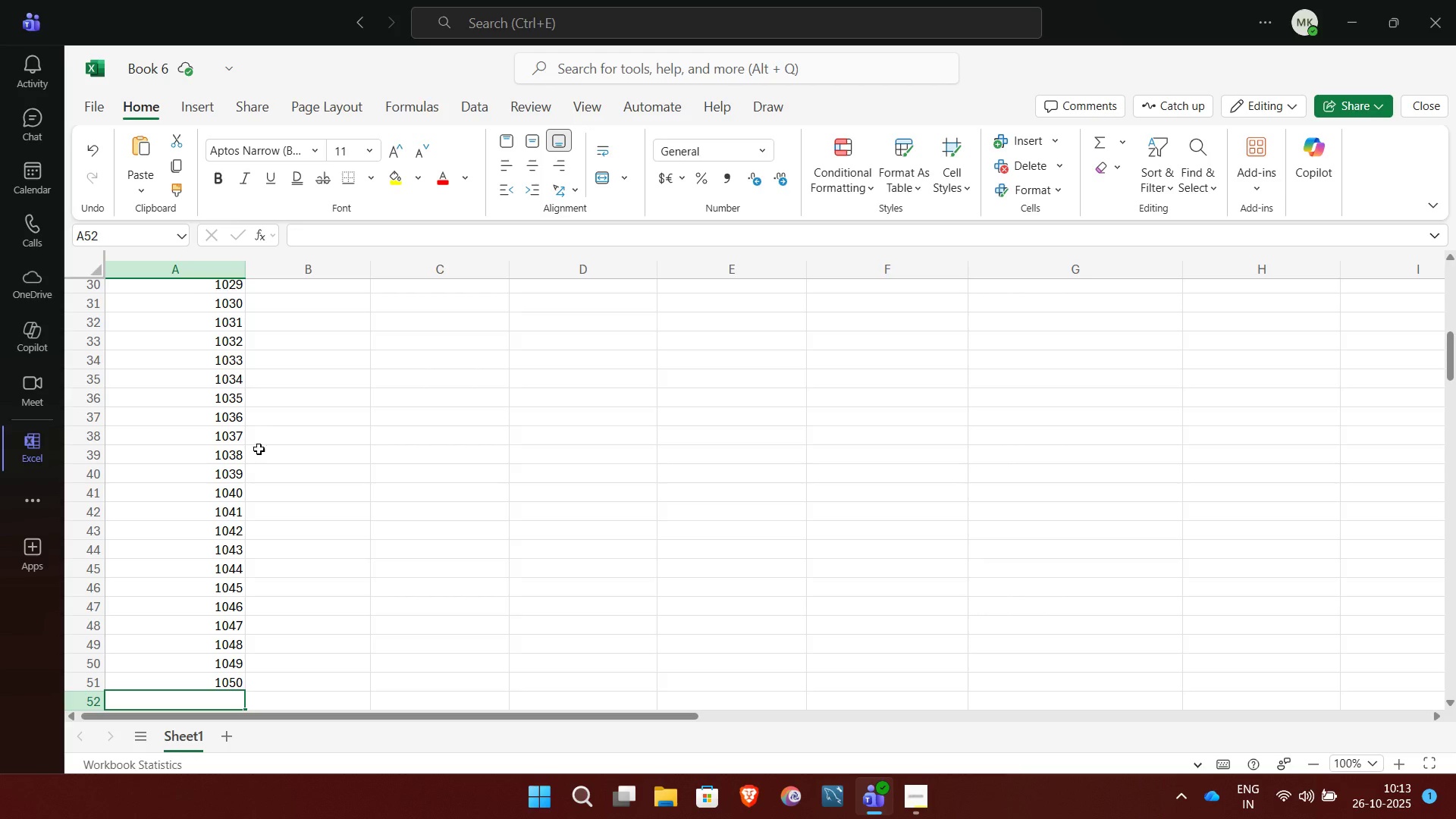 
left_click([293, 313])
 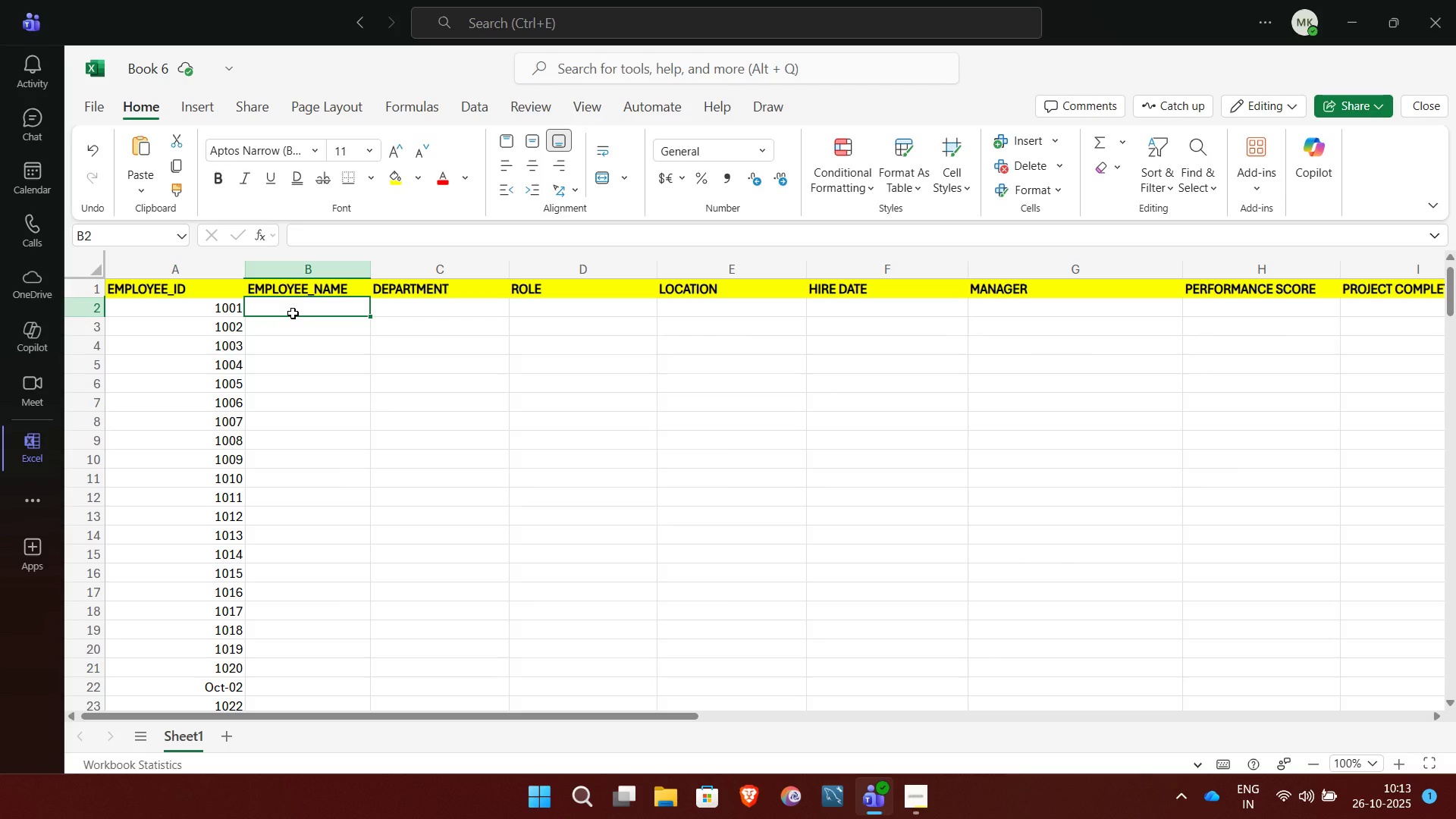 
type(Arjun Sharma)
key(NumpadEnter)
 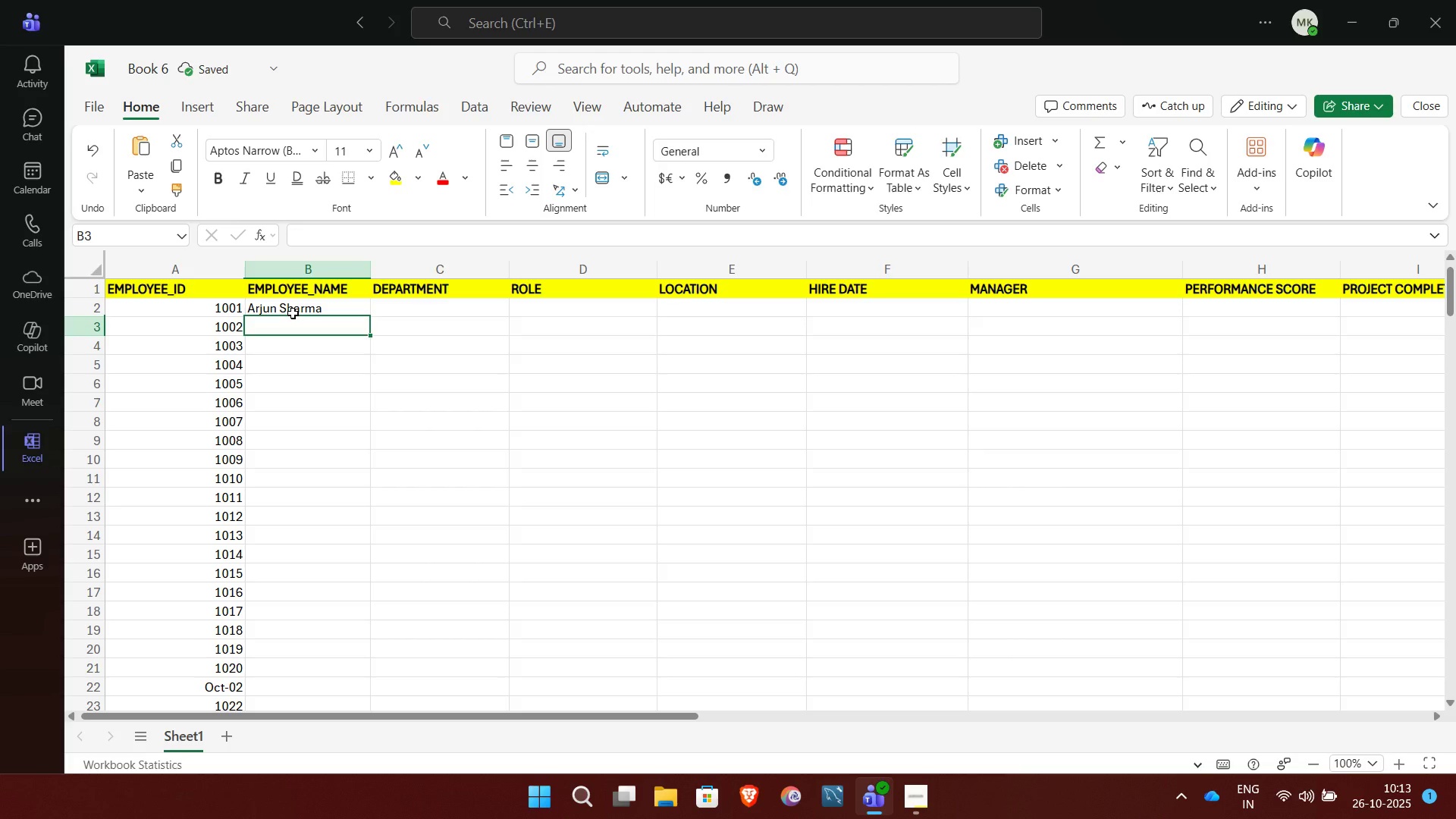 
type(arjun)
 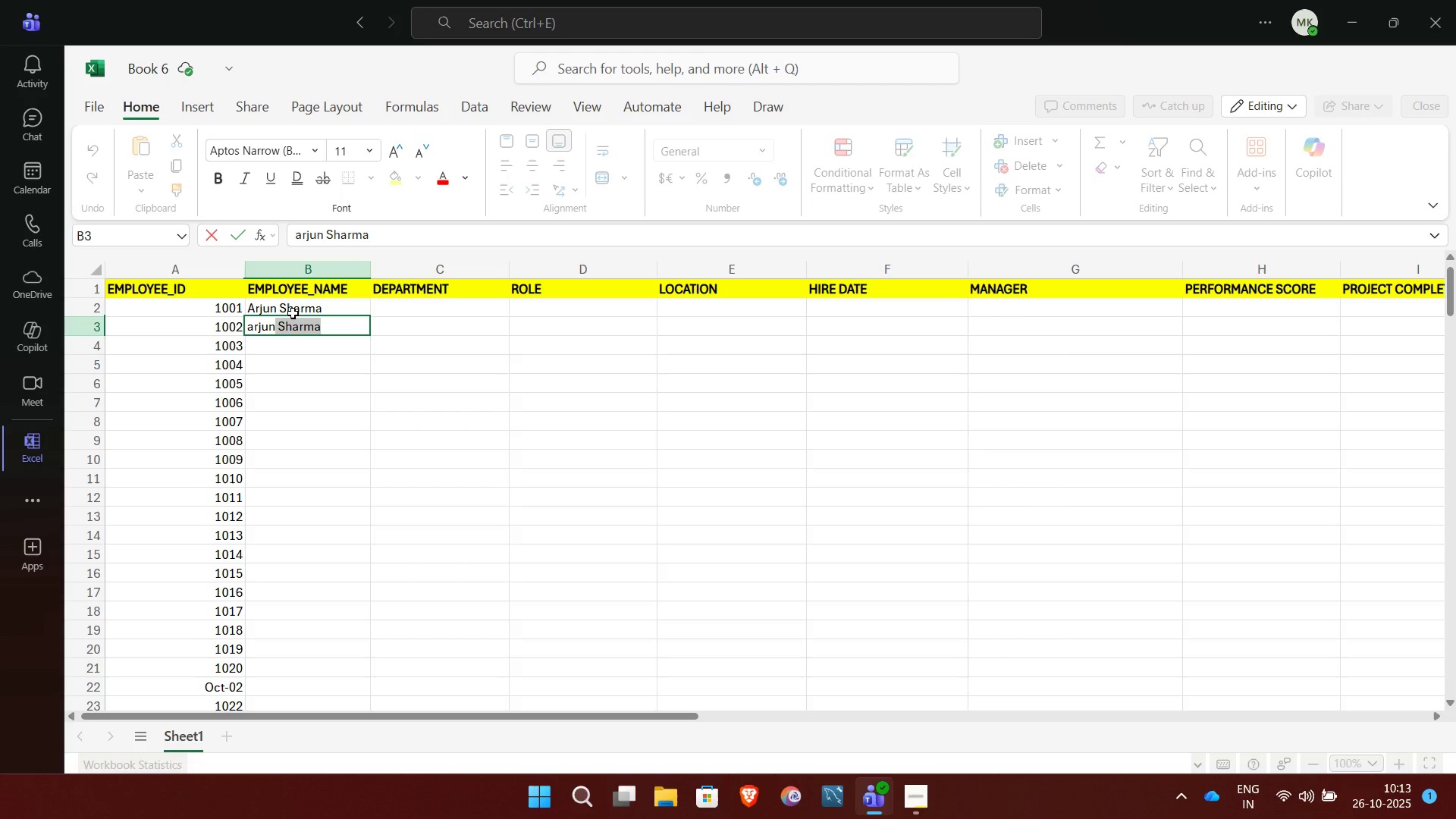 
type( Kapoor)
key(NumpadEnter)
type(arju)
 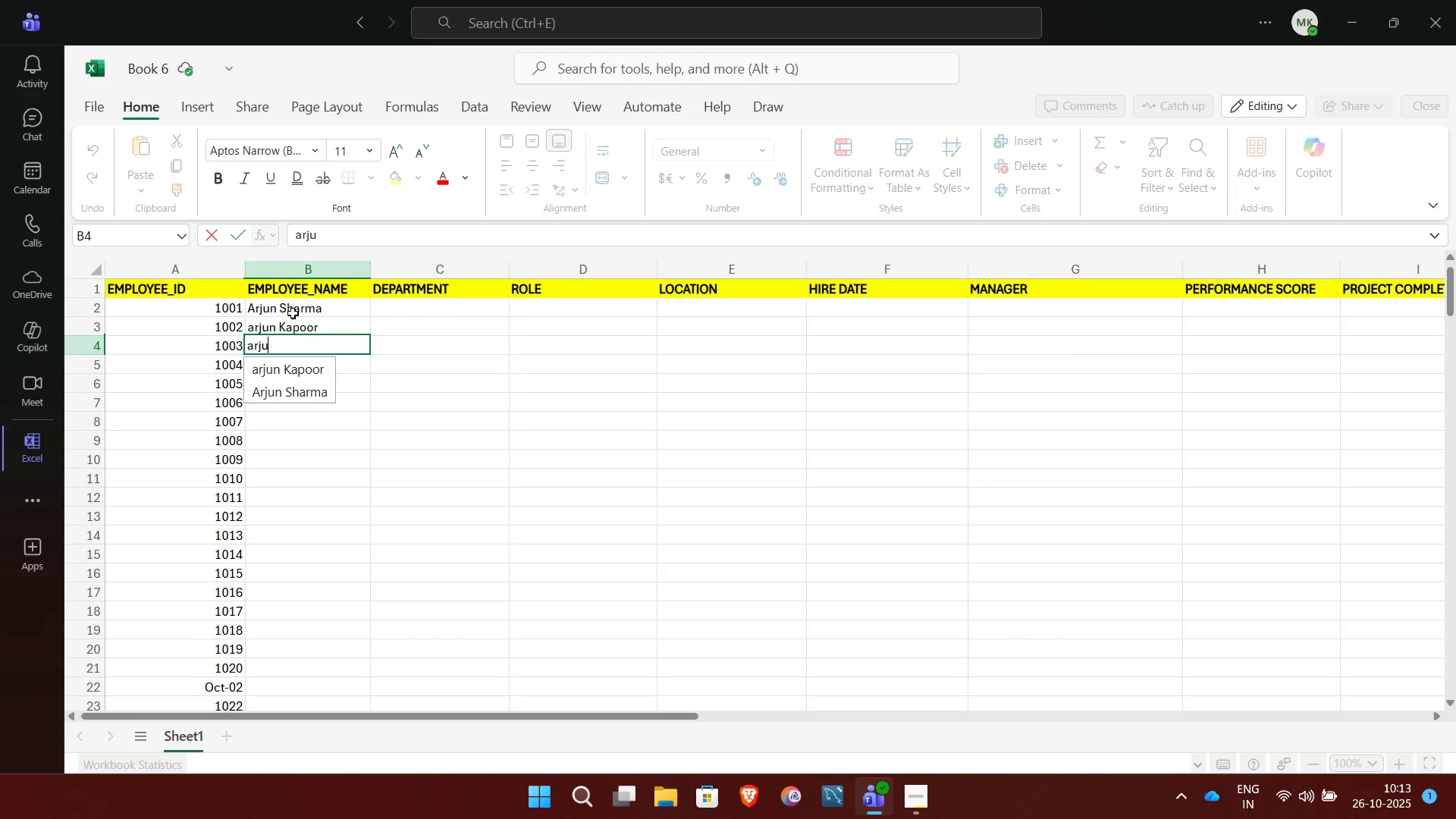 
wait(6.18)
 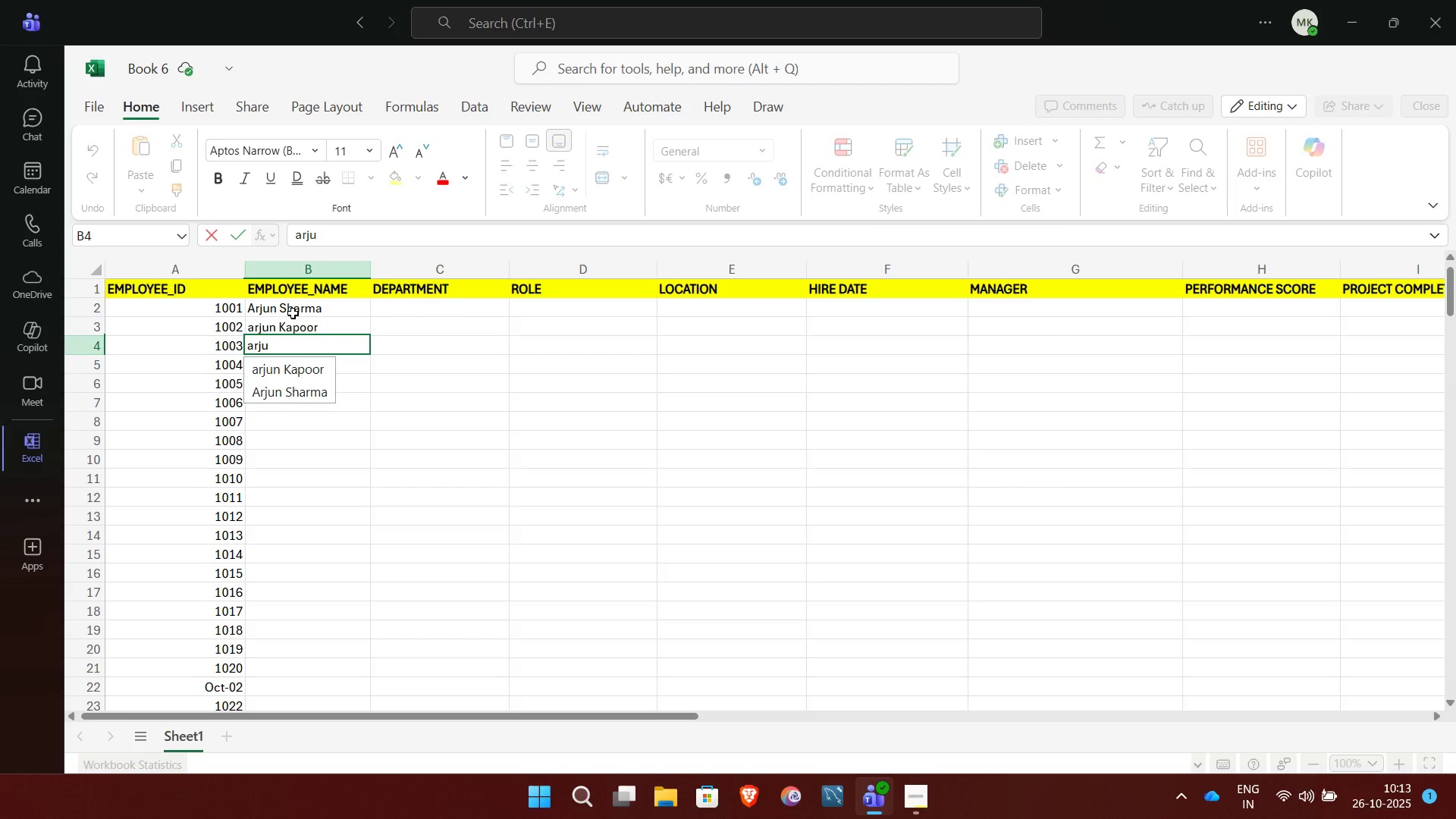 
type(n GUPTA)
key(Backspace)
key(Backspace)
key(Backspace)
key(Backspace)
key(Backspace)
key(Backspace)
key(Backspace)
type(N Gupta)
key(NumpadEnter)
 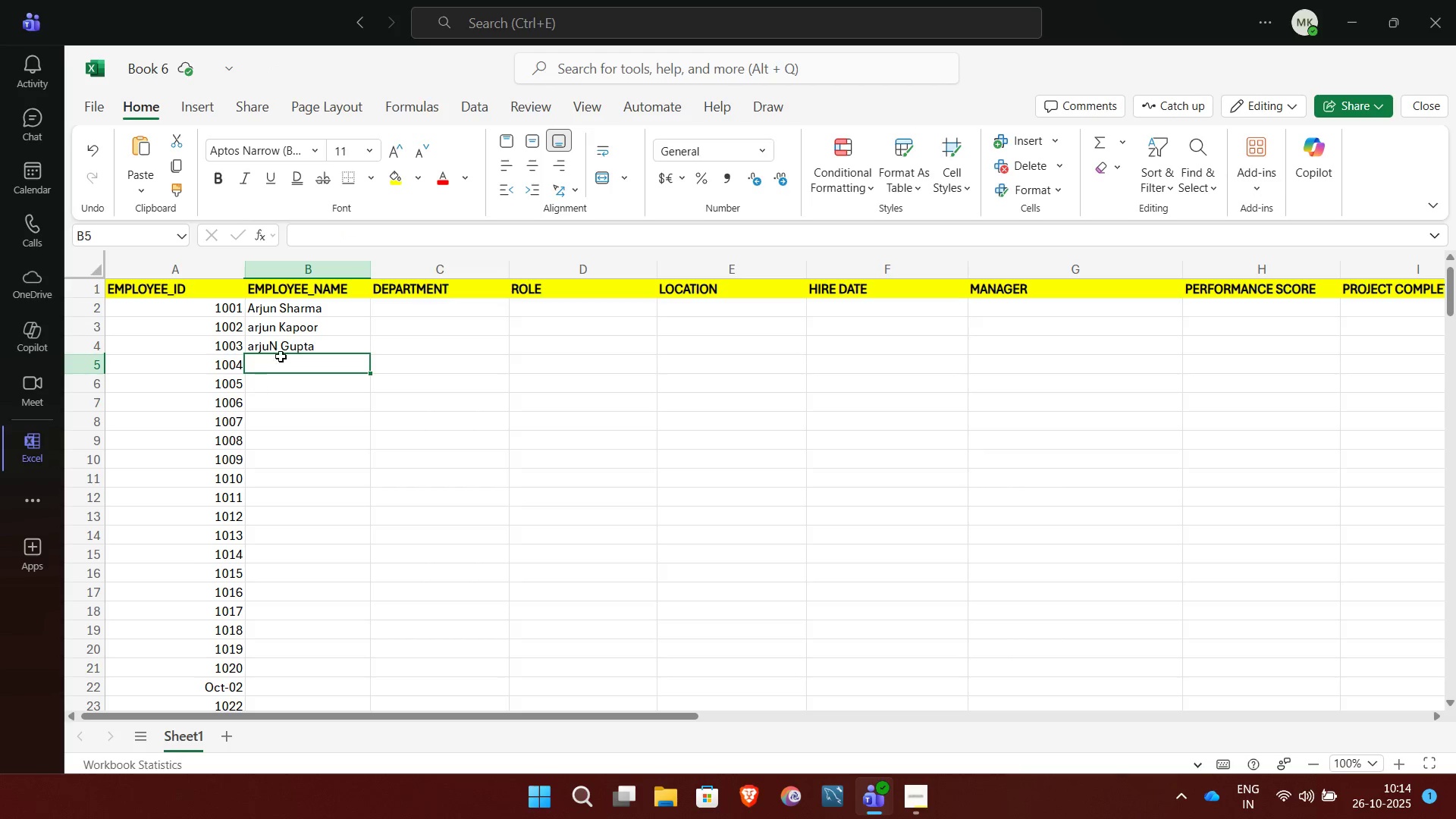 
left_click([280, 347])
 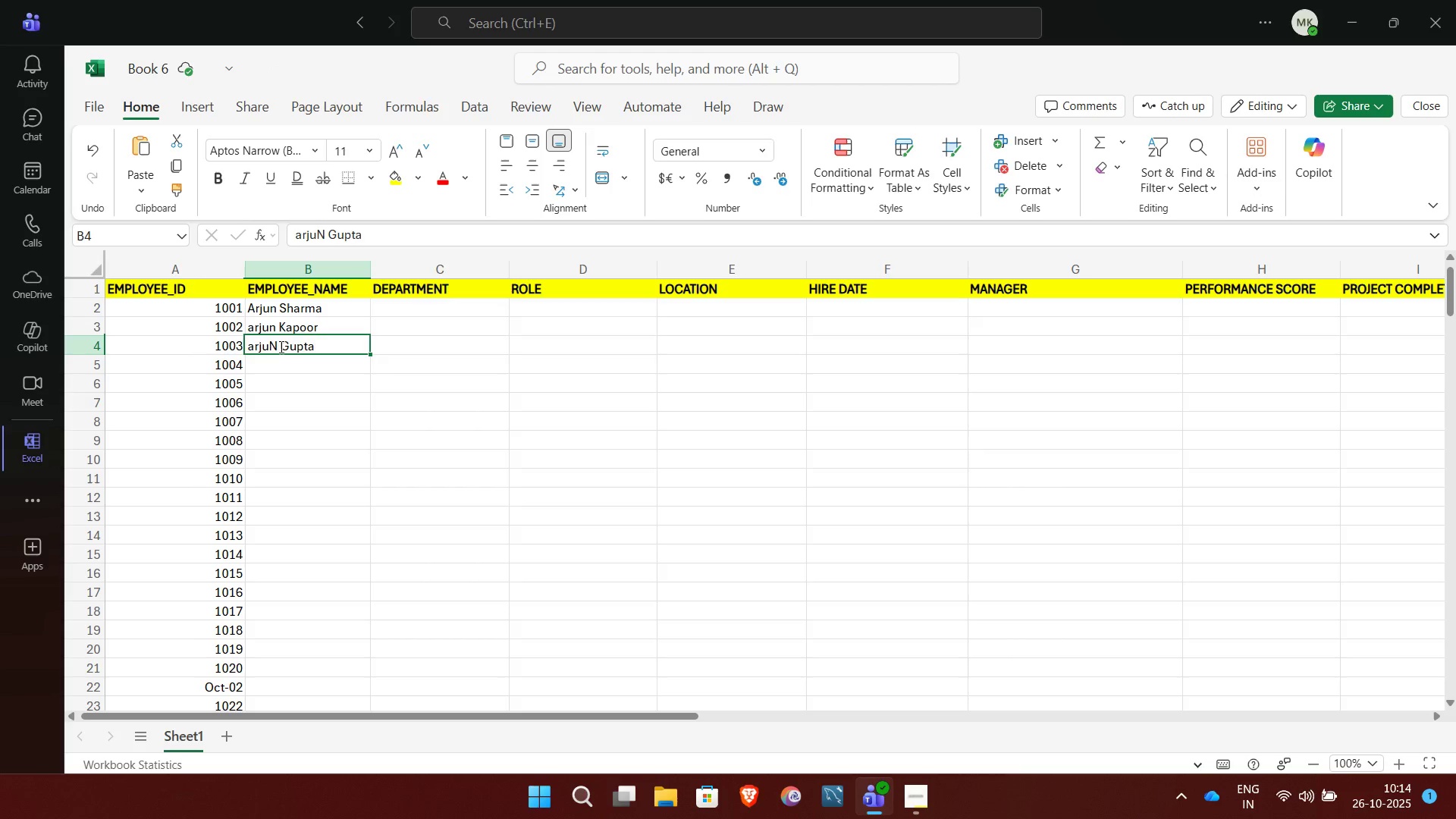 
key(Backspace)
type(Arjun Gupta)
key(NumpadEnter)
 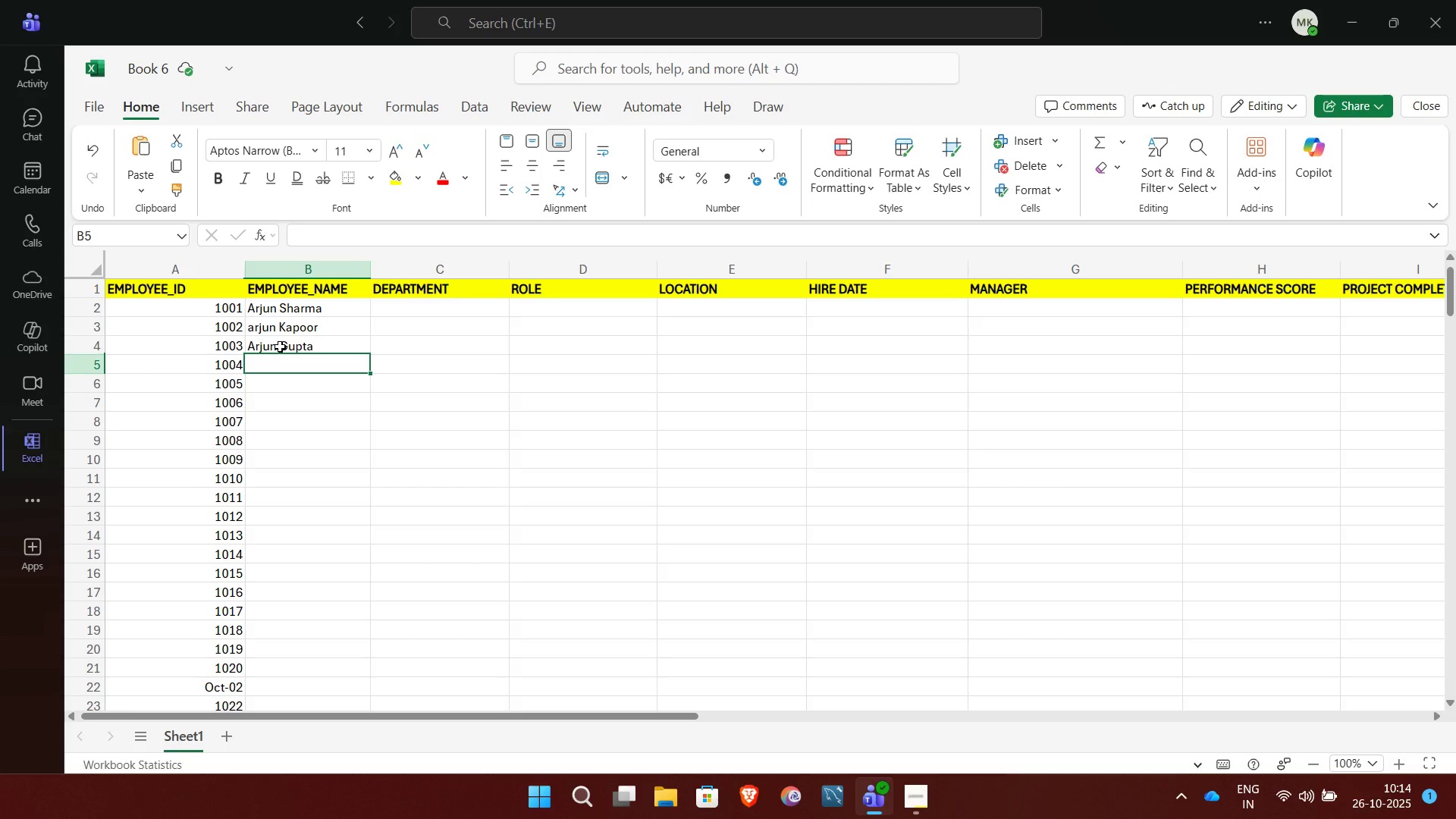 
wait(6.0)
 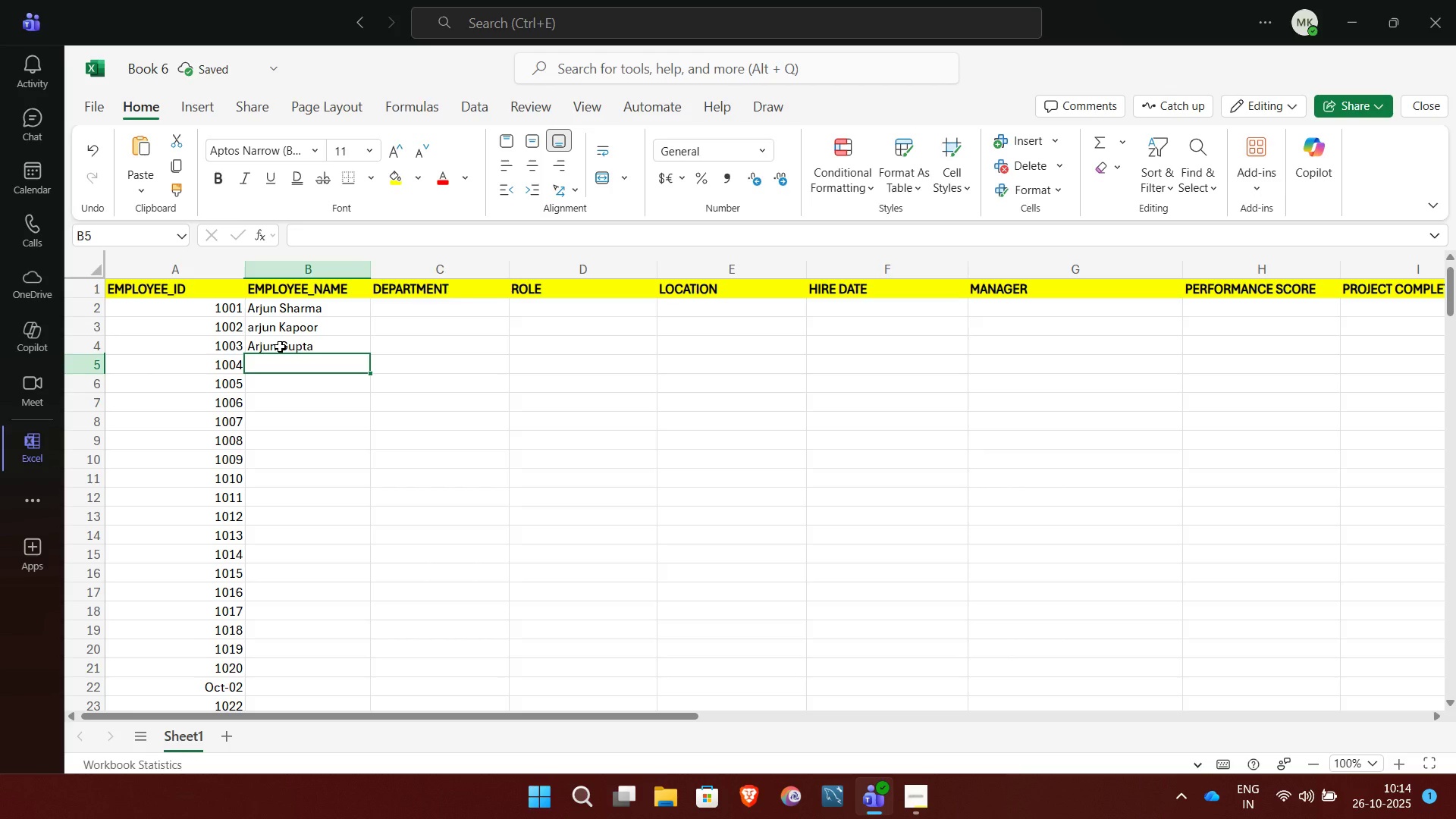 
key(ArrowUp)
 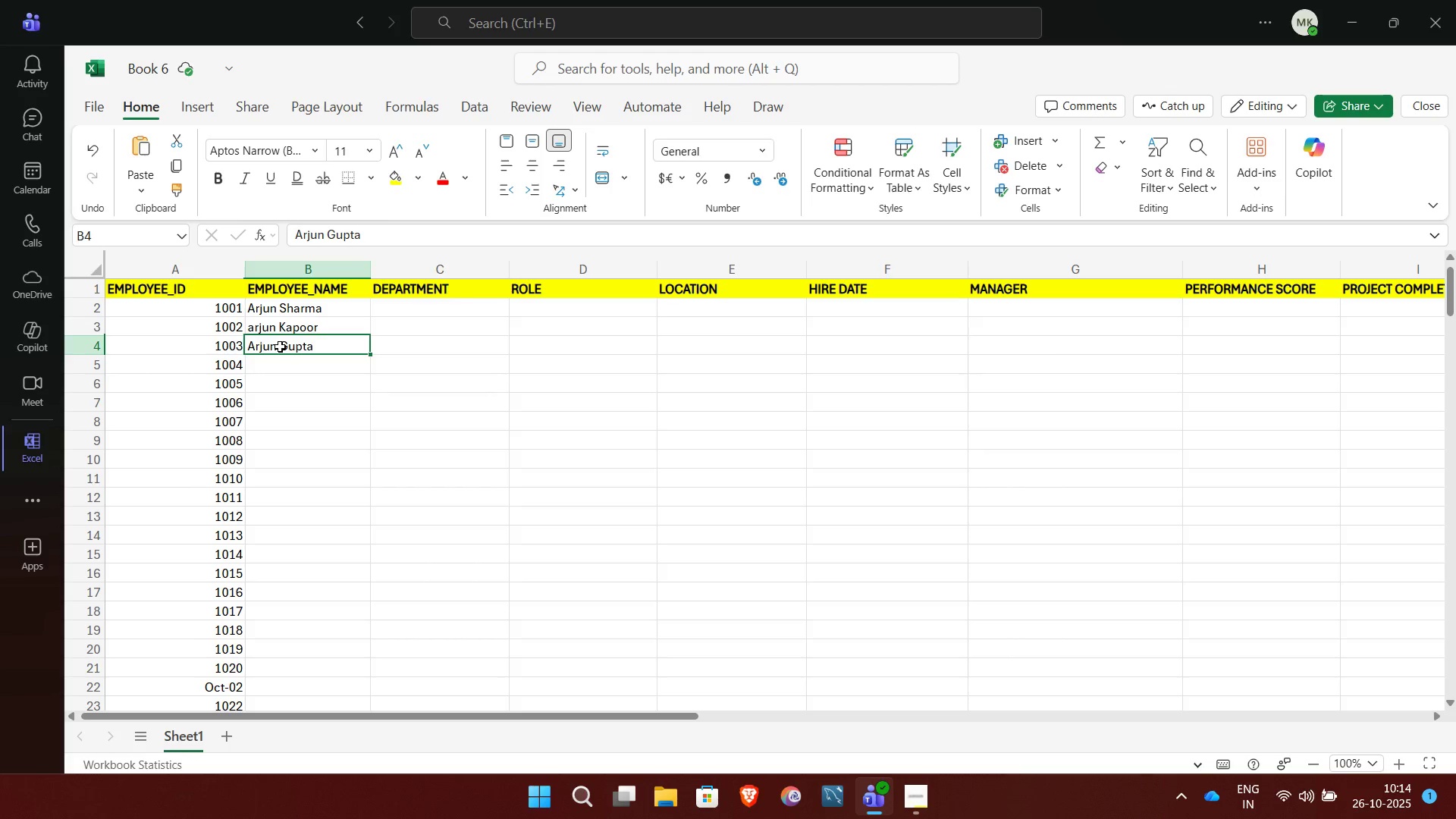 
key(Backspace)
type(a)
key(Backspace)
type(Ara)
 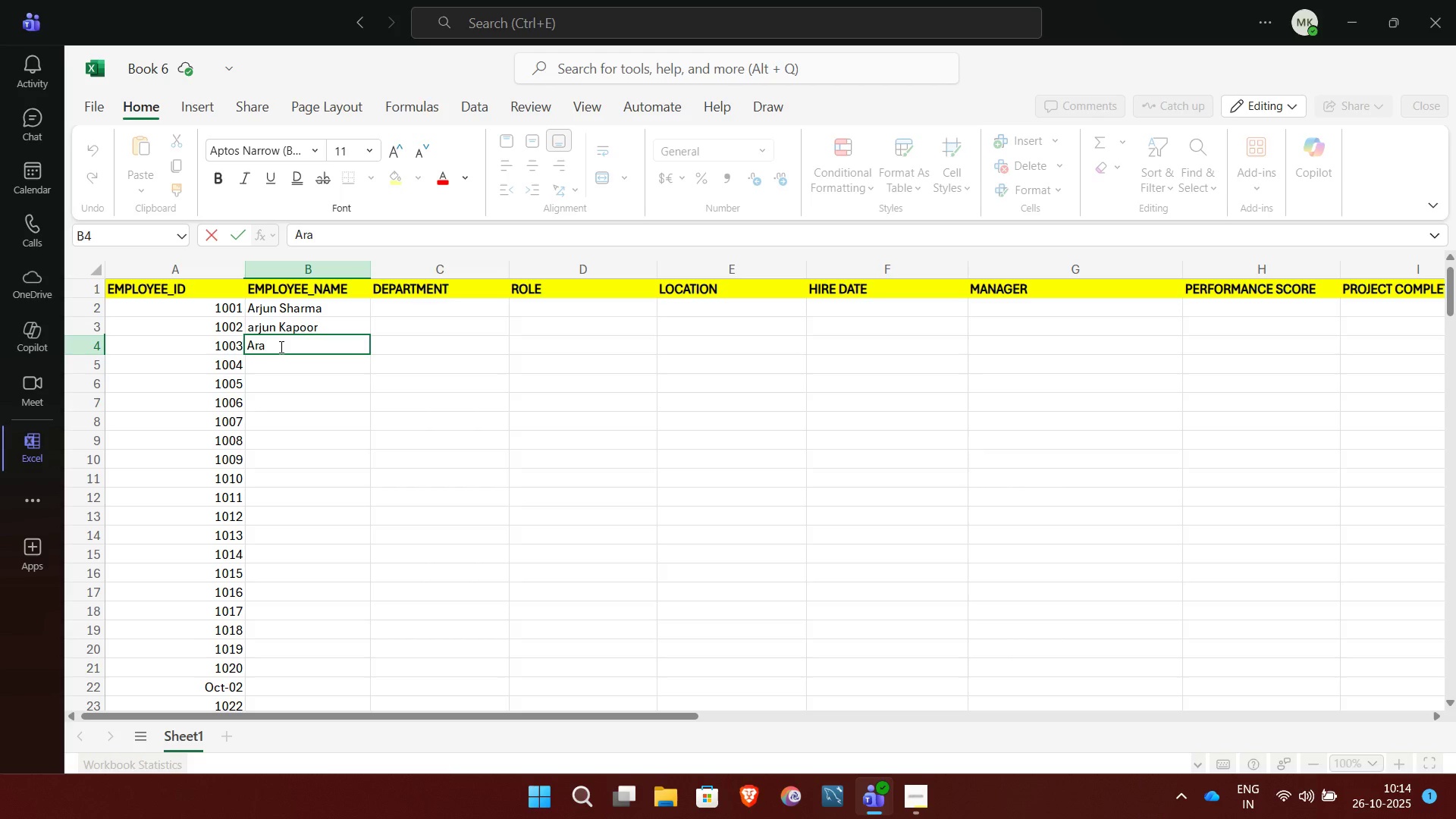 
wait(6.7)
 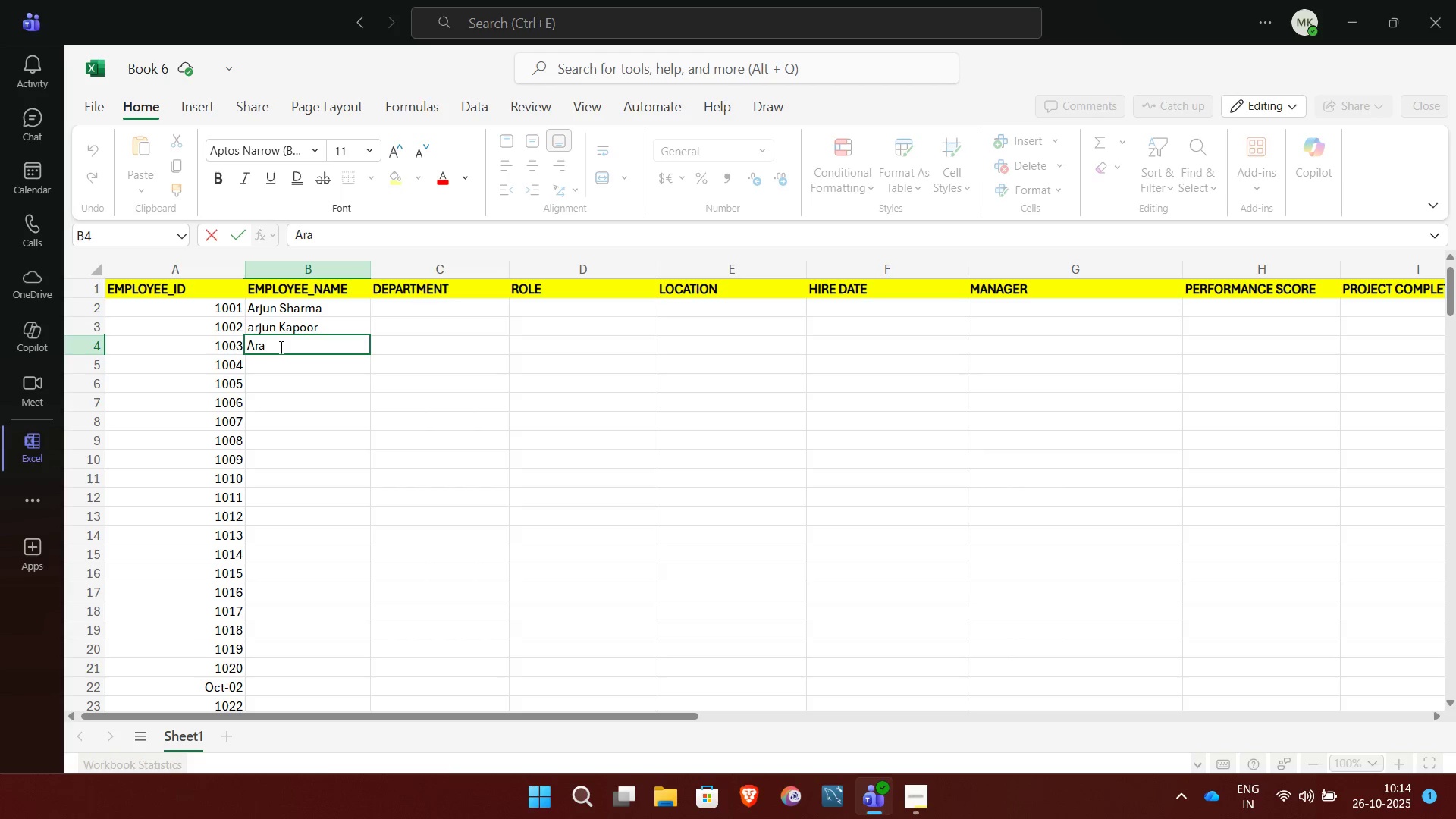 
key(Backspace)
key(Backspace)
type(arave Gupata)
key(NumpadEnter)
 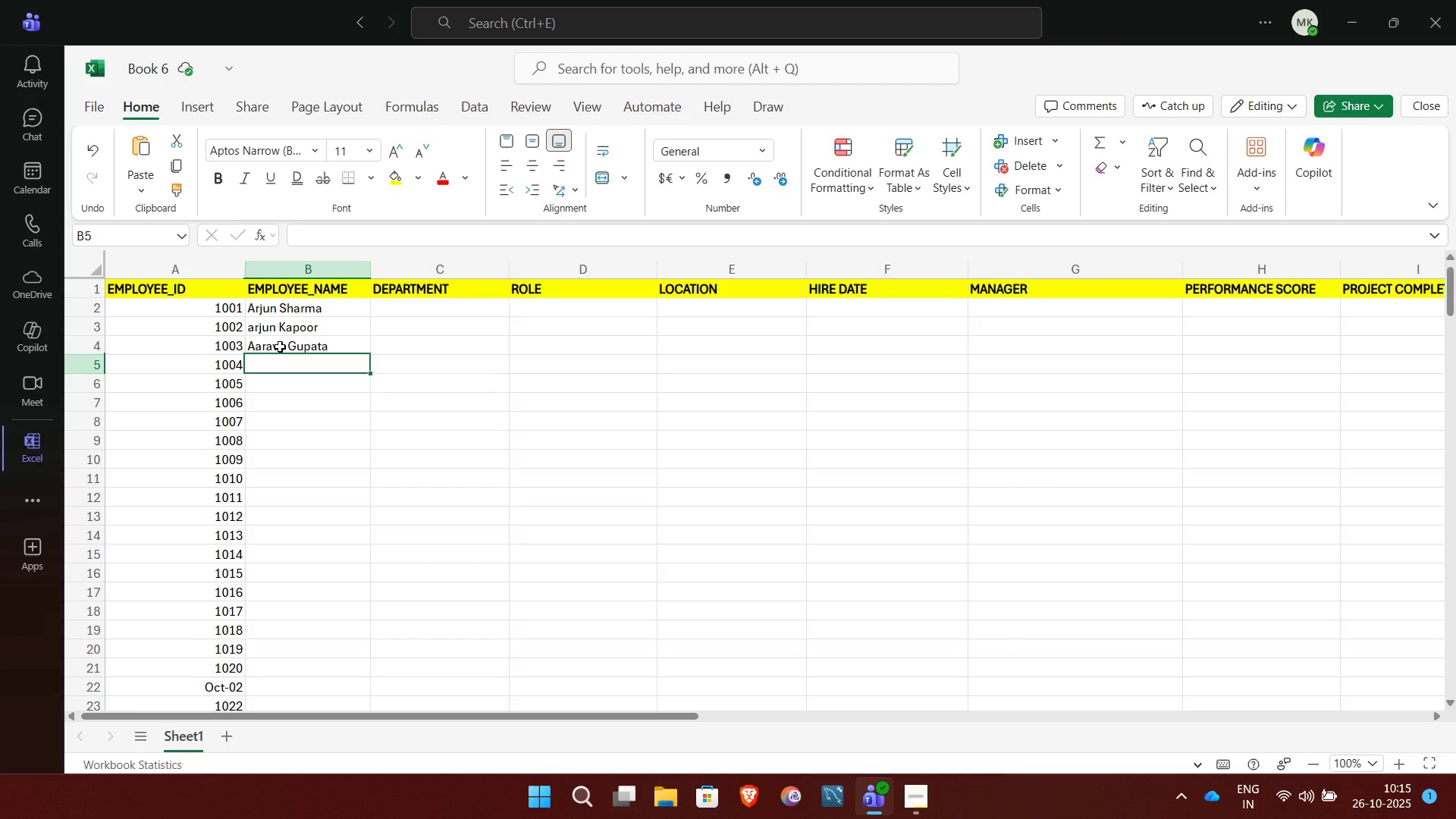 
wait(16.32)
 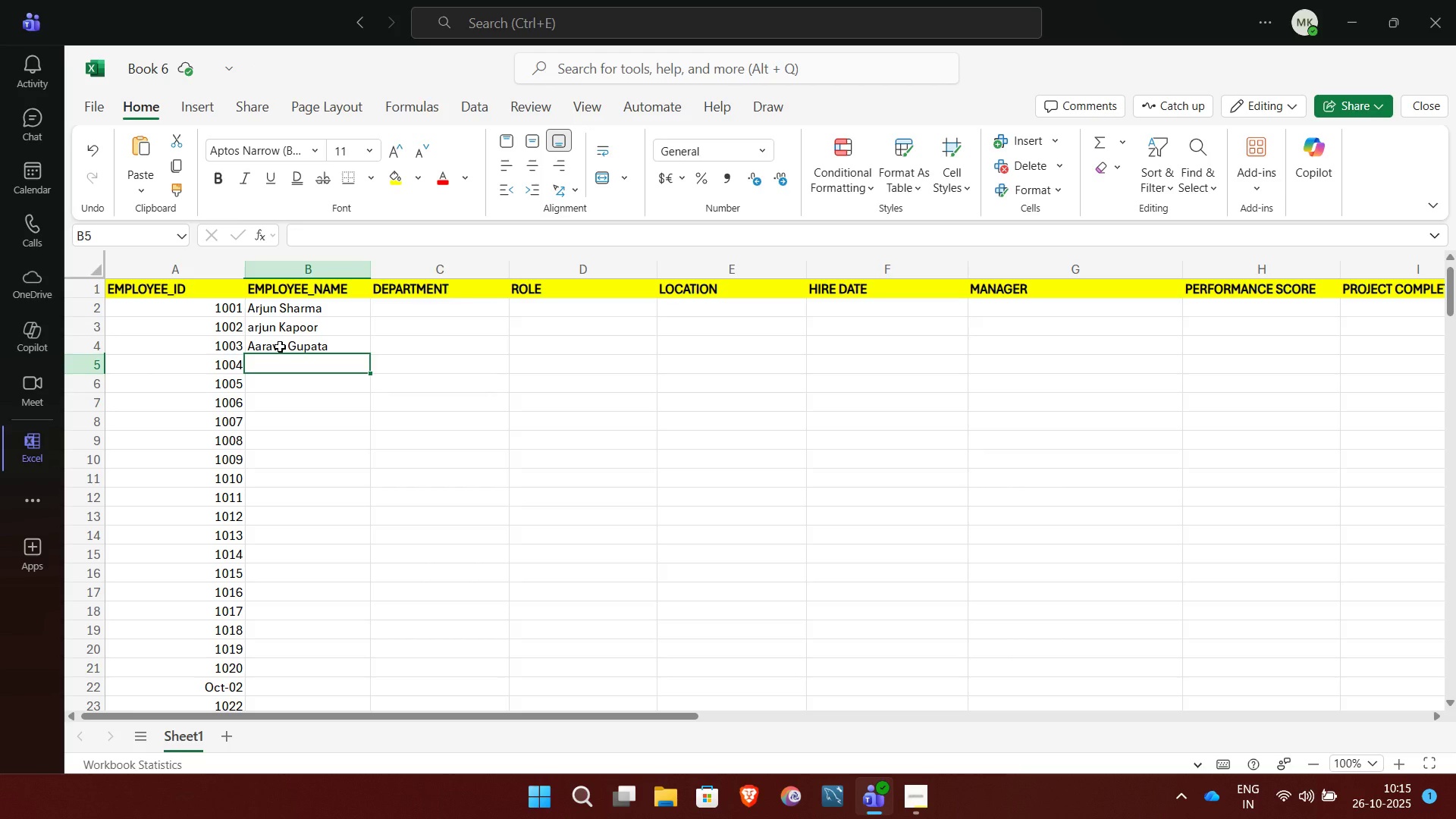 
type(Zara )
 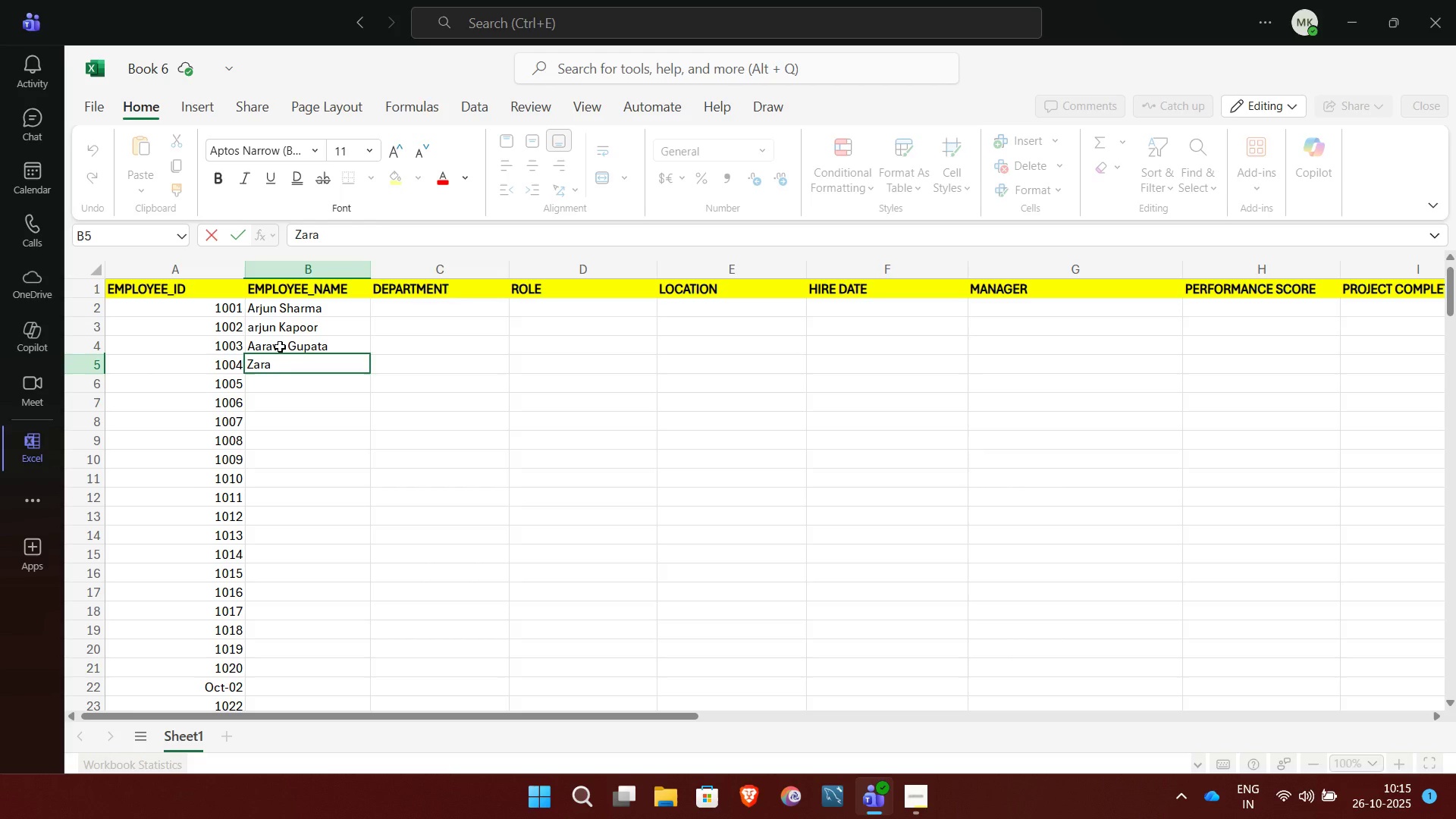 
type(Reddy)
 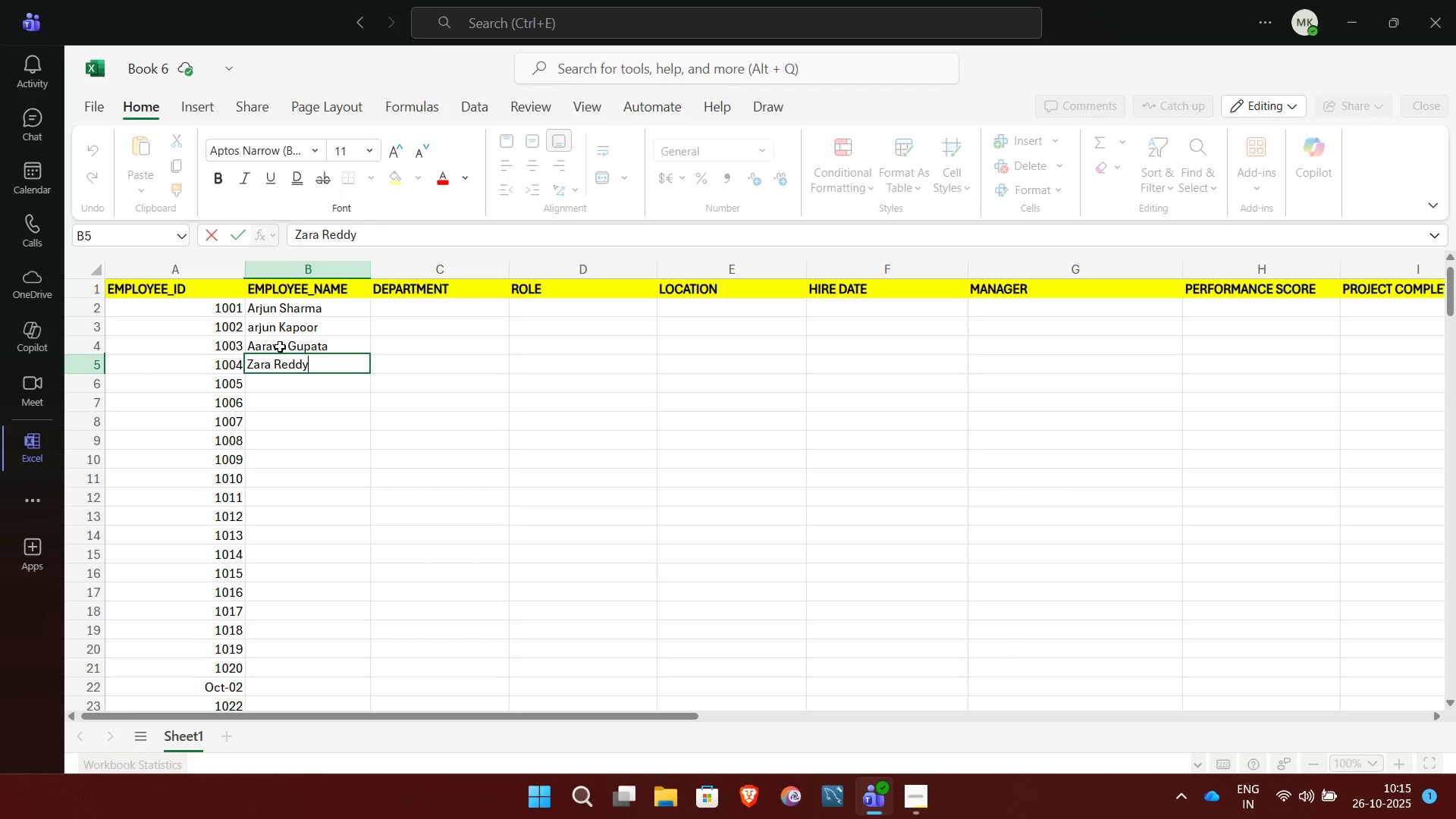 
key(NumpadEnter)
type(Ara)
 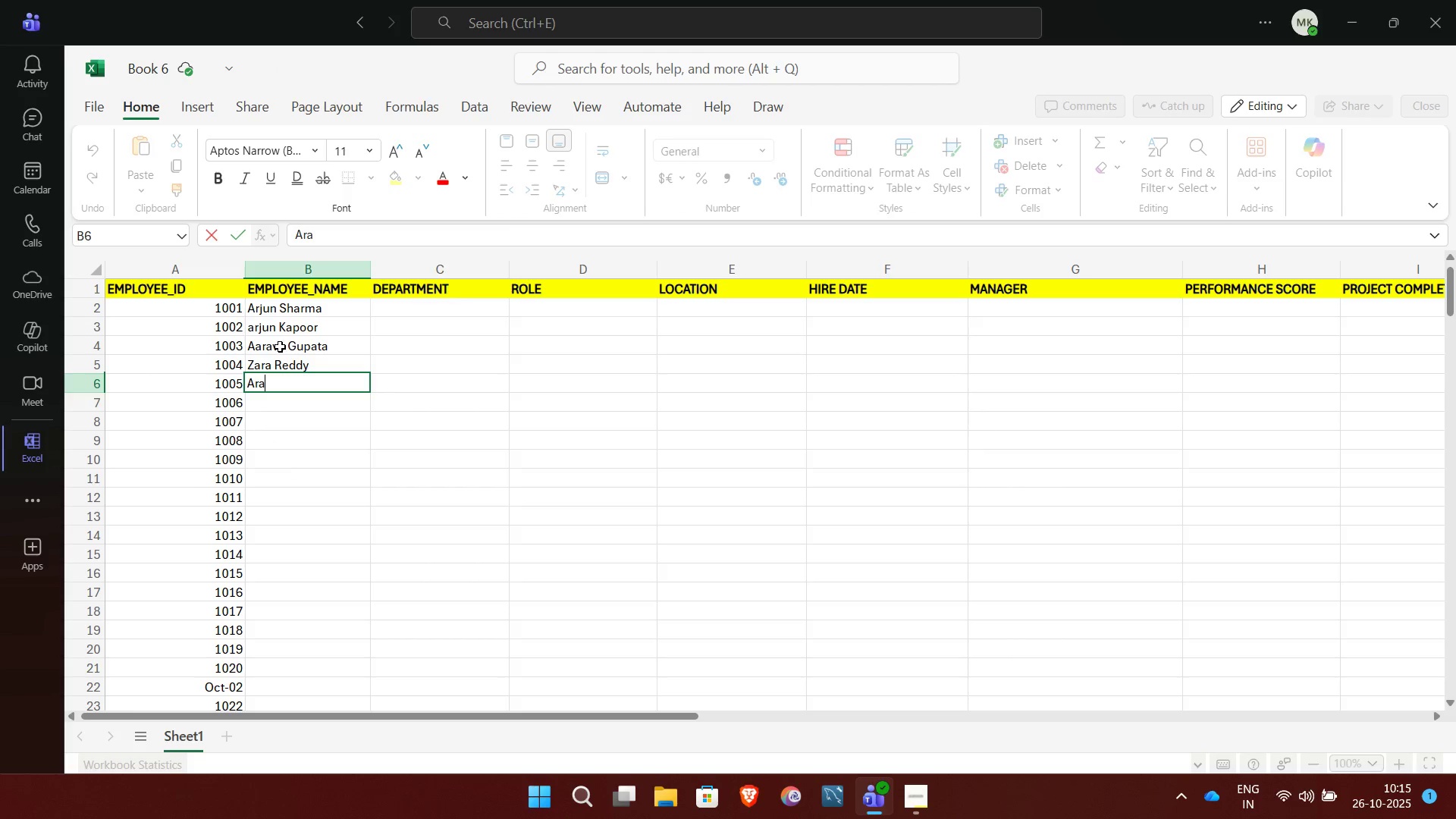 
wait(5.57)
 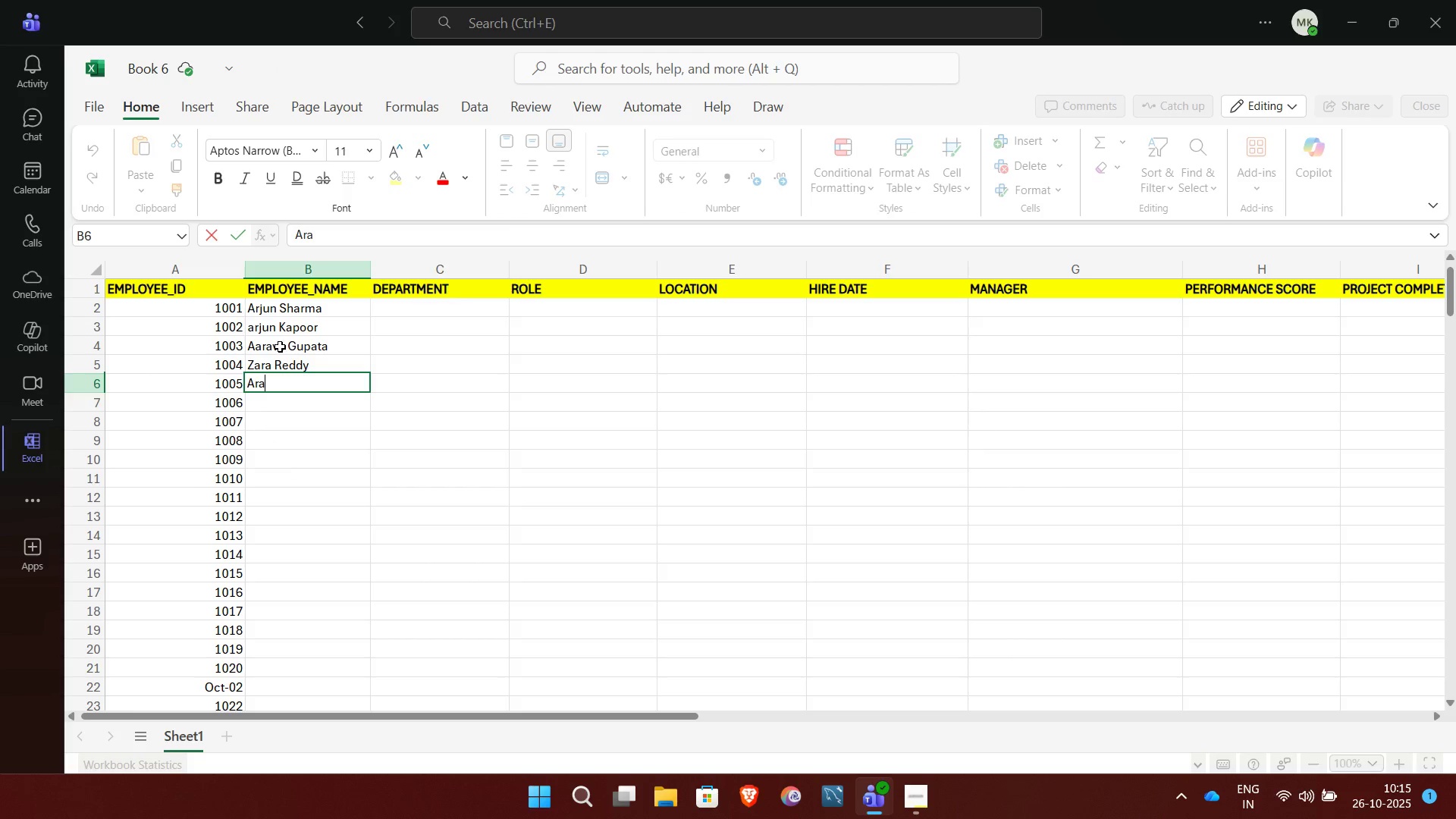 
key(Backspace)
key(Backspace)
type(arave )
 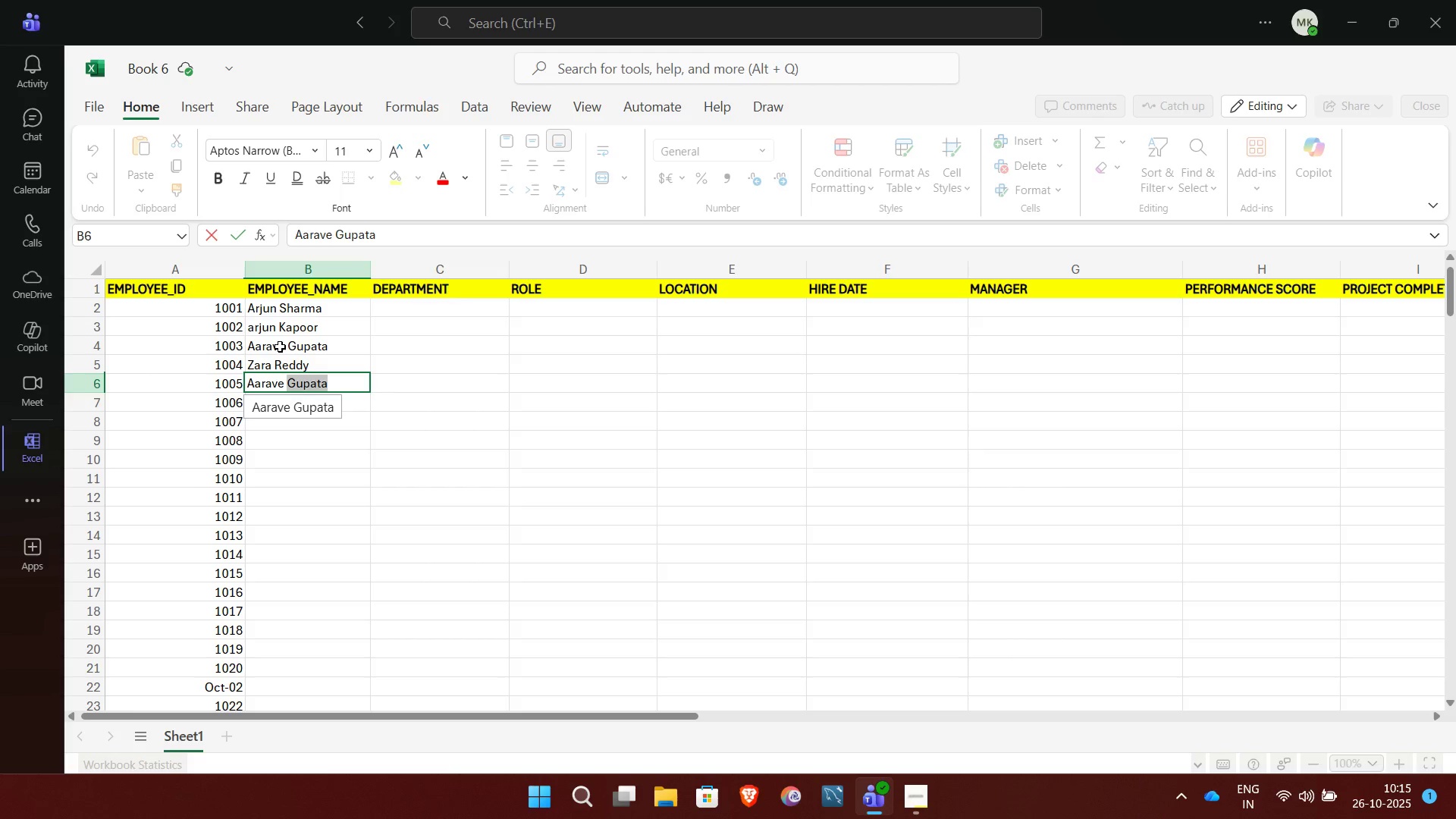 
wait(5.01)
 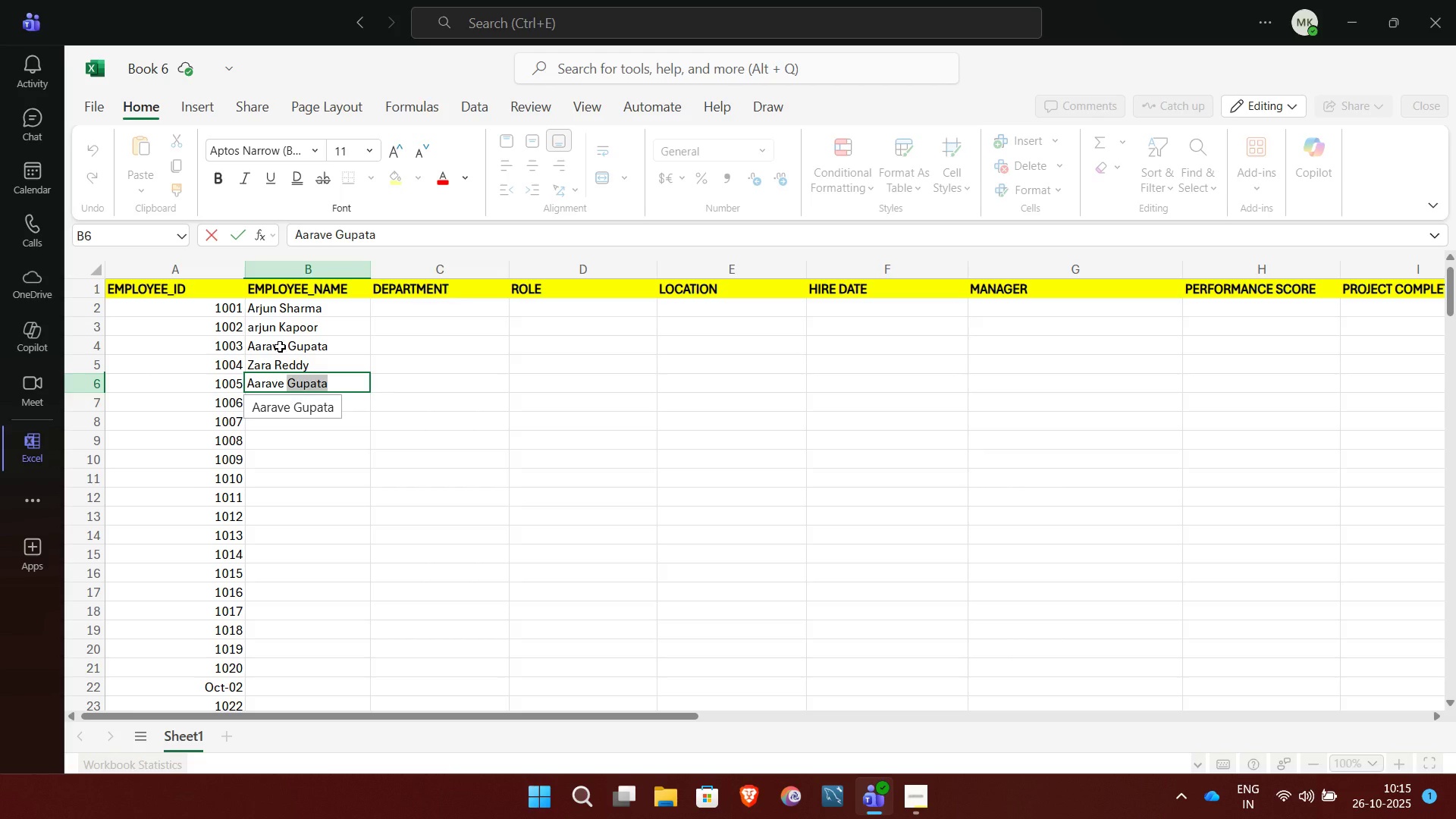 
type(p)
key(Backspace)
type(Patel)
key(NumpadEnter)
 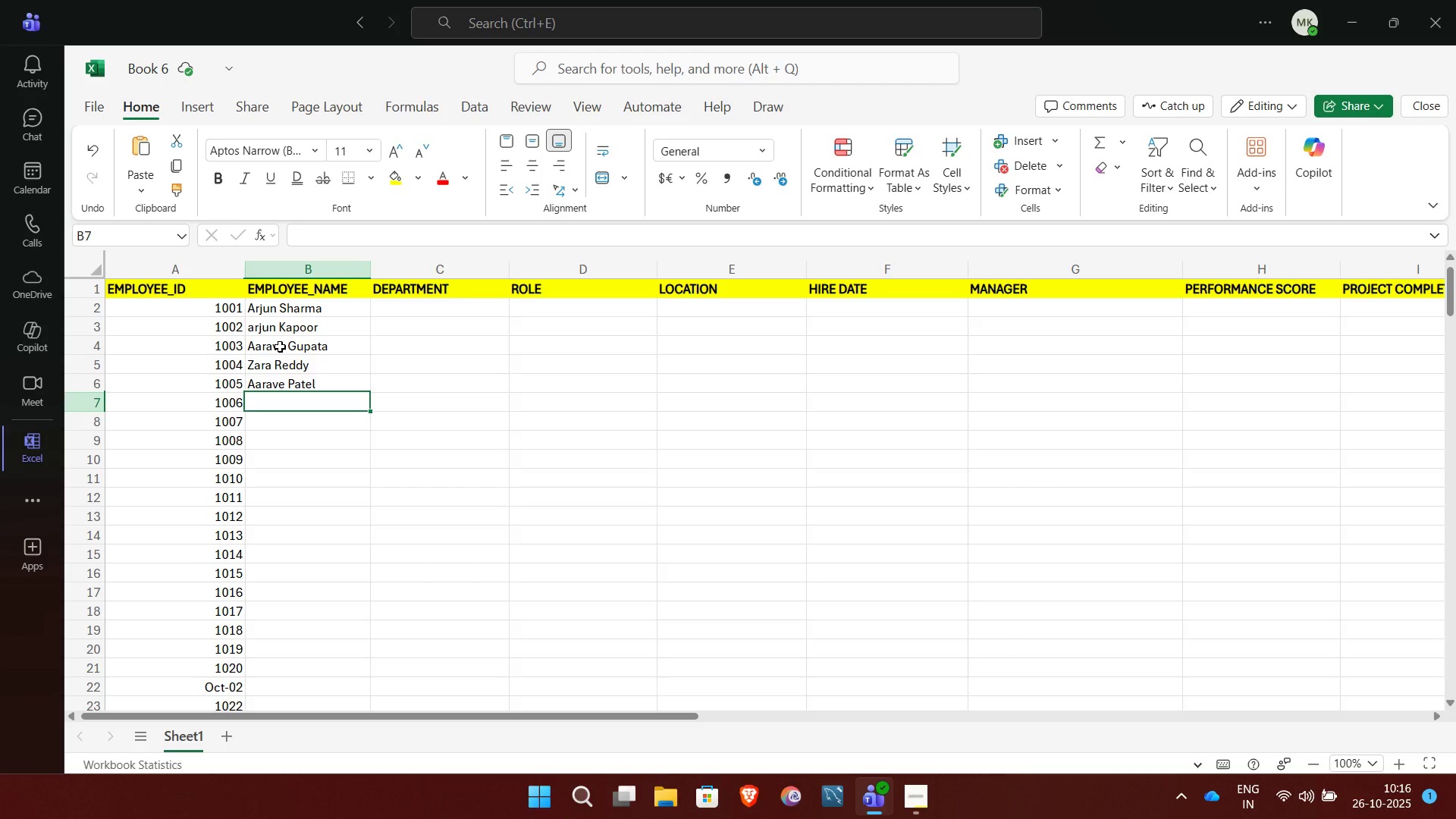 
wait(15.39)
 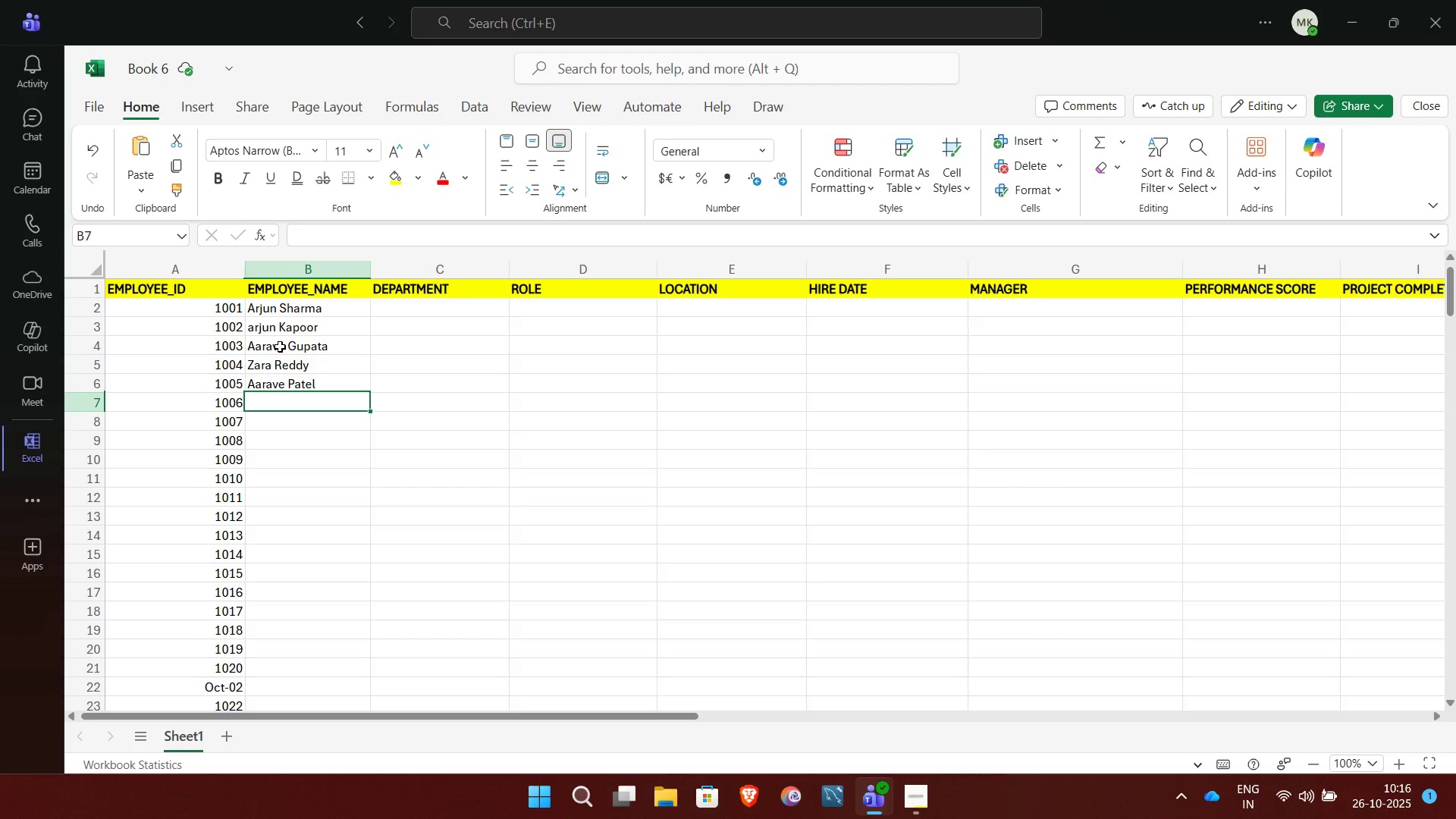 
key(CapsLock)
 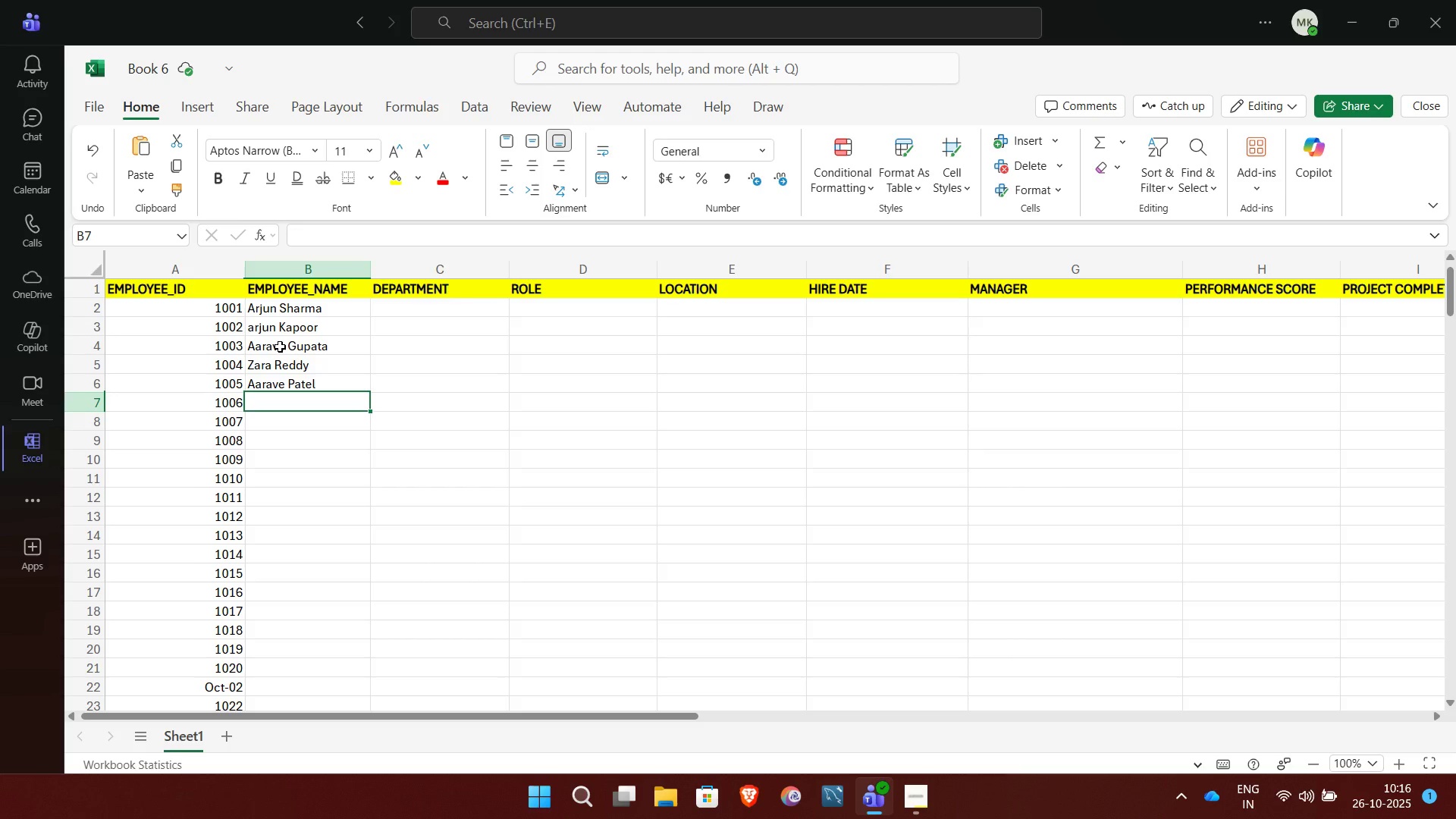 
key(M)
 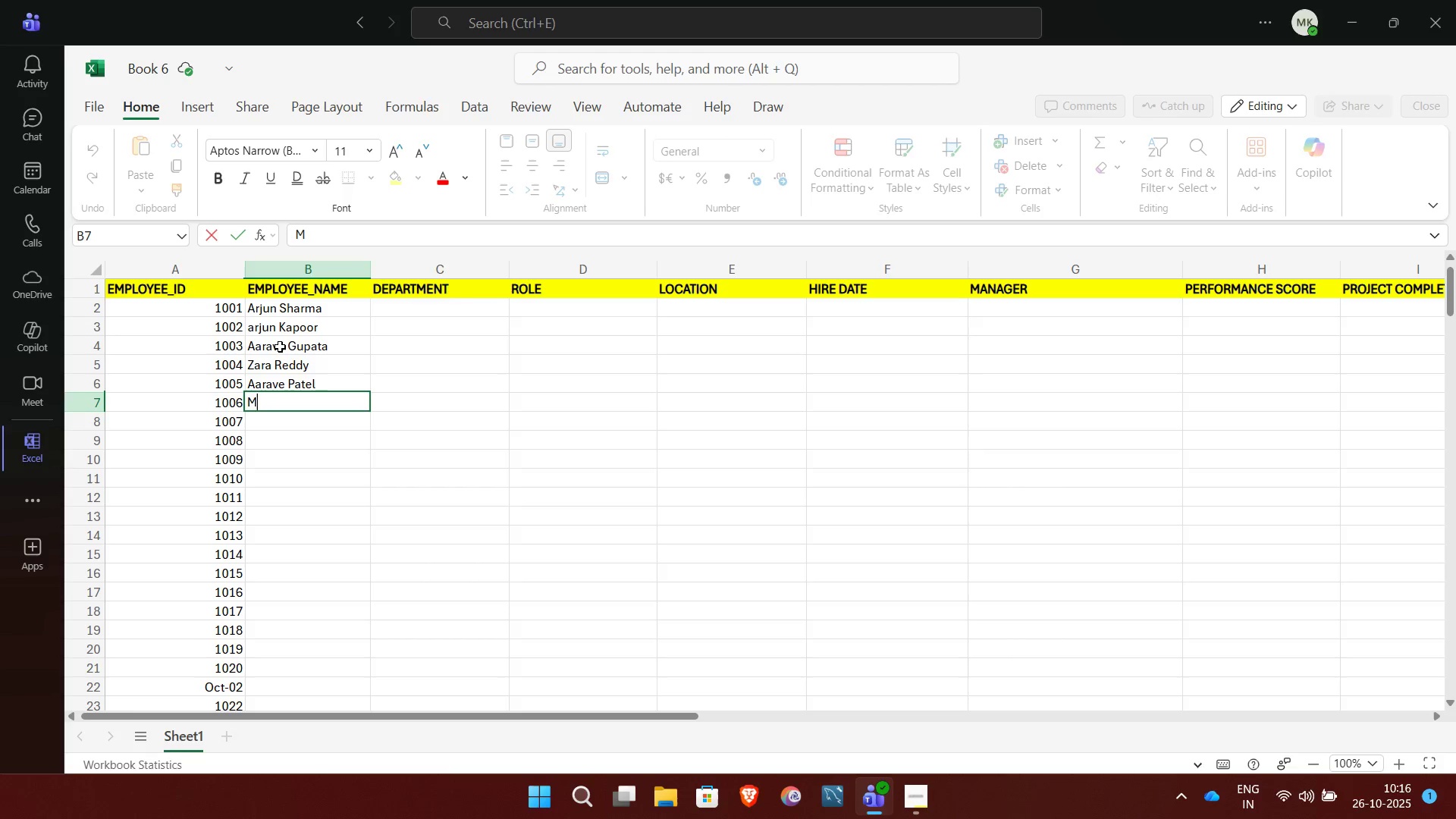 
key(CapsLock)
 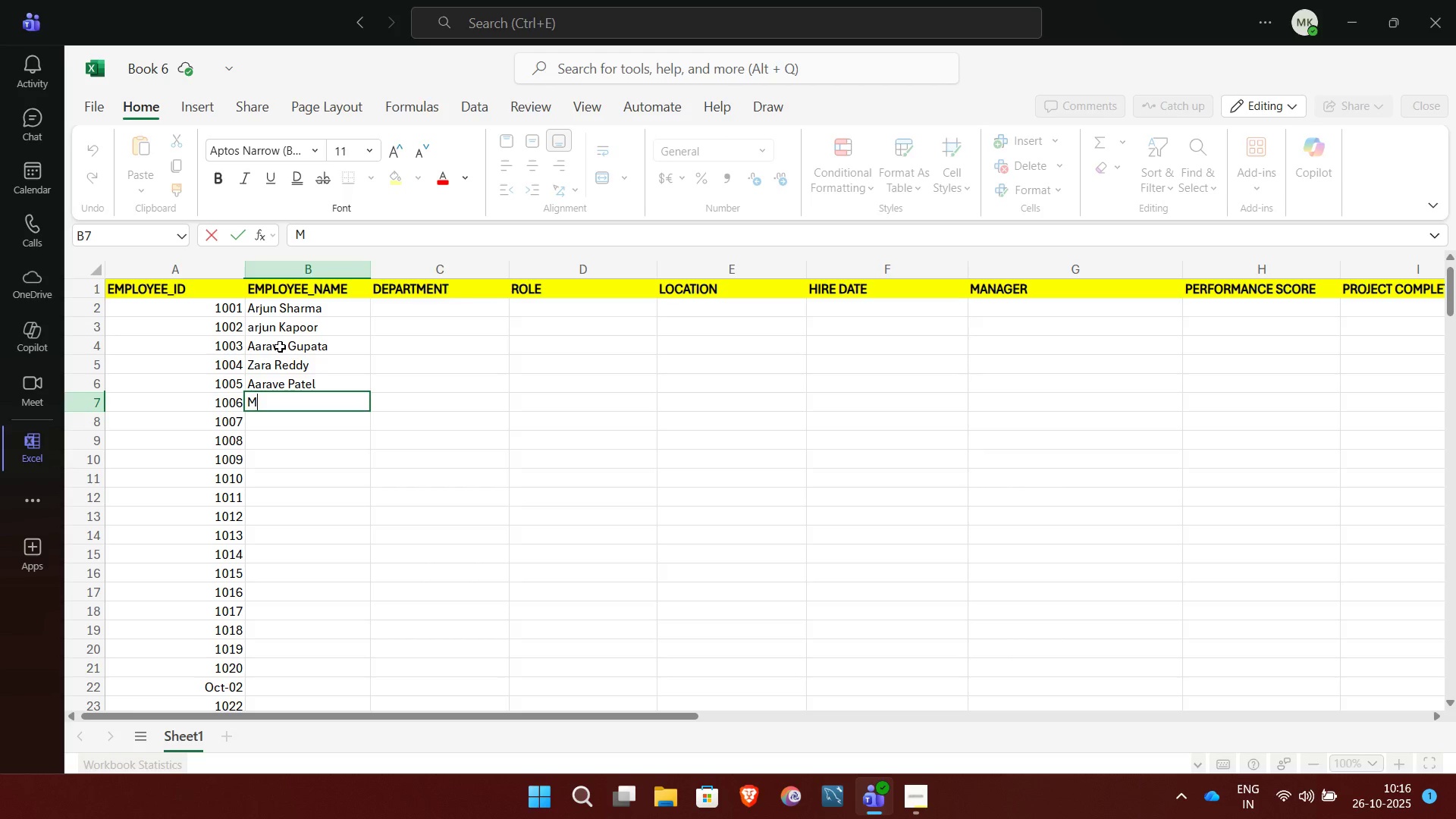 
key(U)
 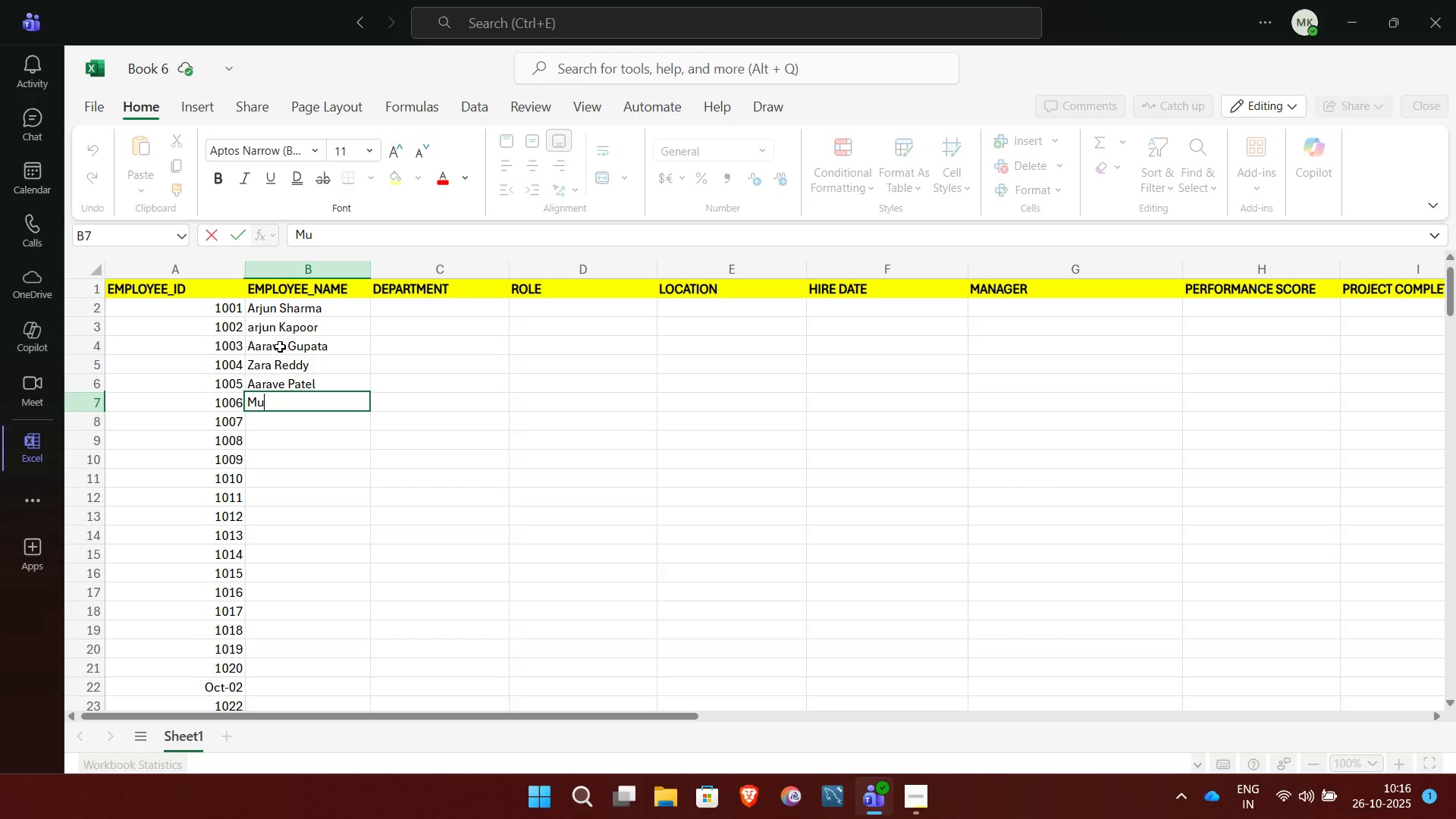 
type(ha)
 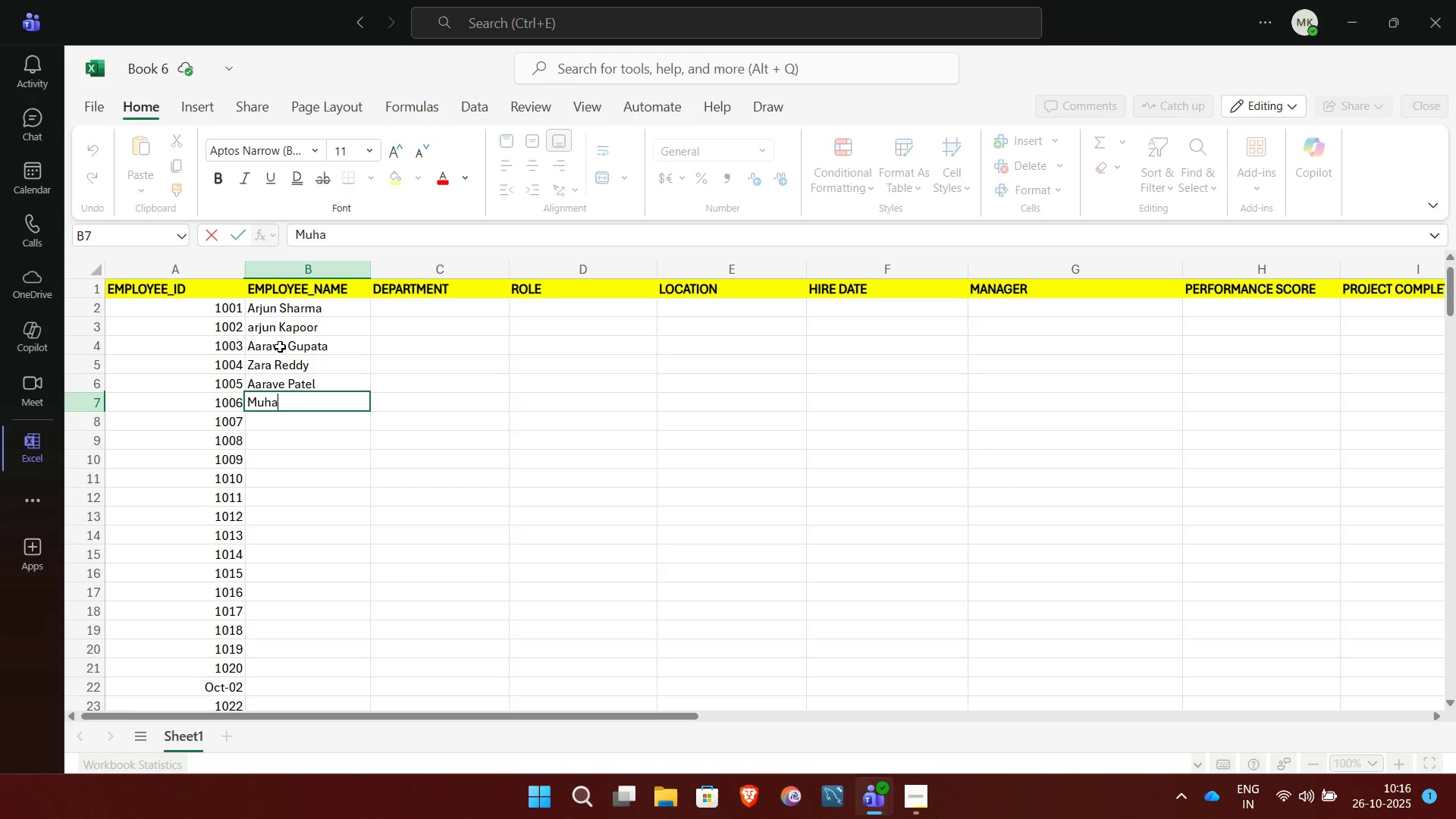 
type(mmad Chatte)
 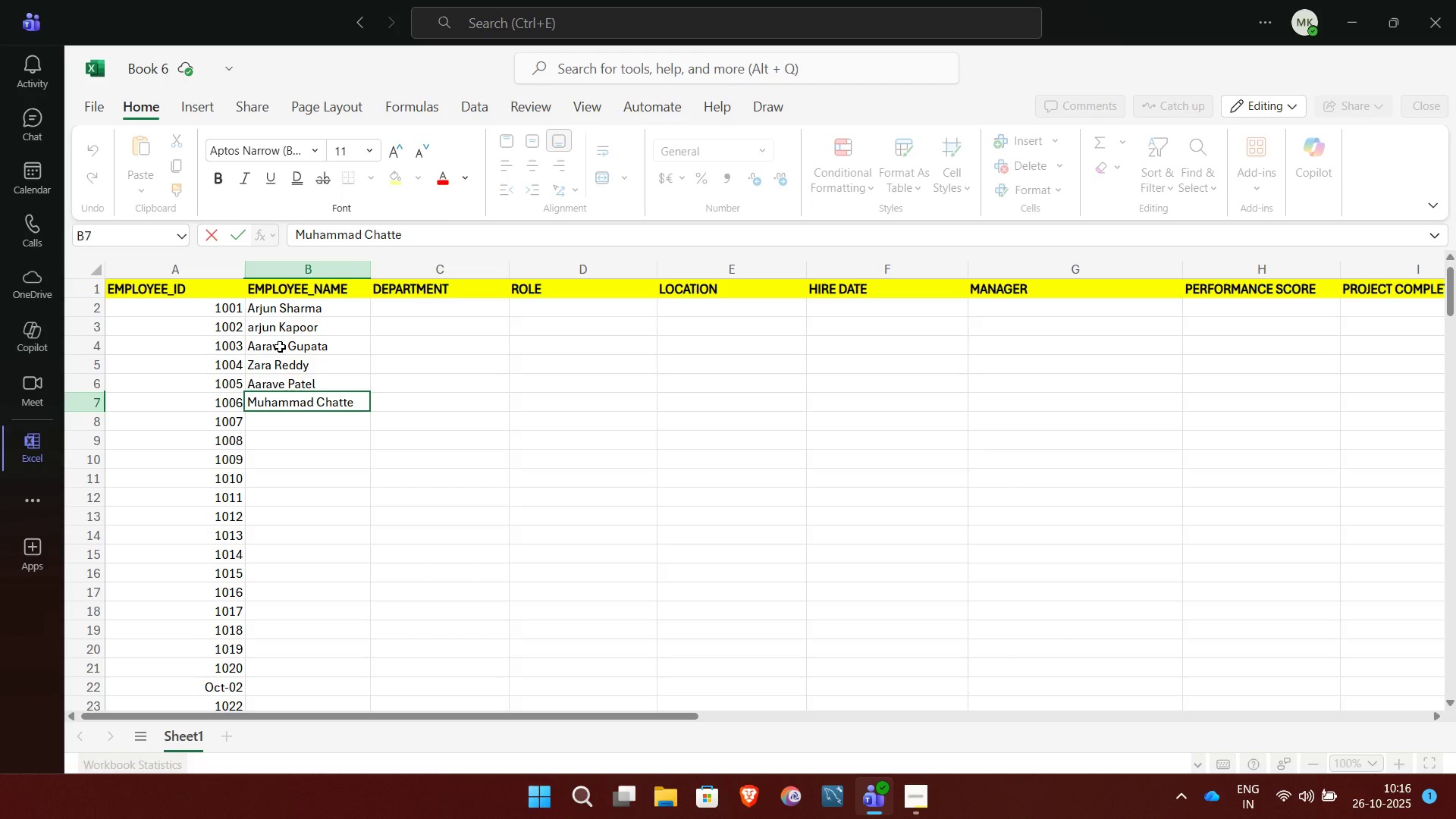 
wait(5.15)
 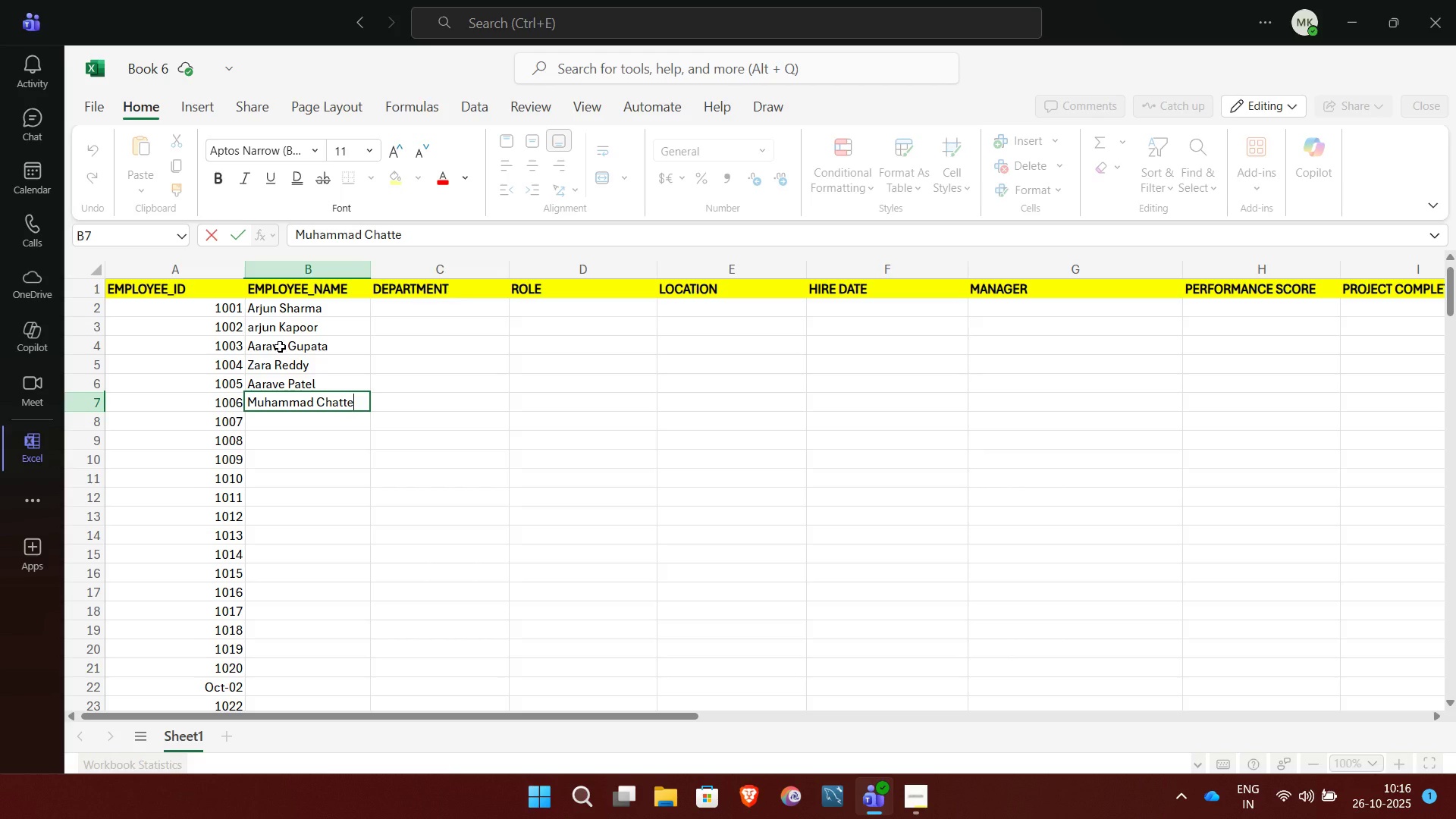 
key(NumpadEnter)
 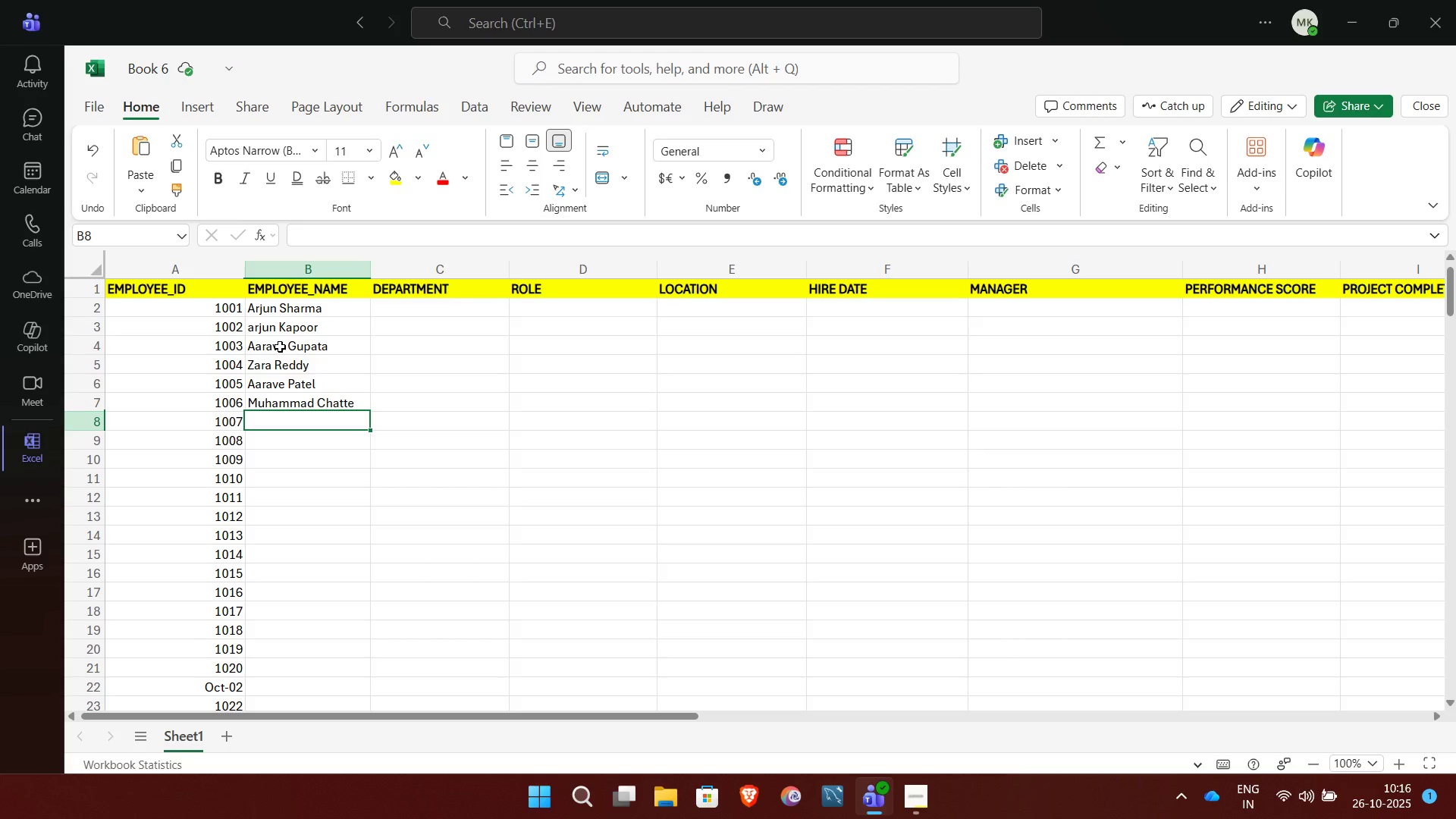 
wait(6.09)
 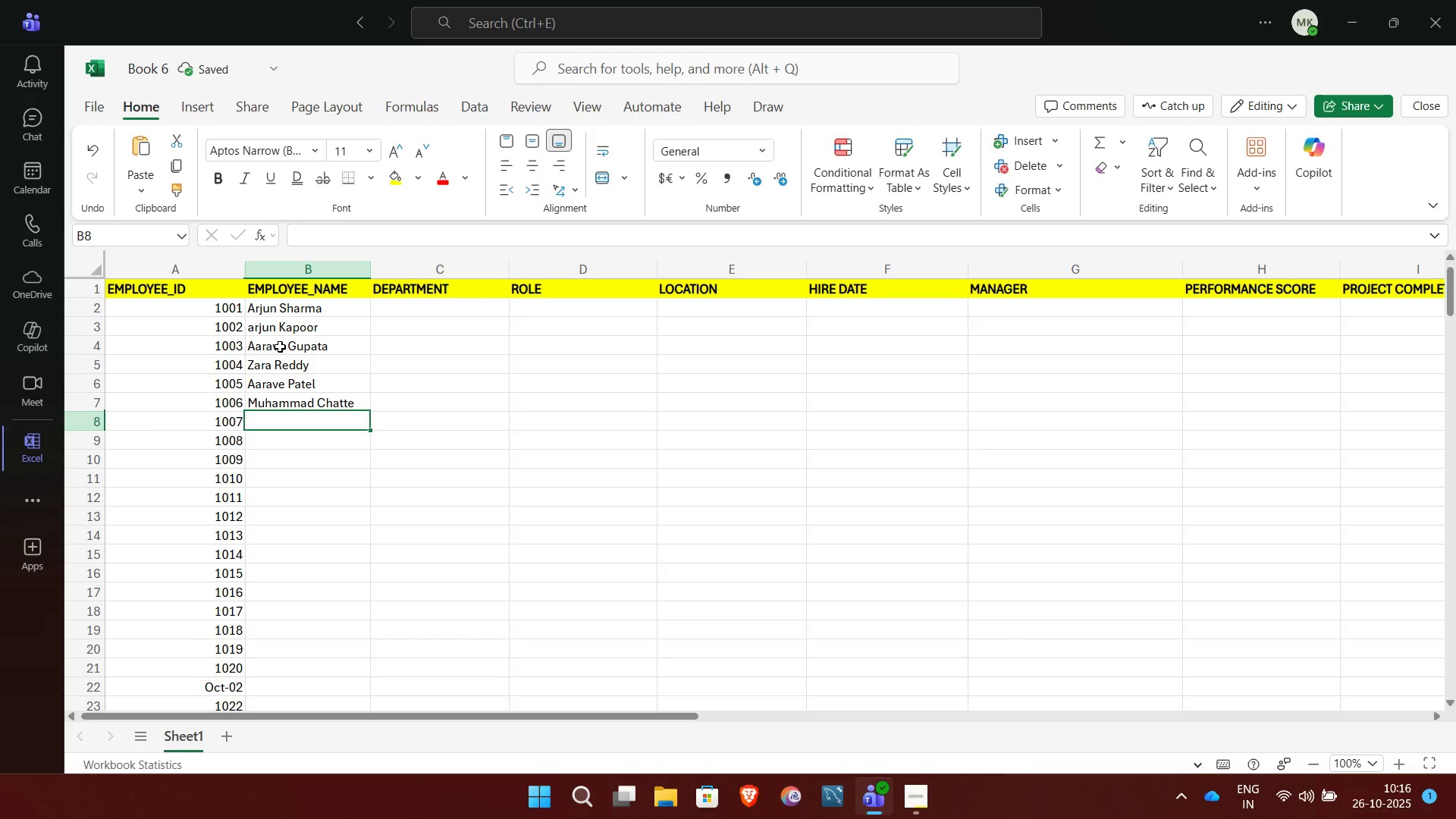 
type(Diya bose)
key(Backspace)
key(Backspace)
key(Backspace)
key(Backspace)
 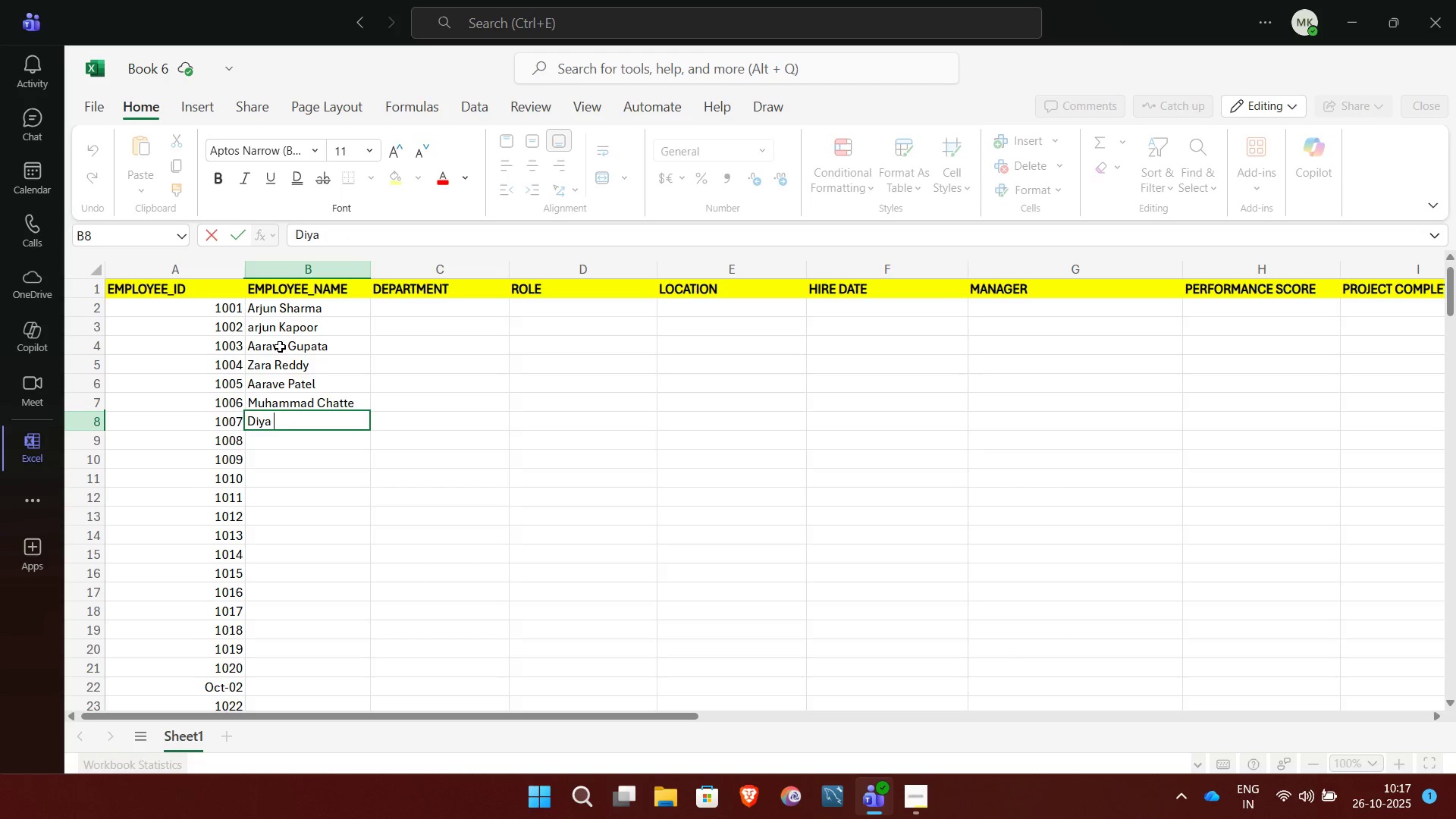 
wait(5.74)
 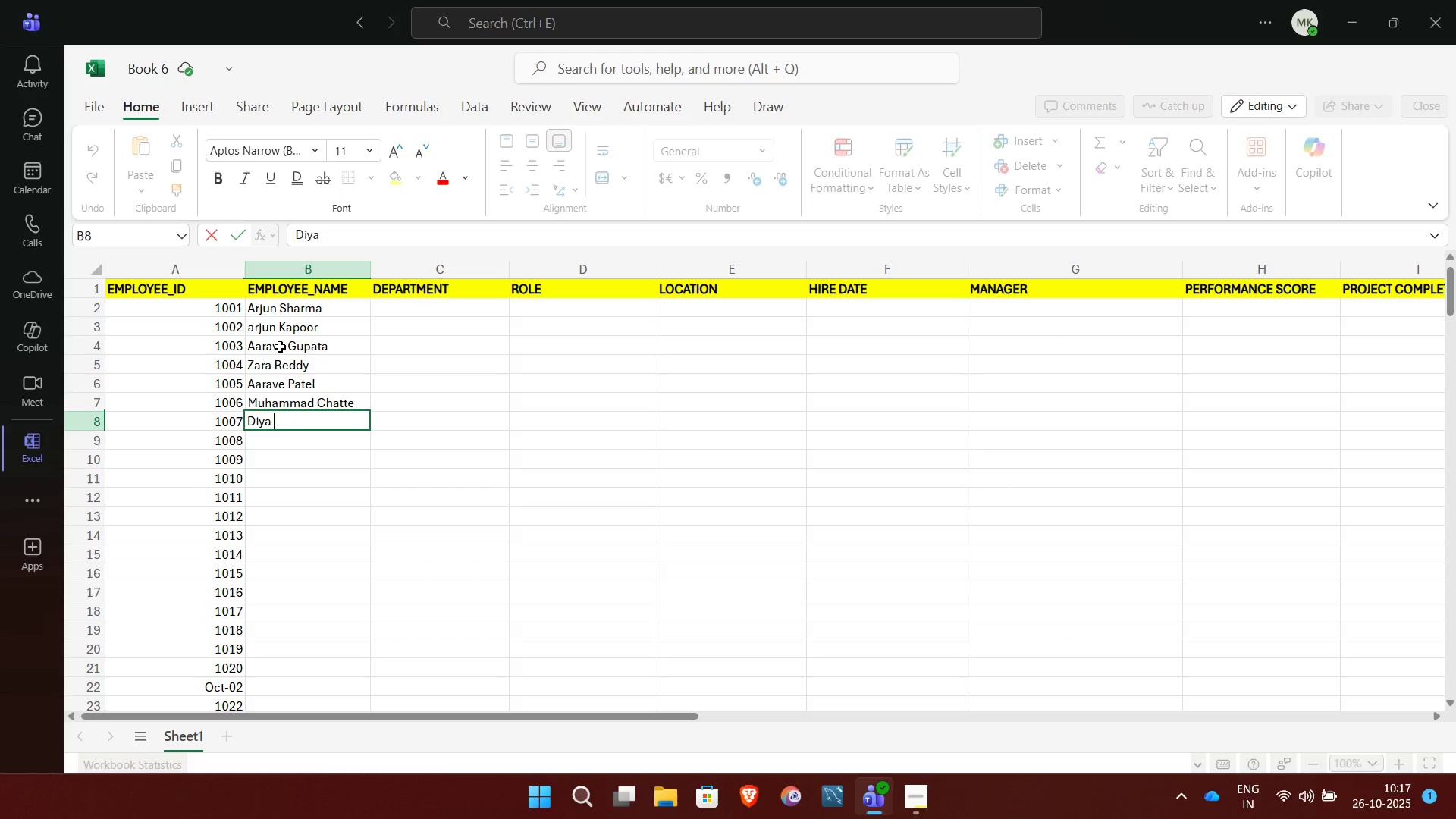 
type(Bose)
key(NumpadEnter)
 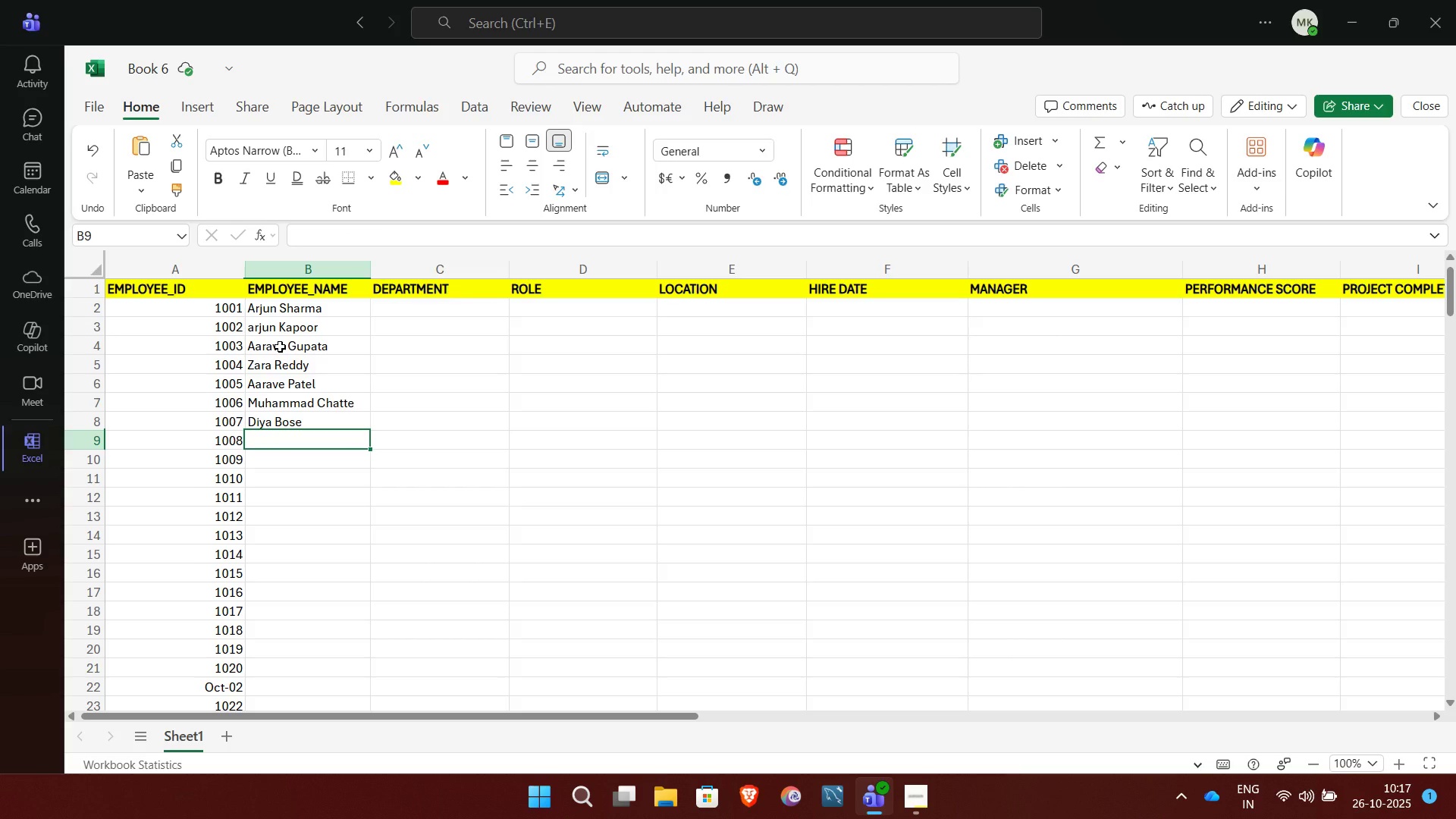 
wait(6.2)
 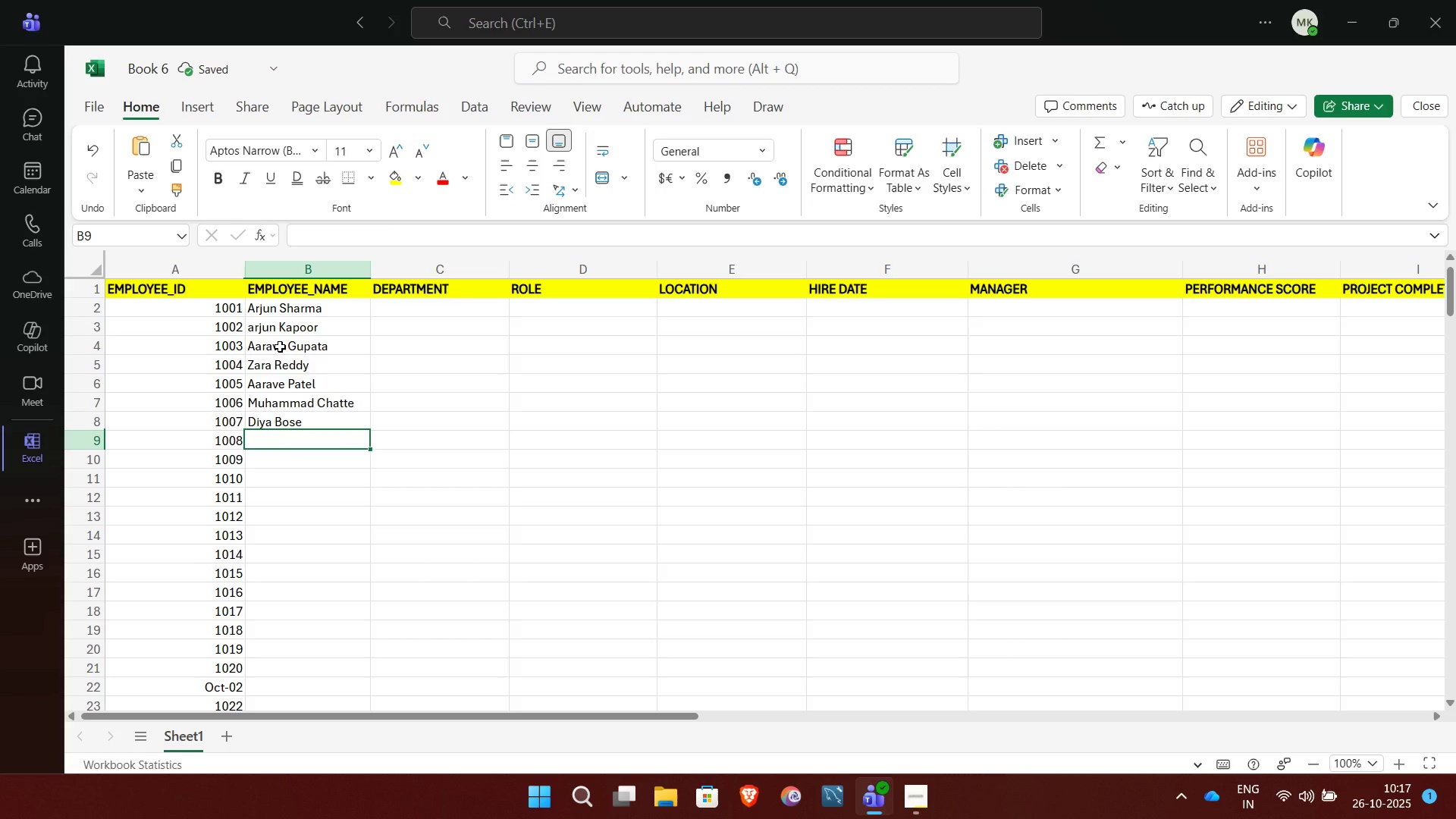 
type(Aro)
 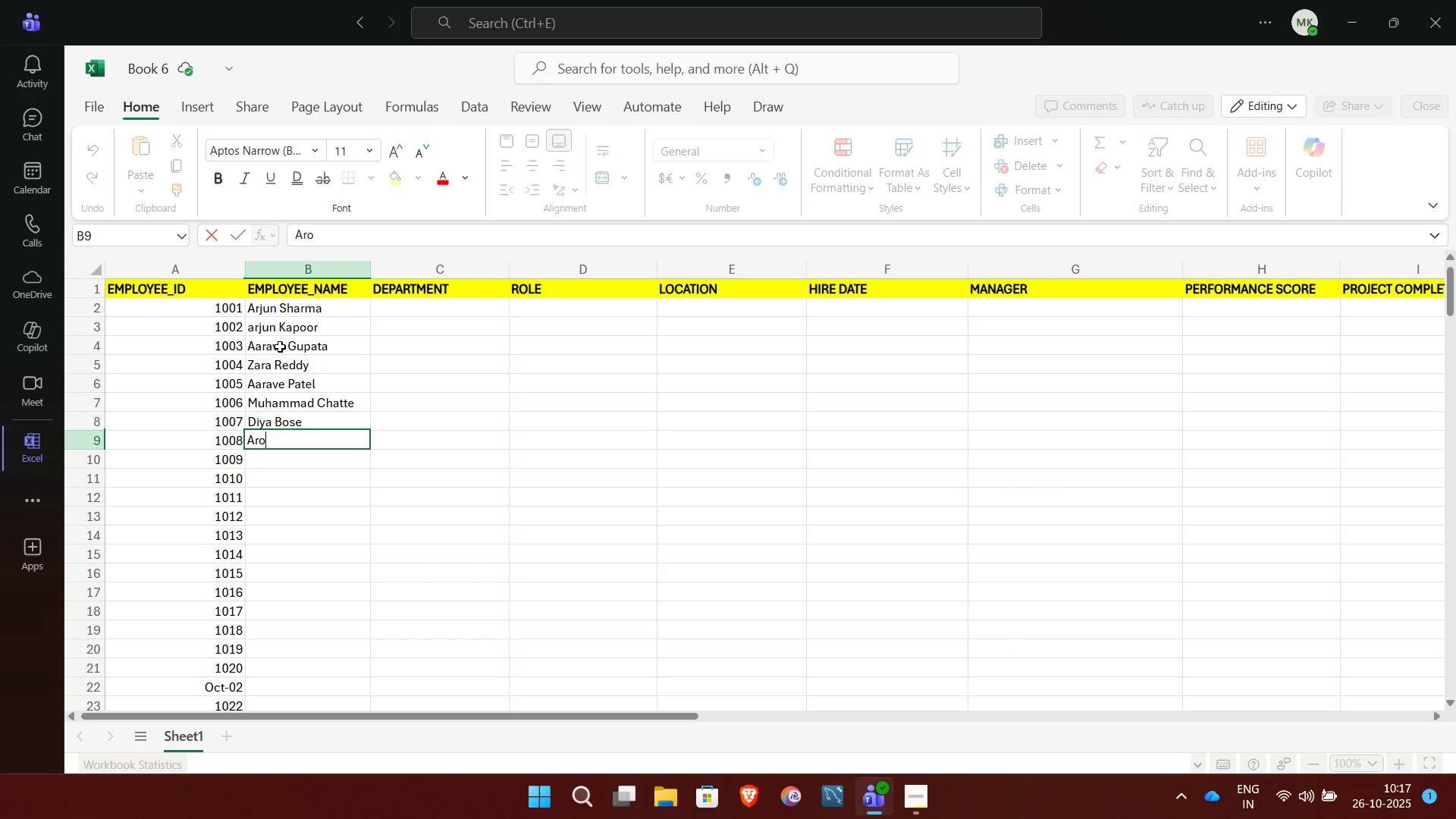 
wait(6.02)
 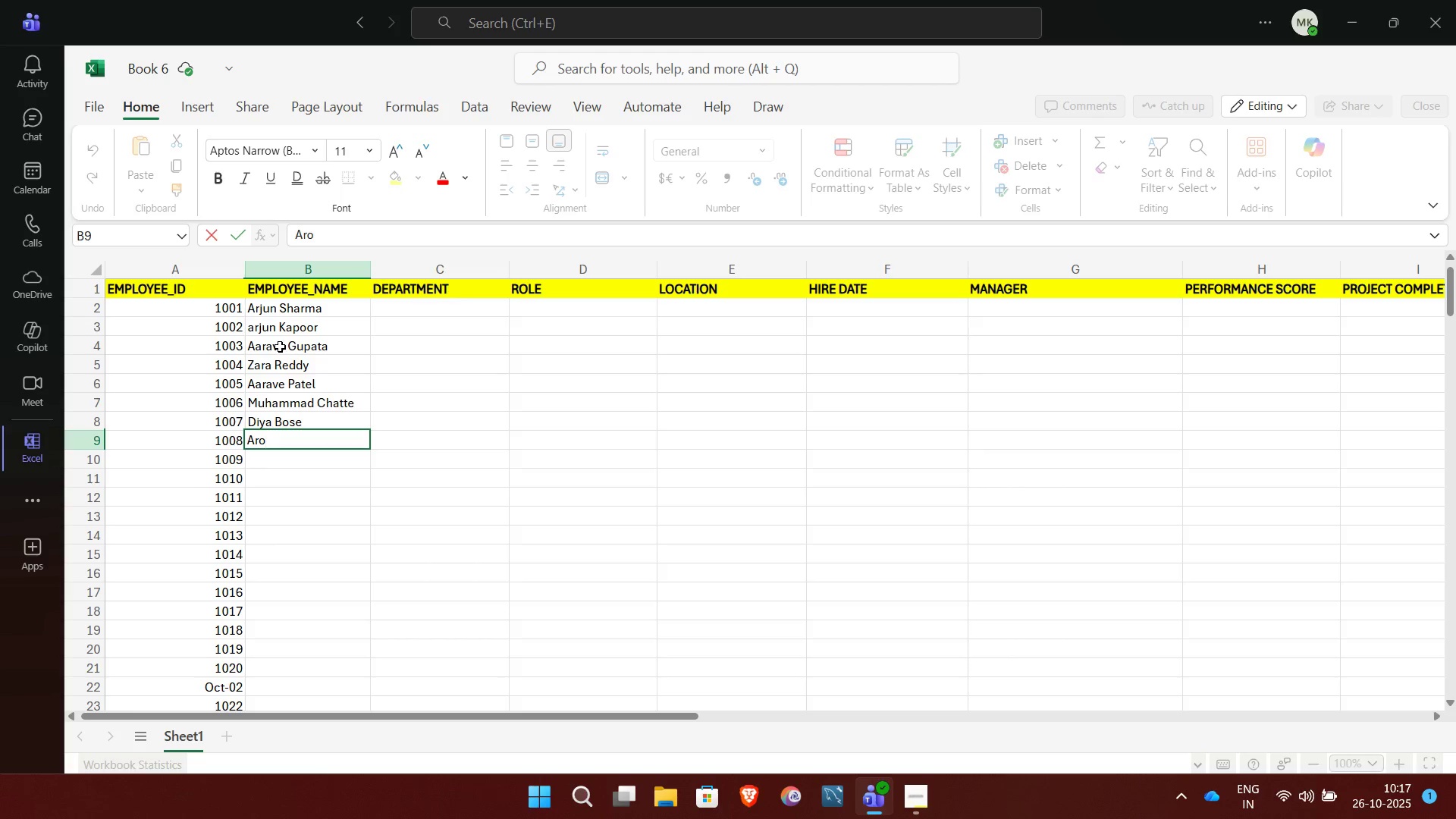 
type(hi)
 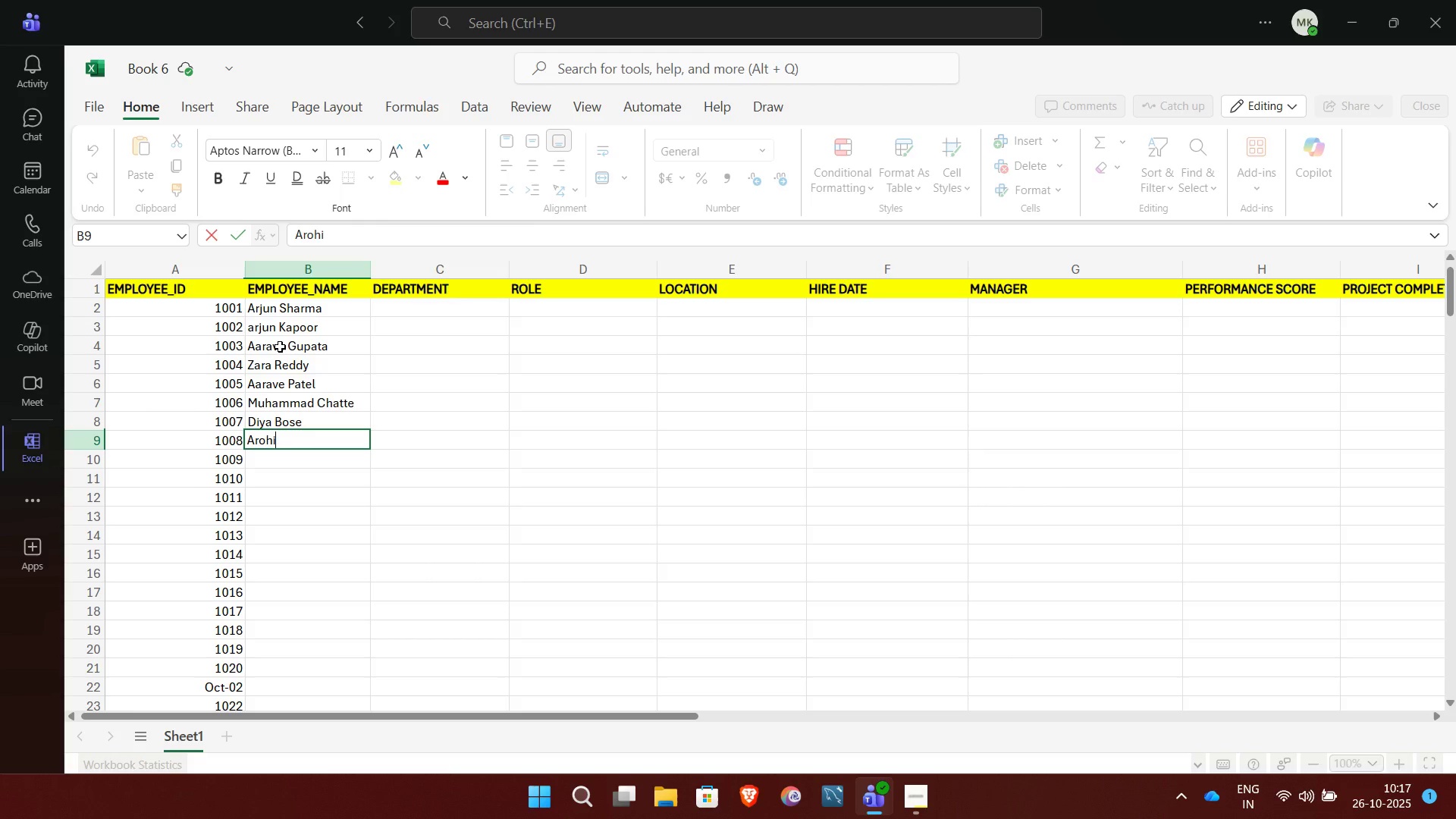 
key(Backspace)
key(Backspace)
key(Backspace)
key(Backspace)
type(aro)
 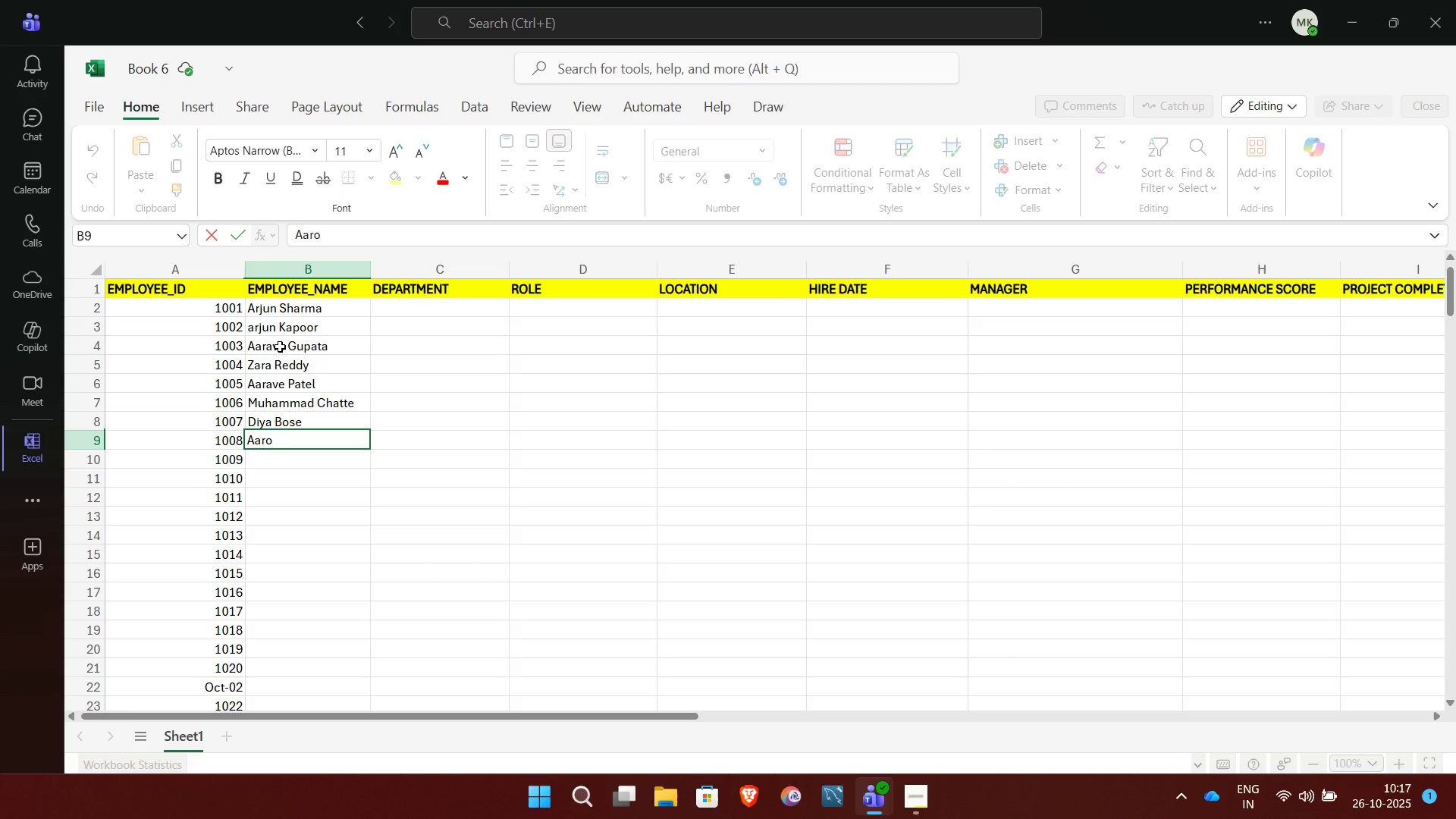 
wait(6.19)
 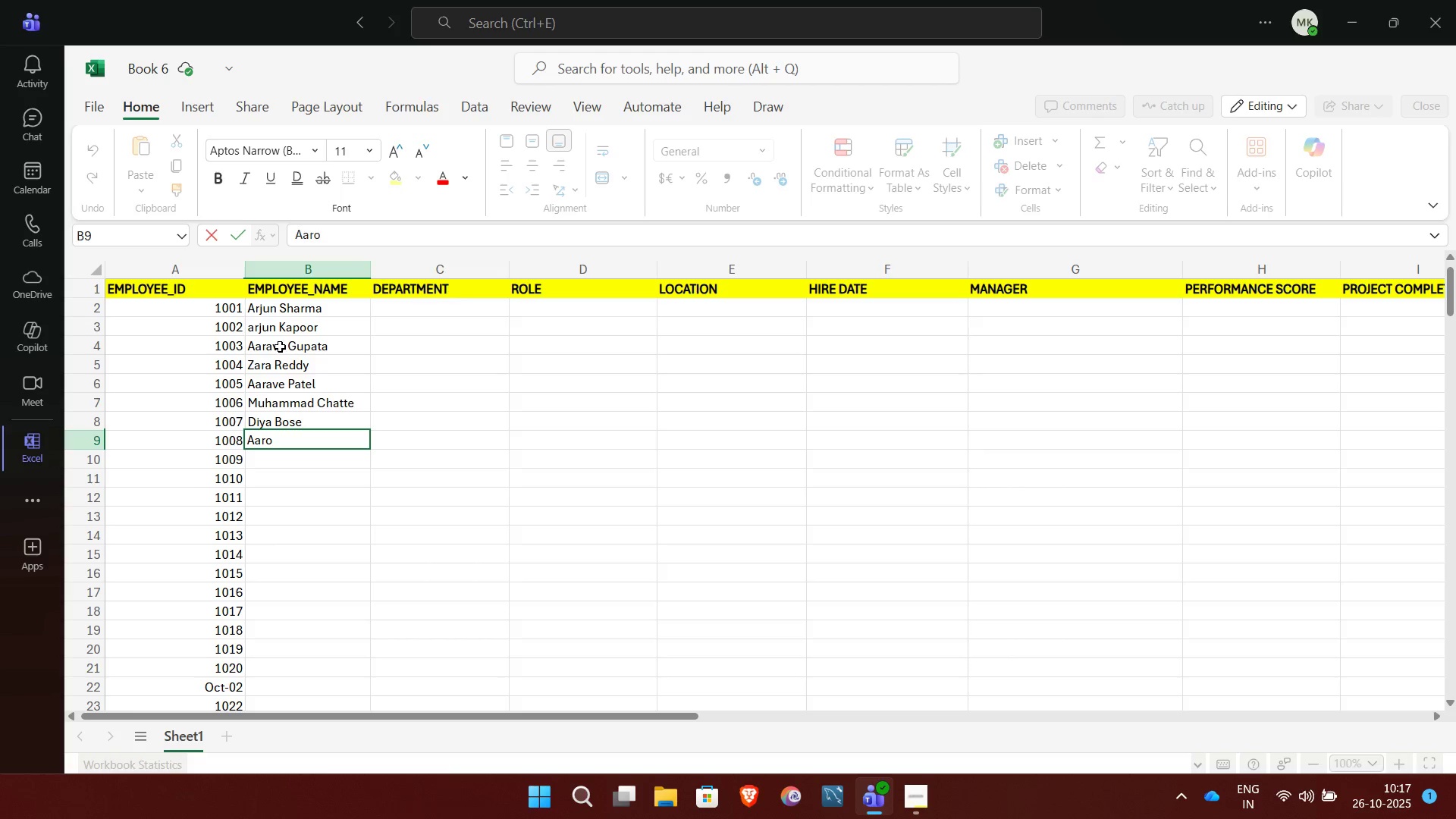 
type(hi Gup)
 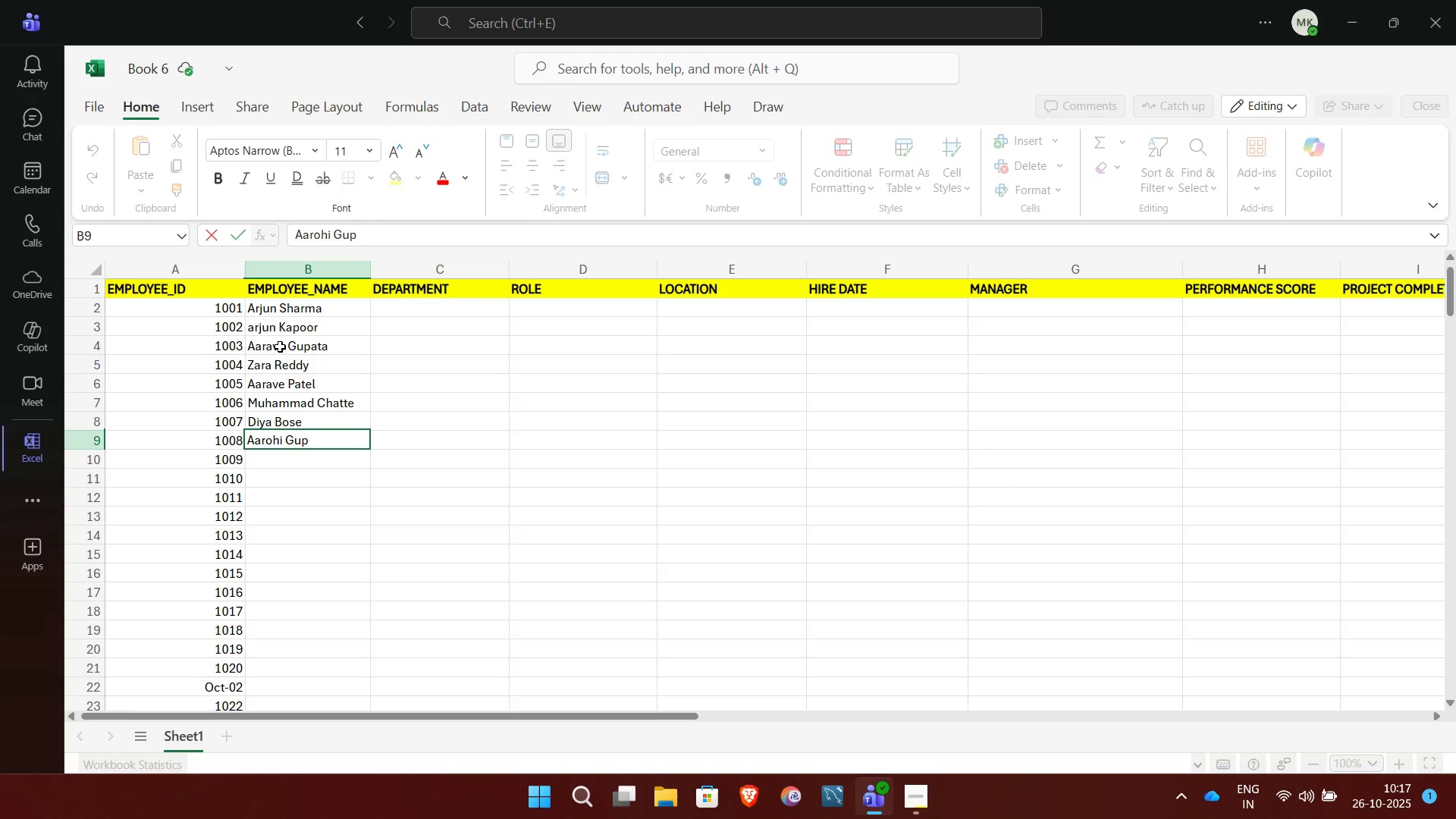 
type(ta)
key(NumpadEnter)
 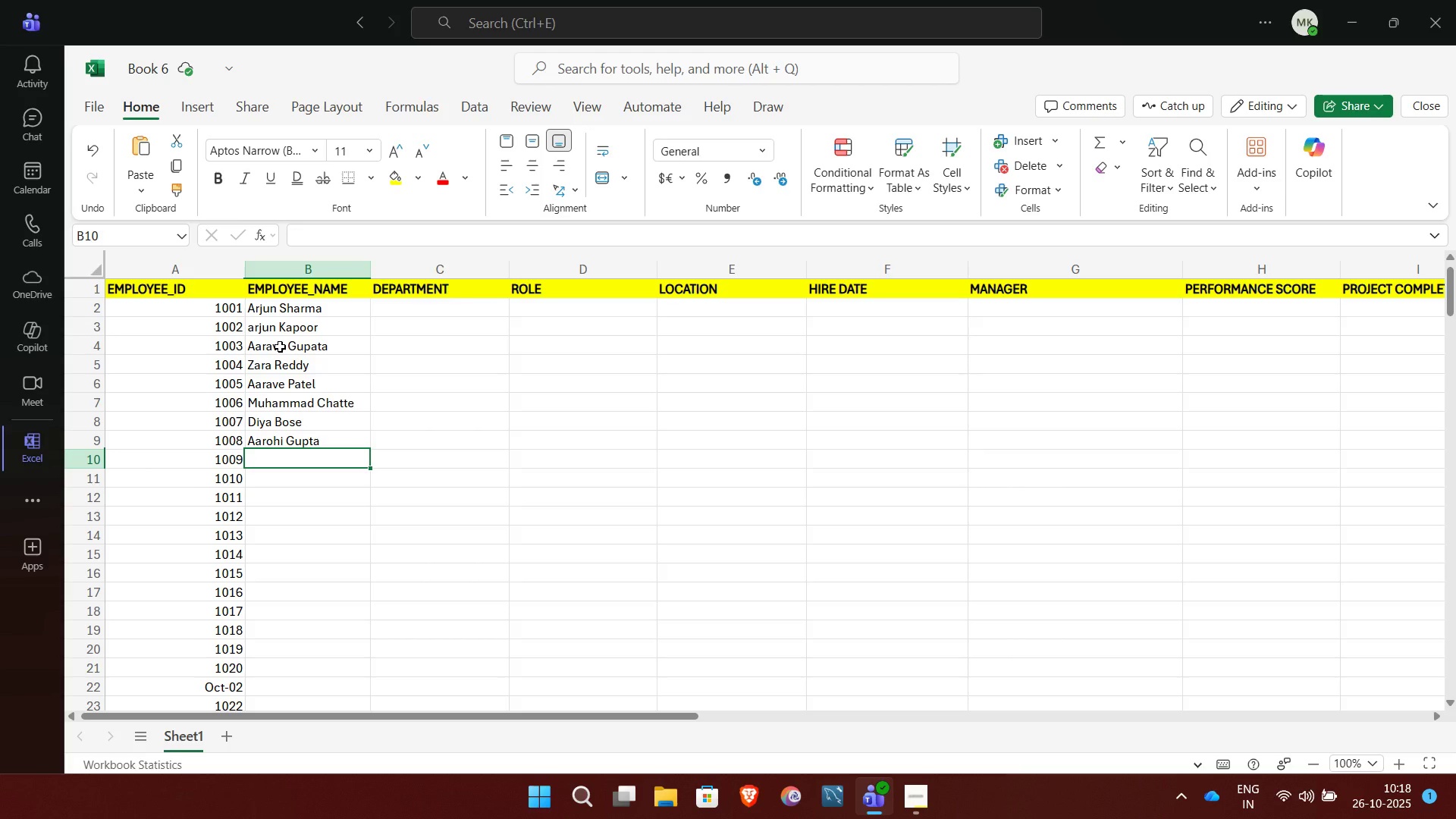 
wait(16.77)
 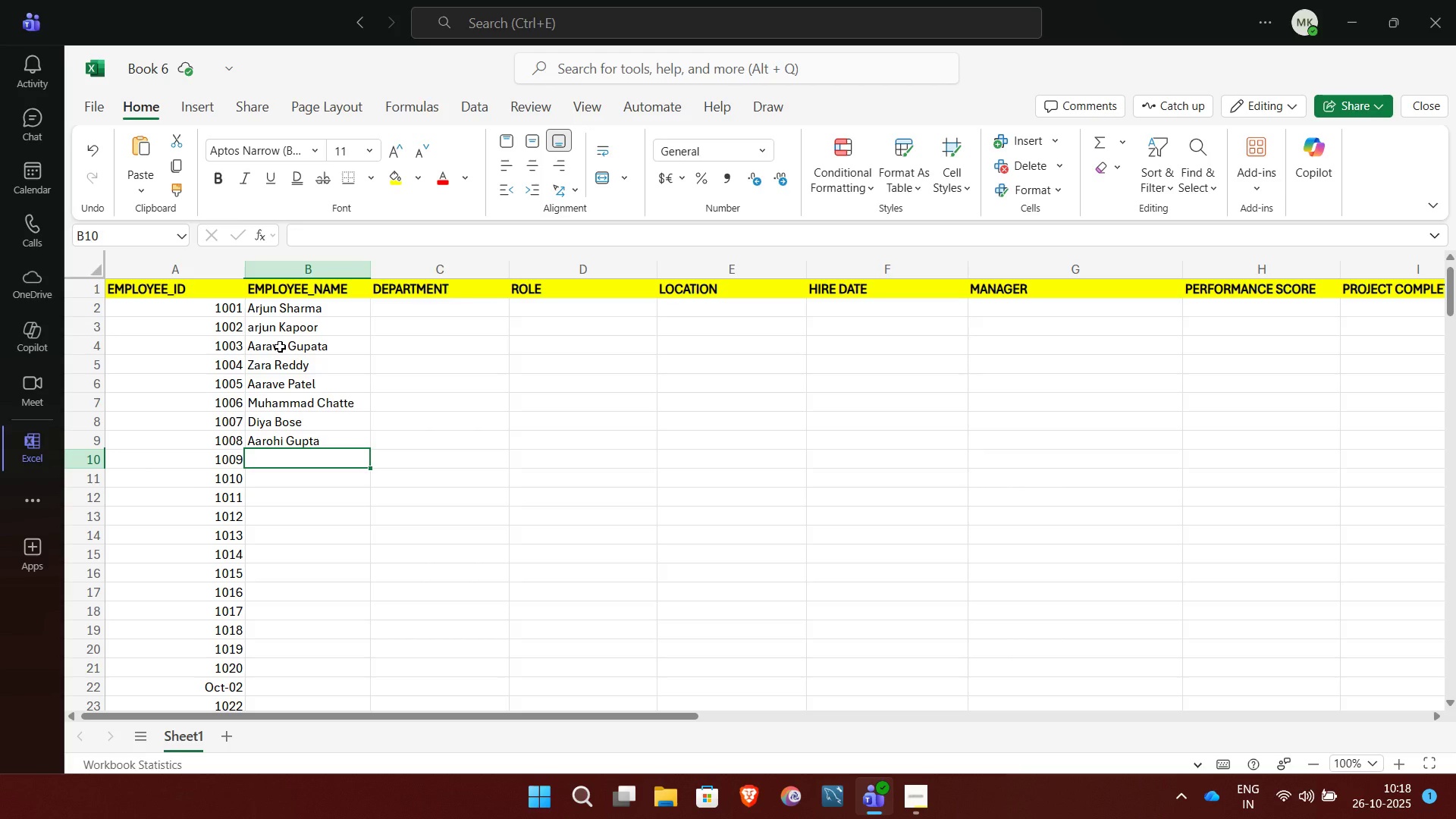 
type(Aisha r)
key(Backspace)
type(Reddy)
key(NumpadEnter)
 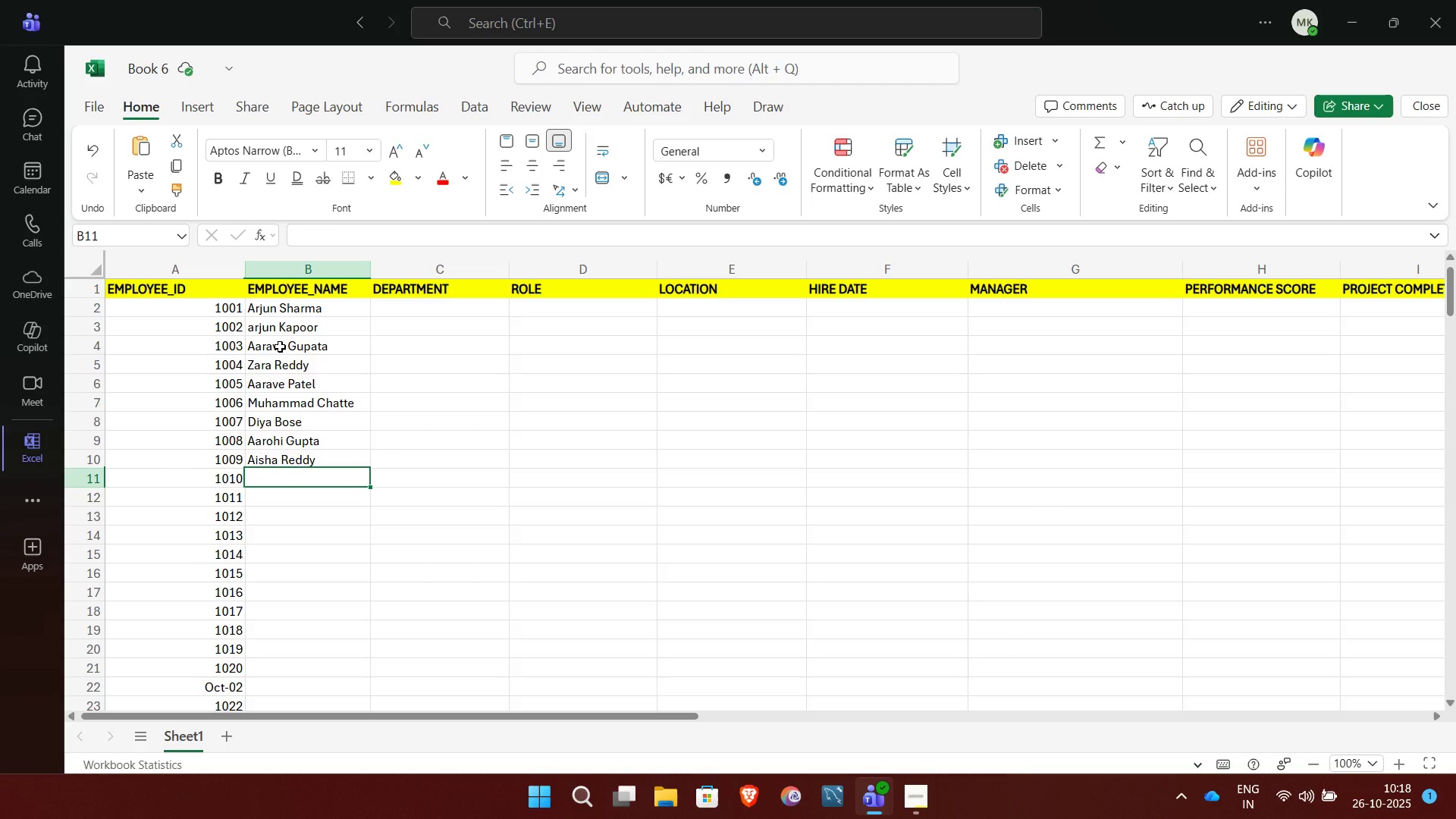 
wait(7.07)
 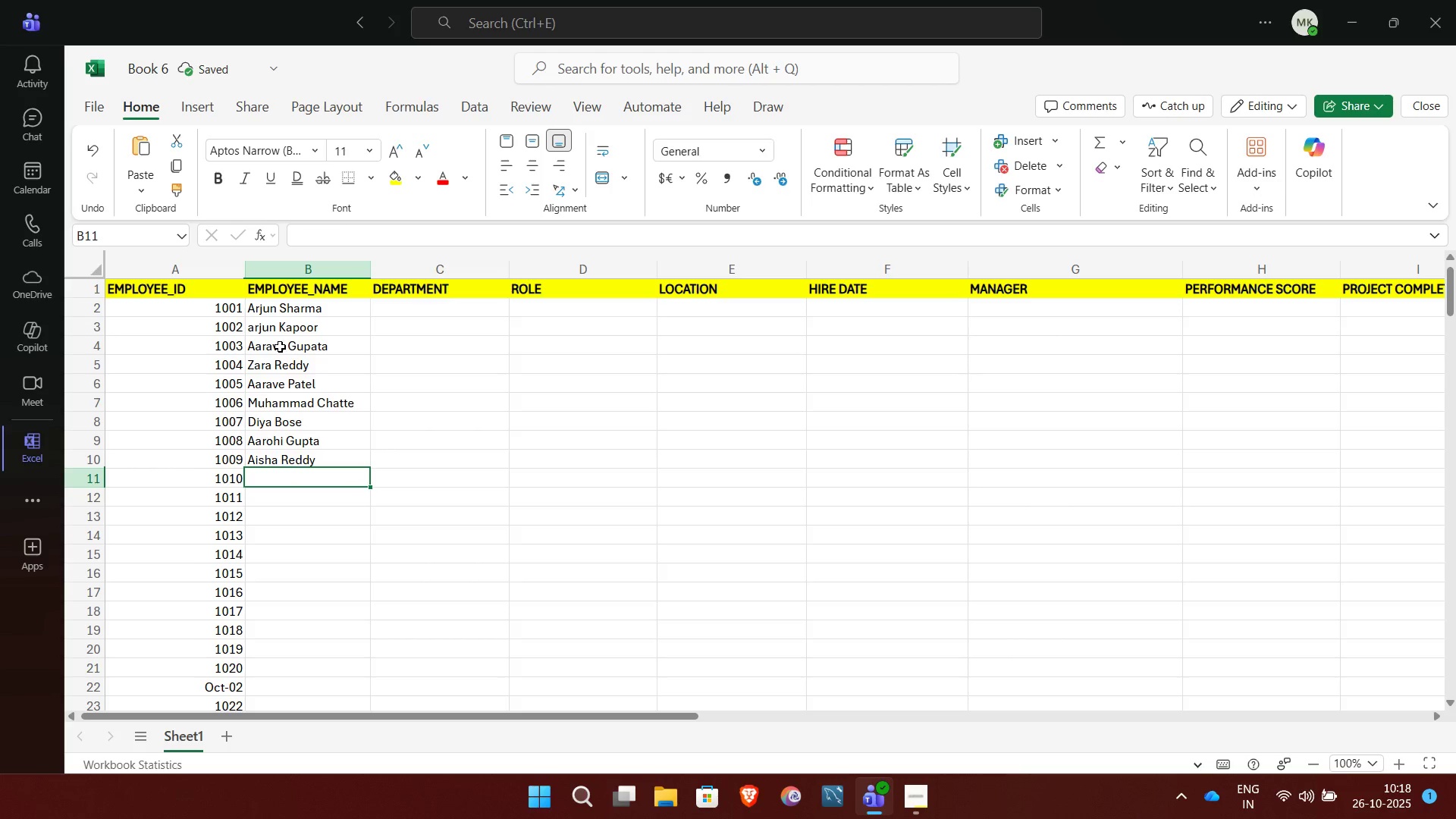 
type(aditya)
key(Backspace)
key(Backspace)
key(Backspace)
key(Backspace)
key(Backspace)
key(Backspace)
type(Aditya)
 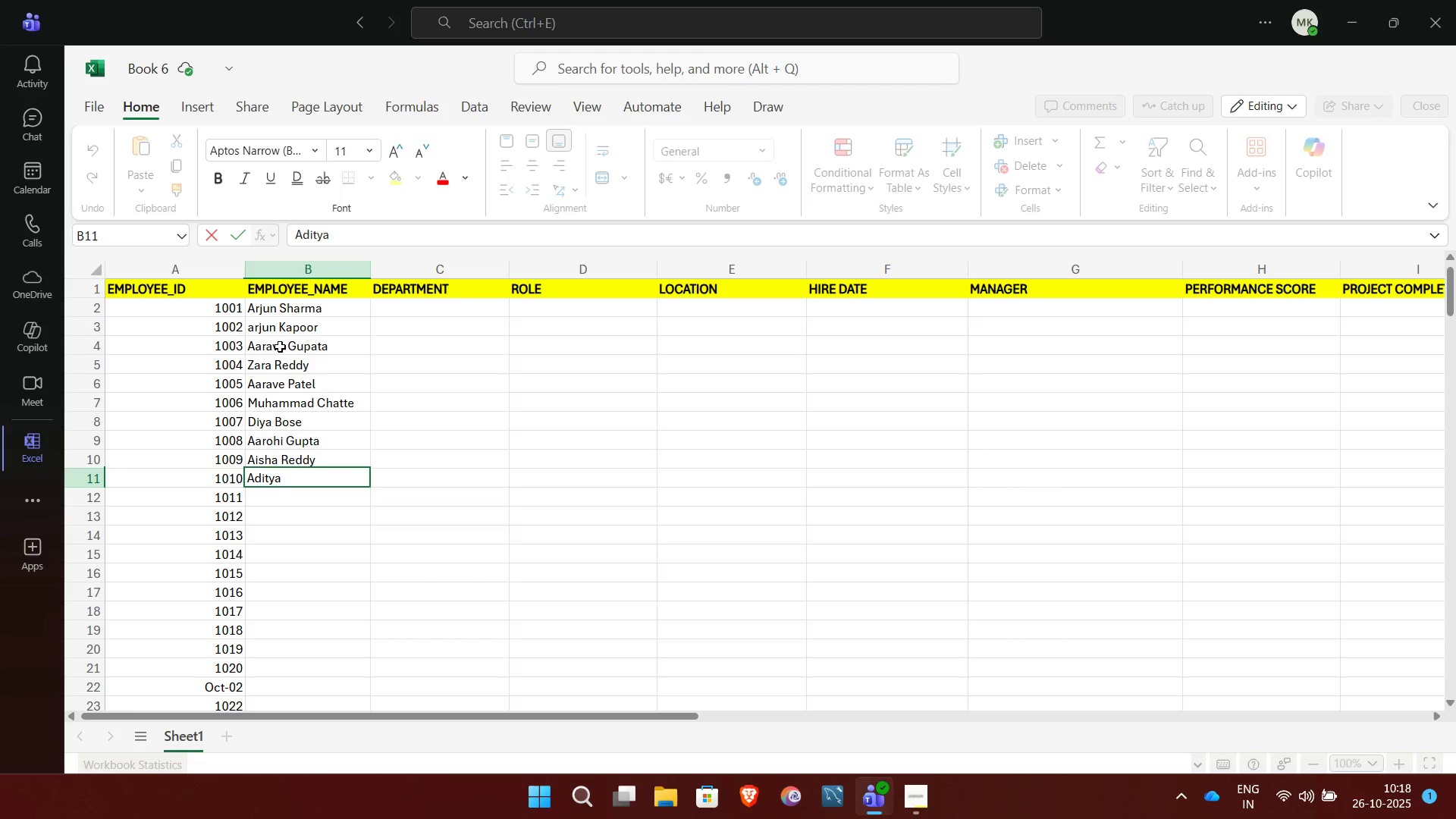 
type( Das)
 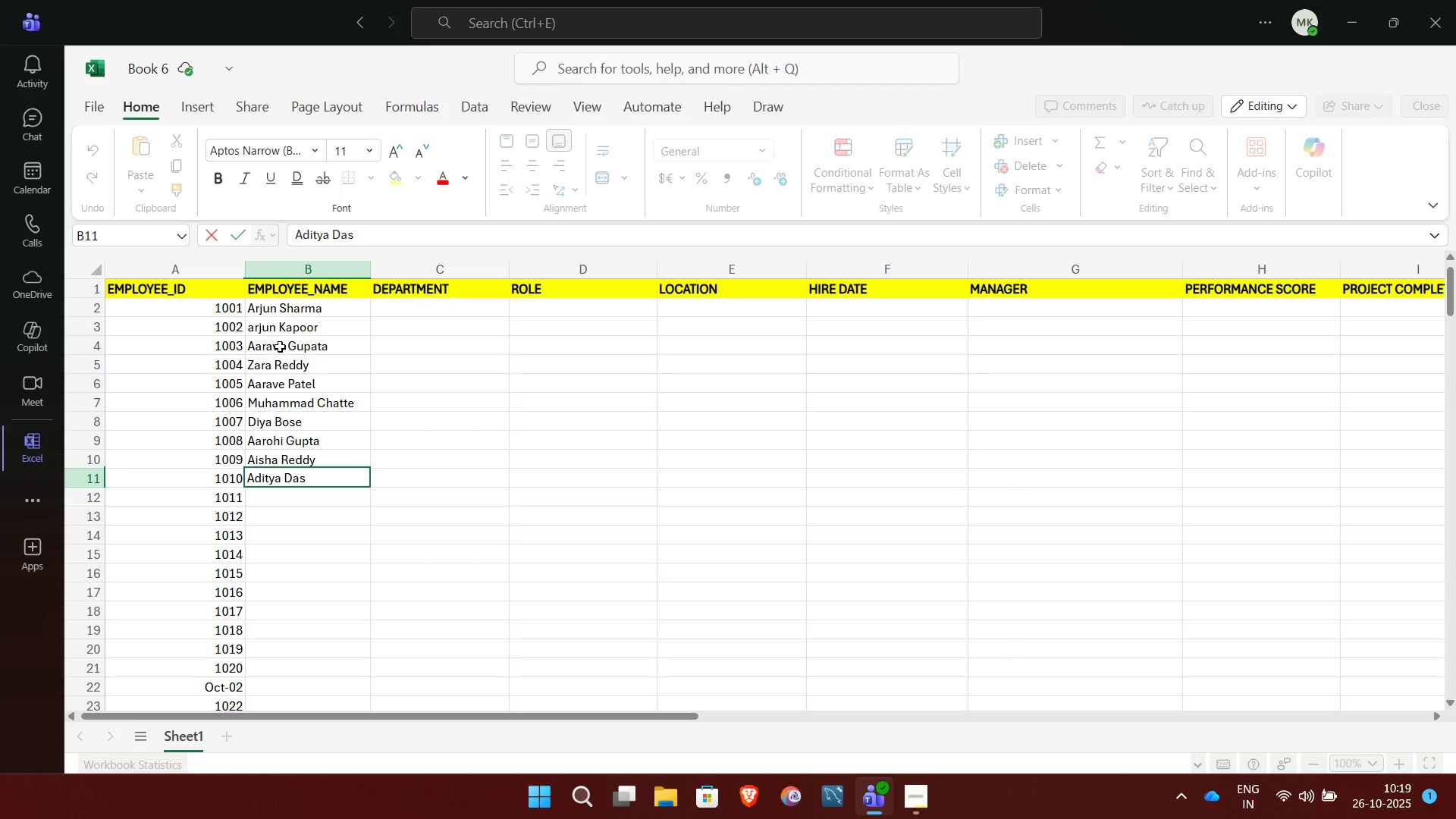 
wait(5.22)
 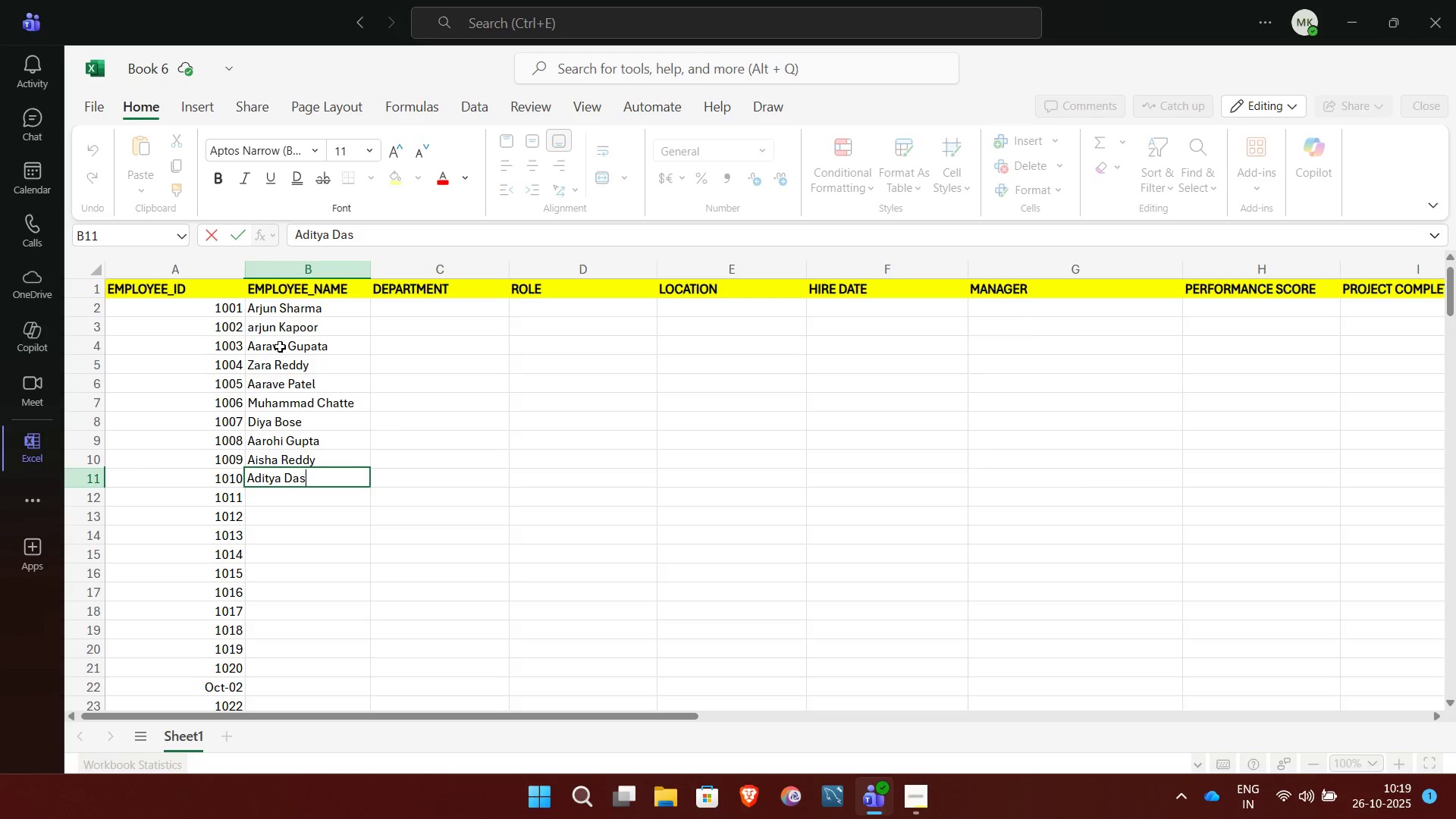 
key(NumpadEnter)
 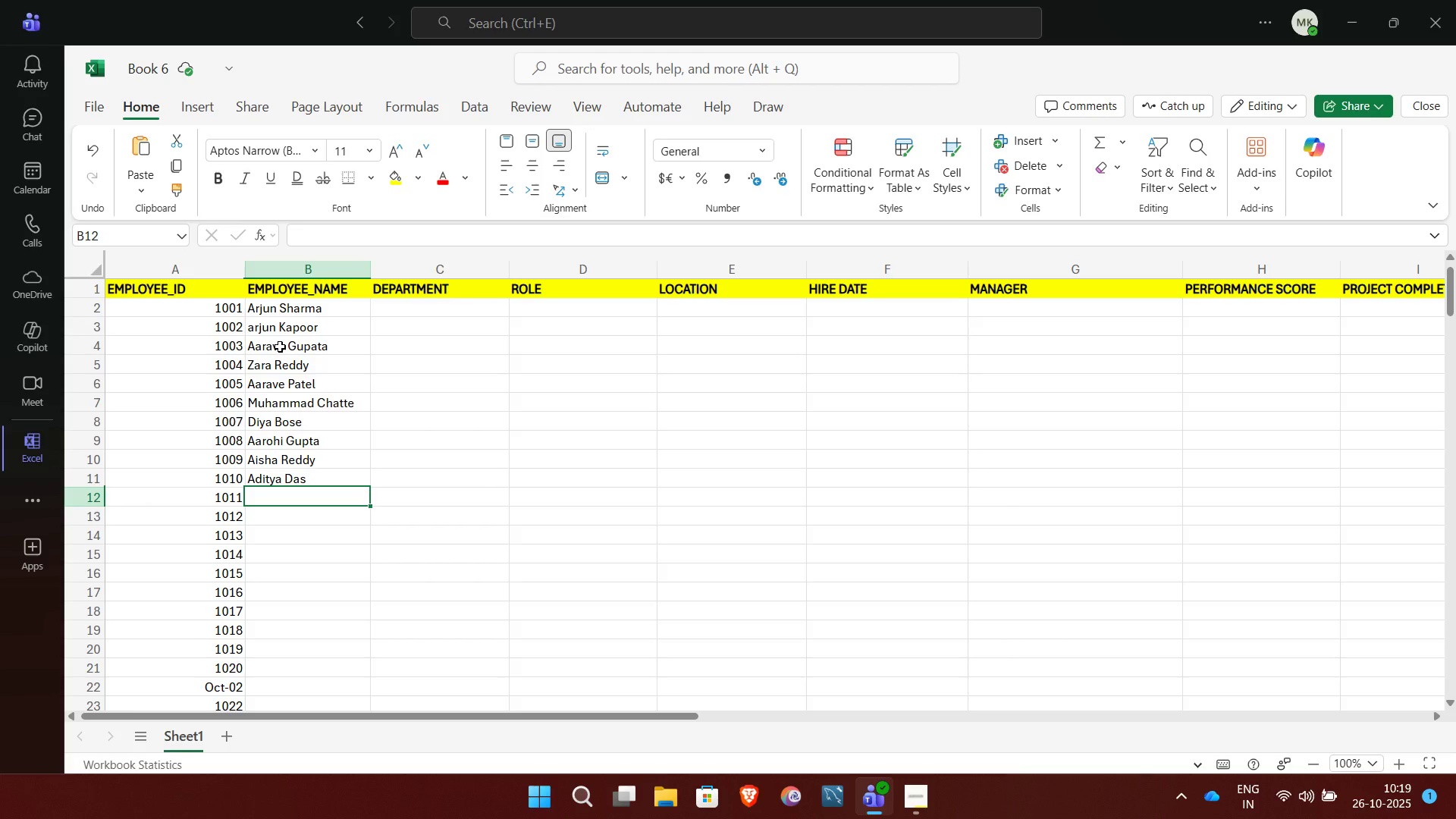 
wait(18.34)
 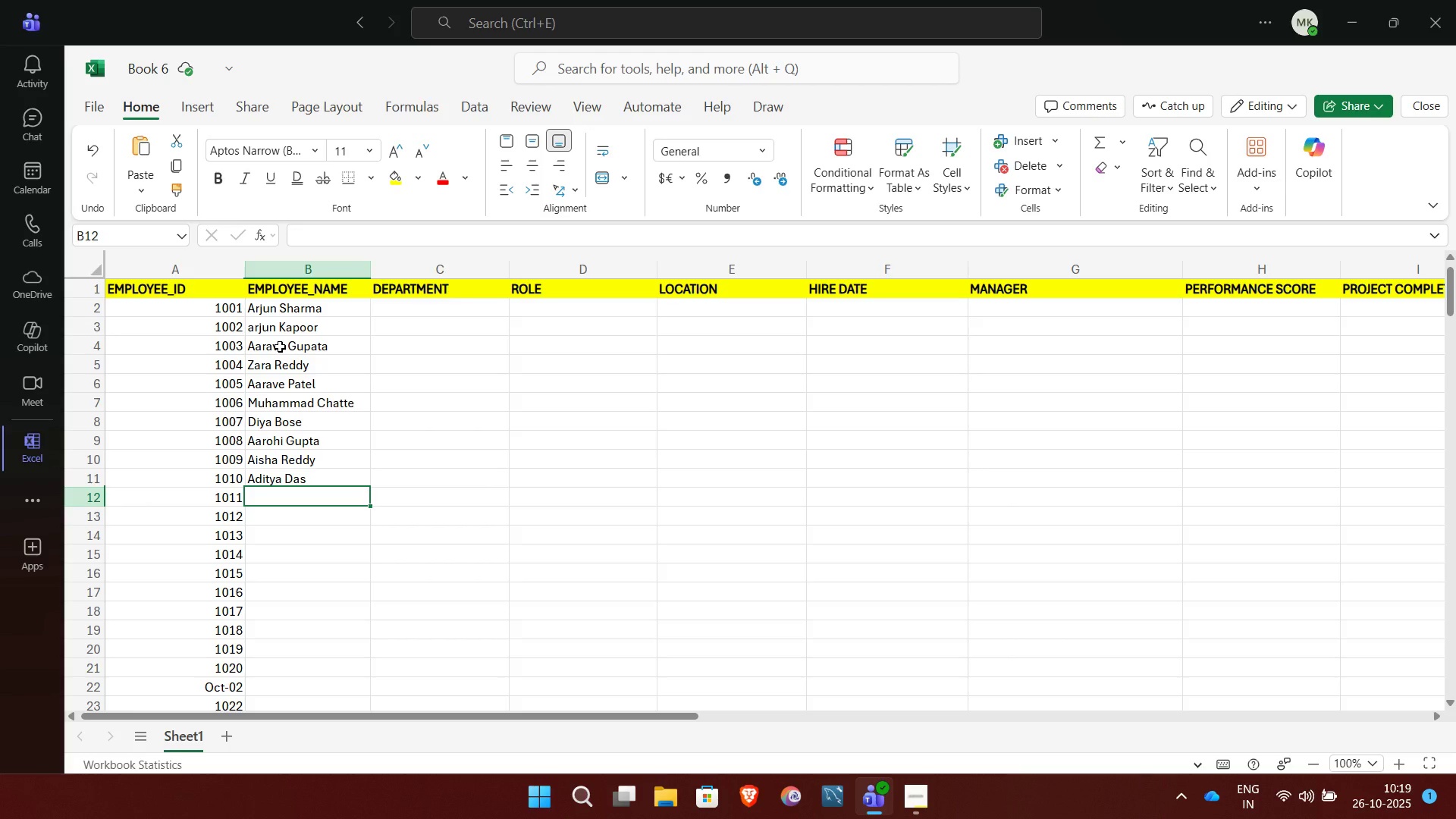 
key(CapsLock)
 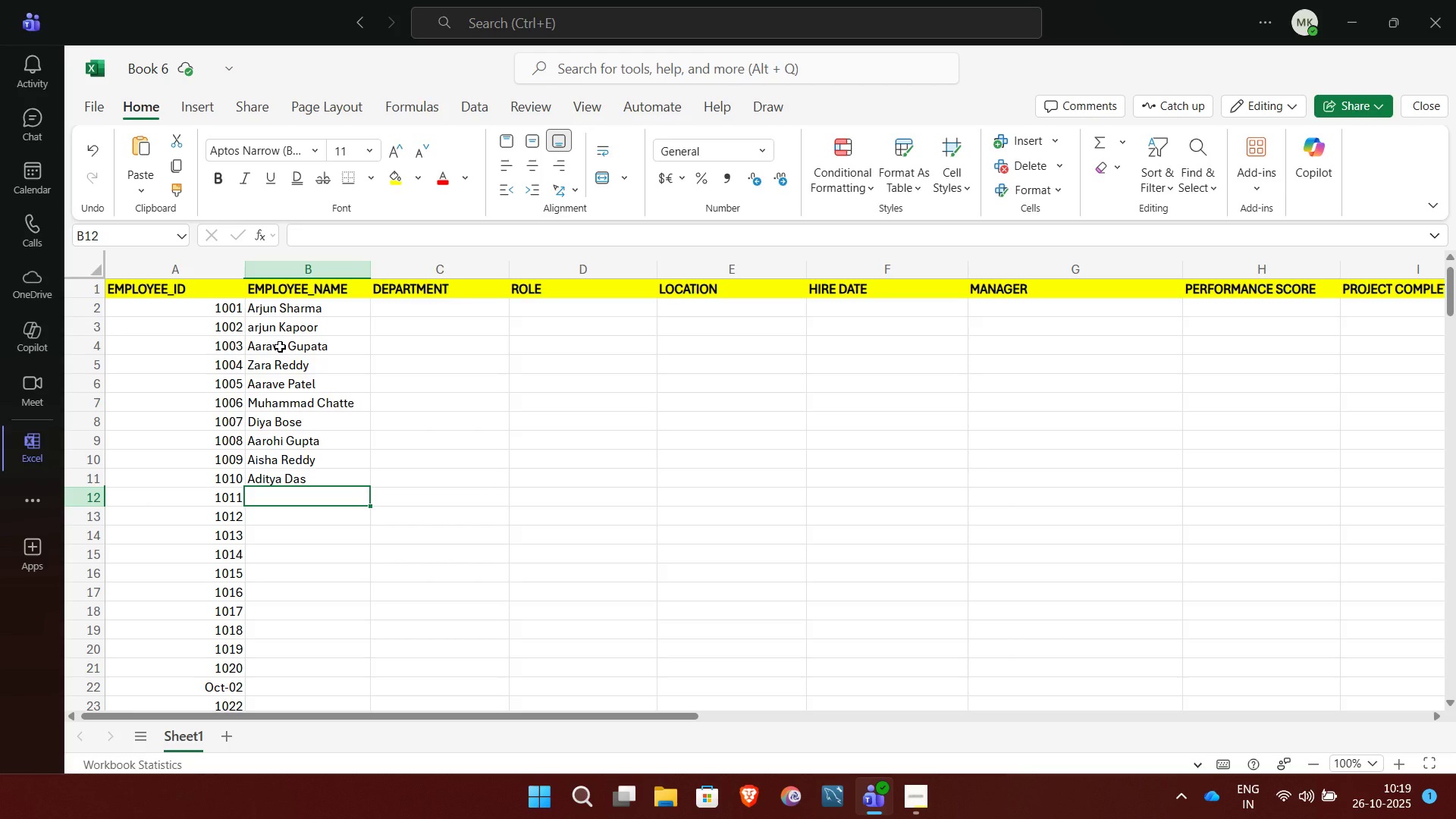 
key(D)
 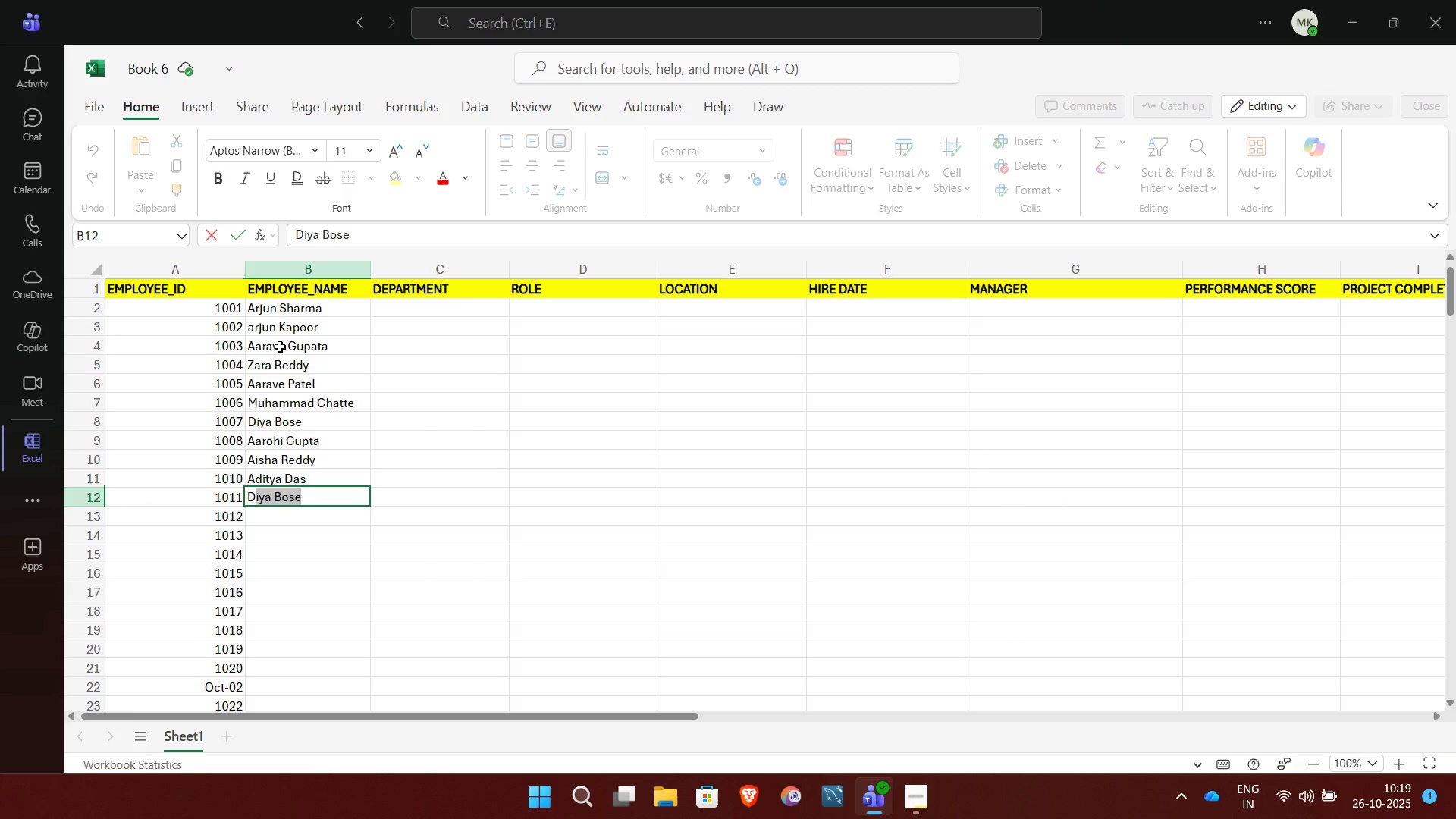 
key(CapsLock)
 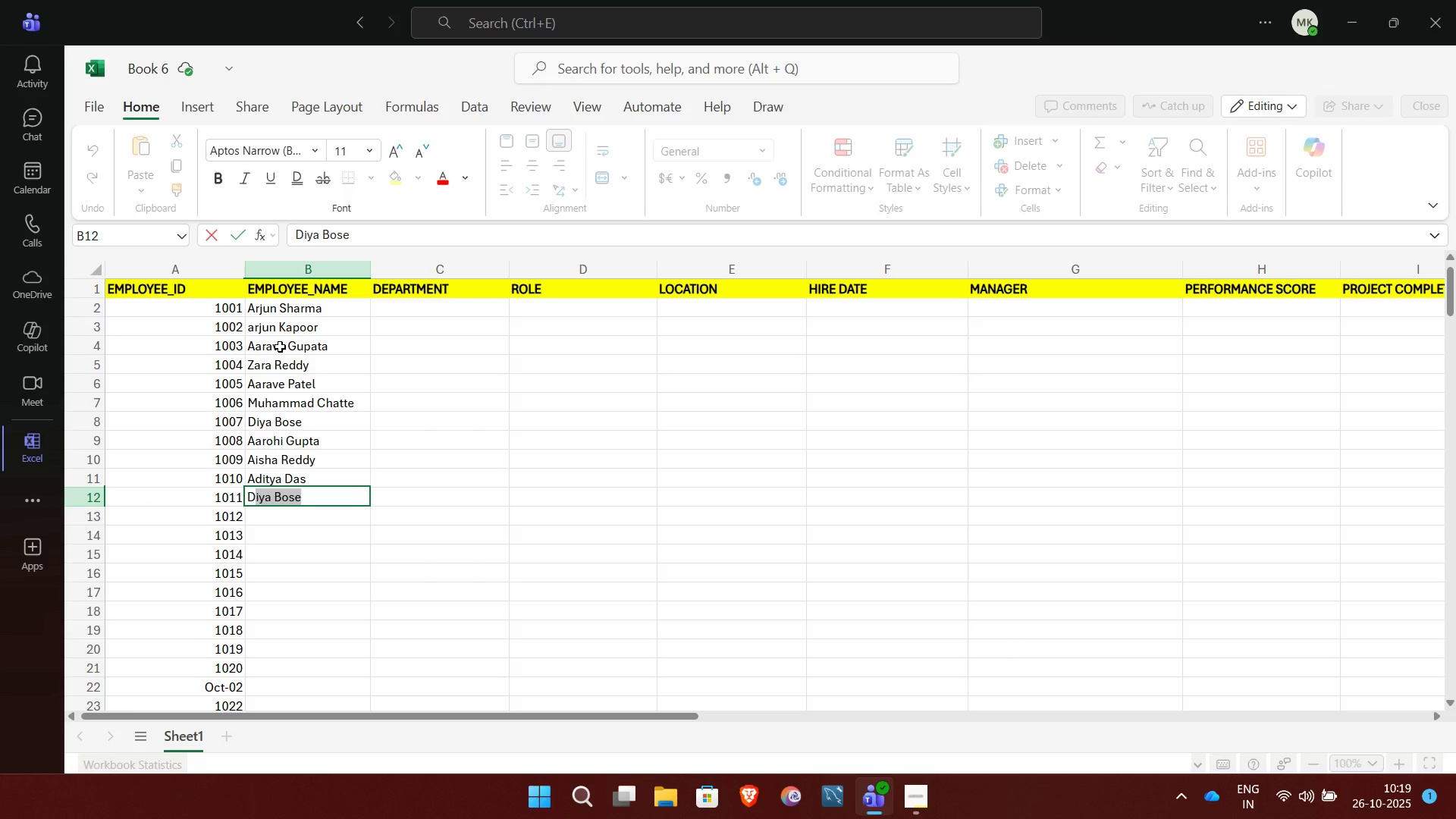 
key(I)
 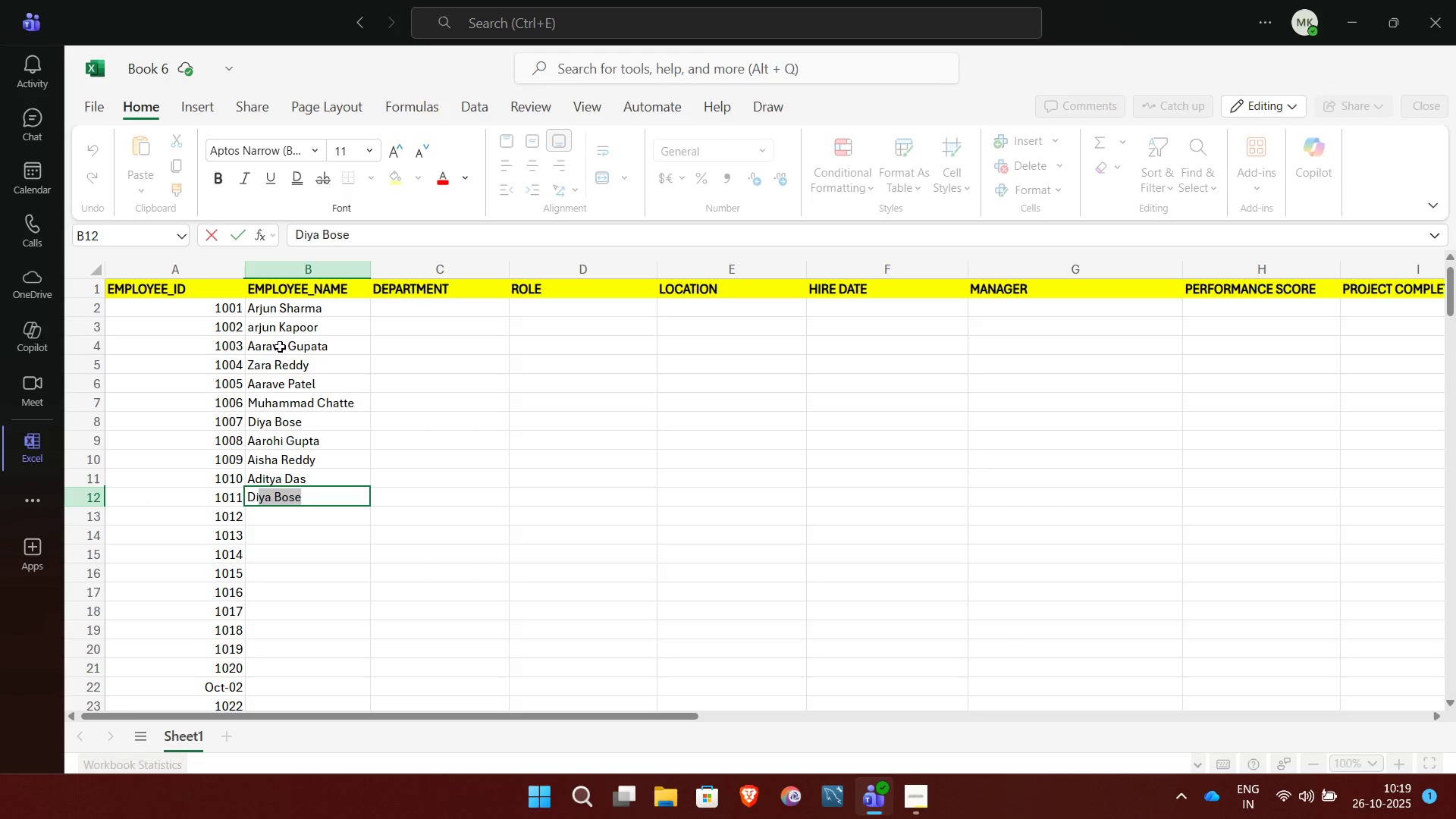 
wait(5.57)
 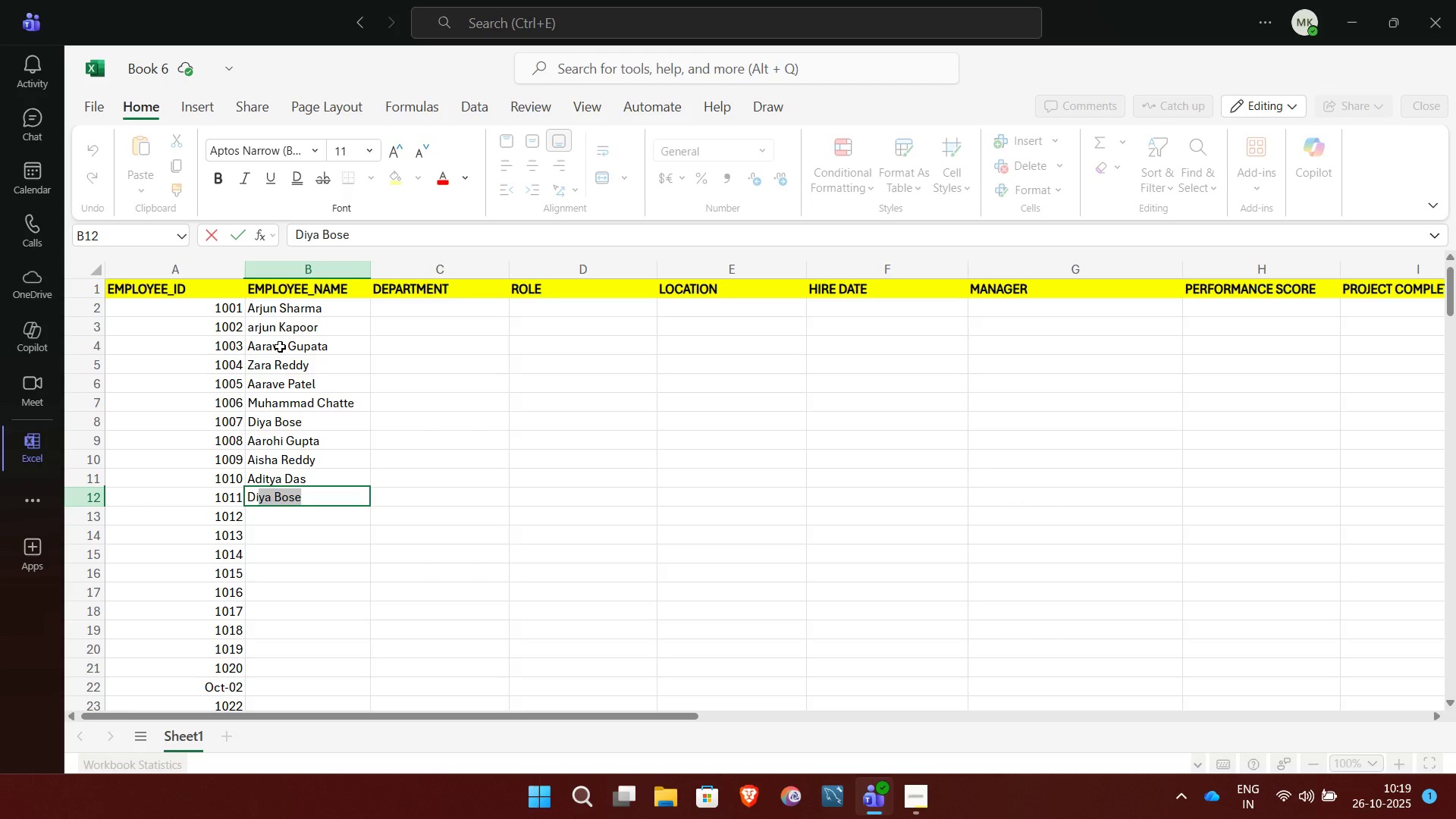 
type(ya)
 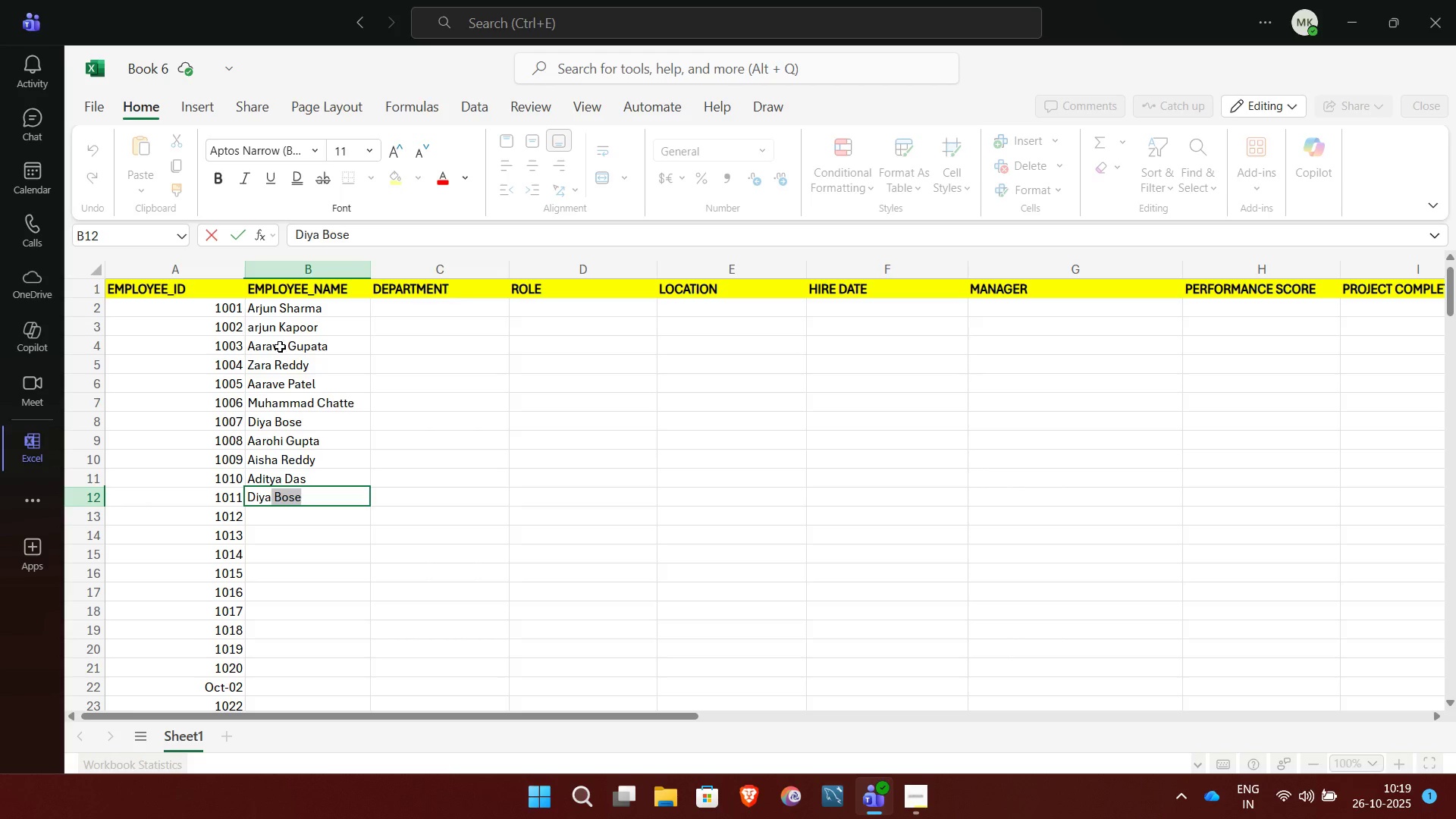 
type( Patel)
 